 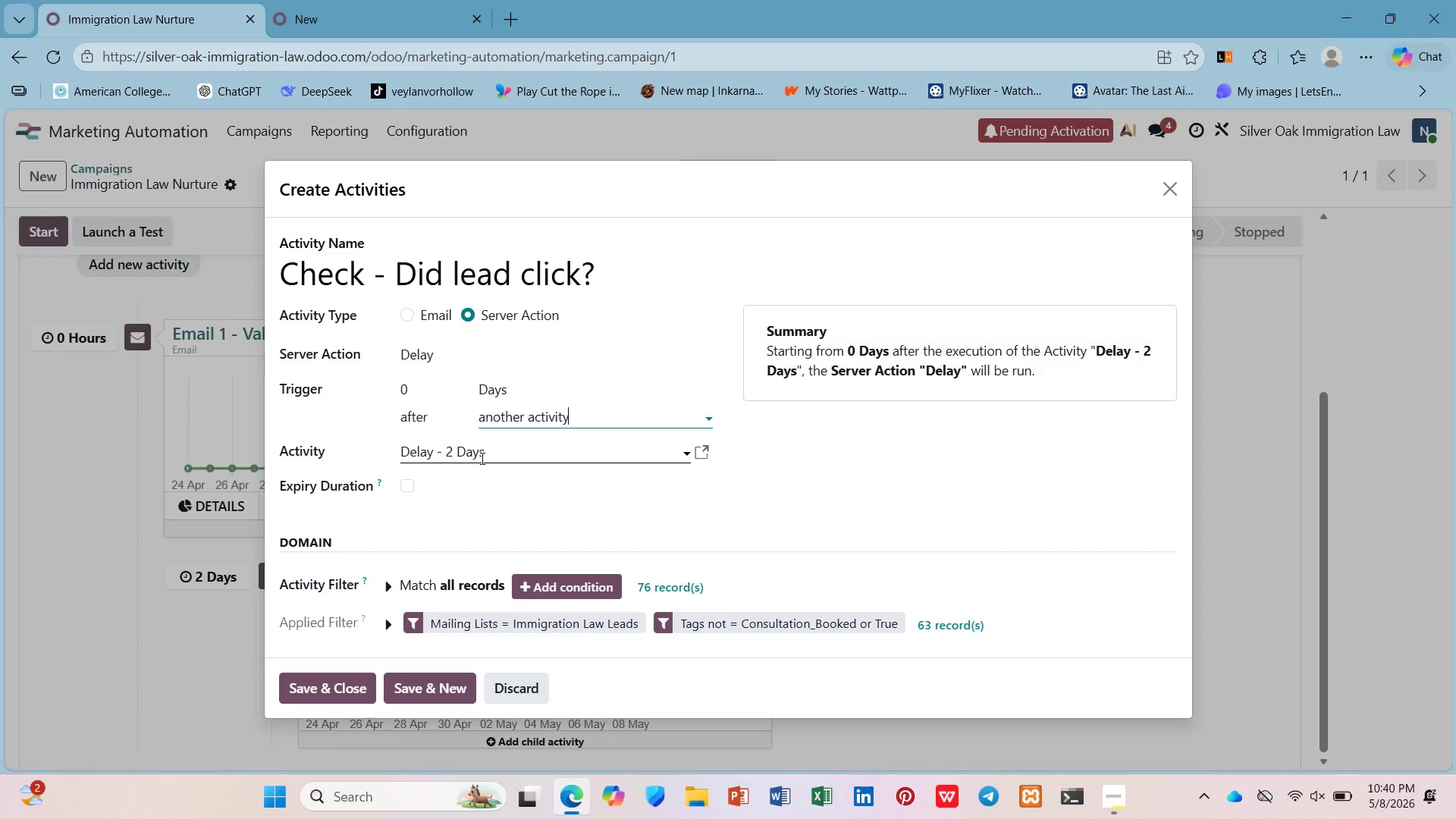 
scroll: coordinate [522, 559], scroll_direction: down, amount: 9.0
 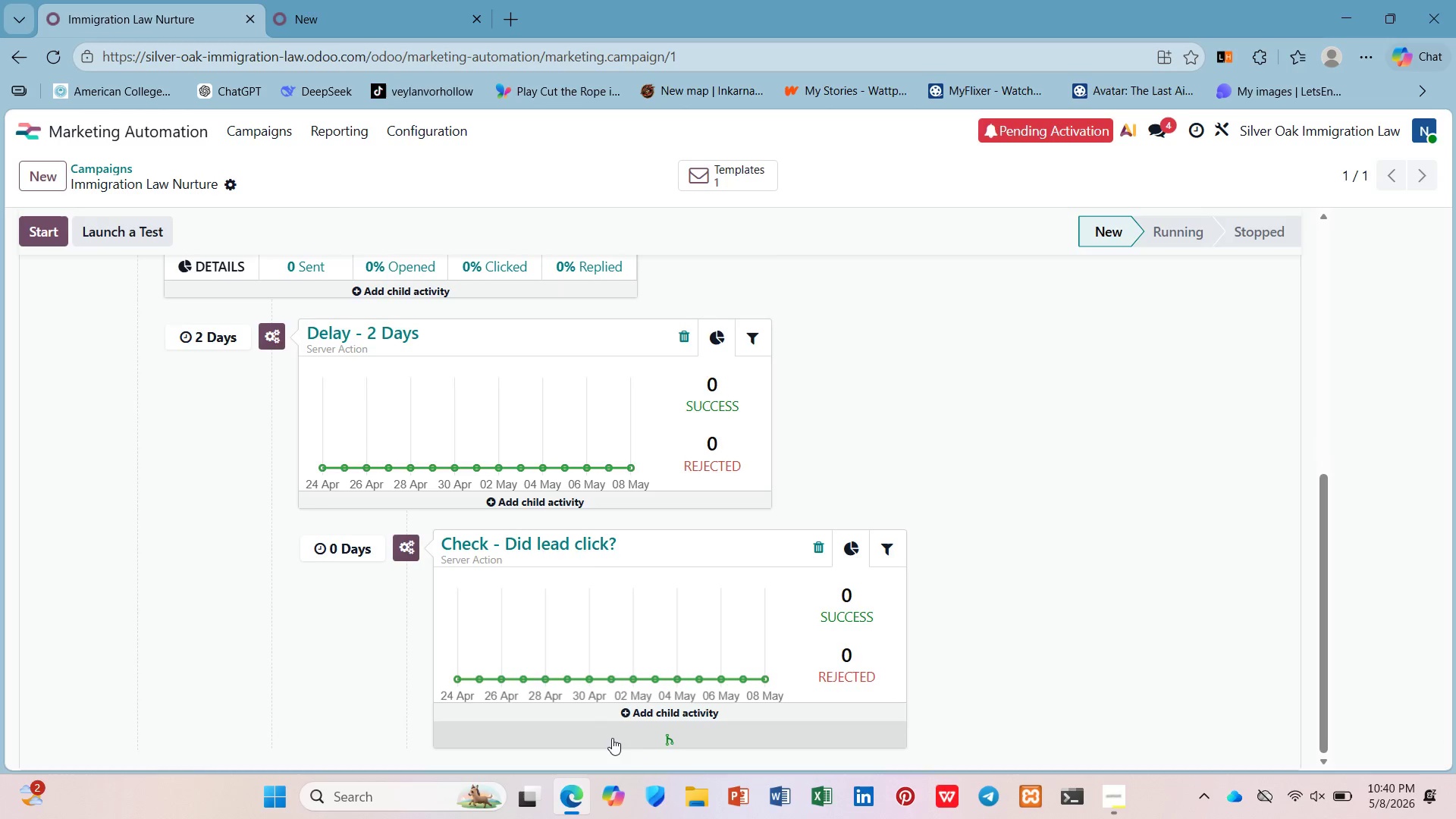 
left_click([613, 738])
 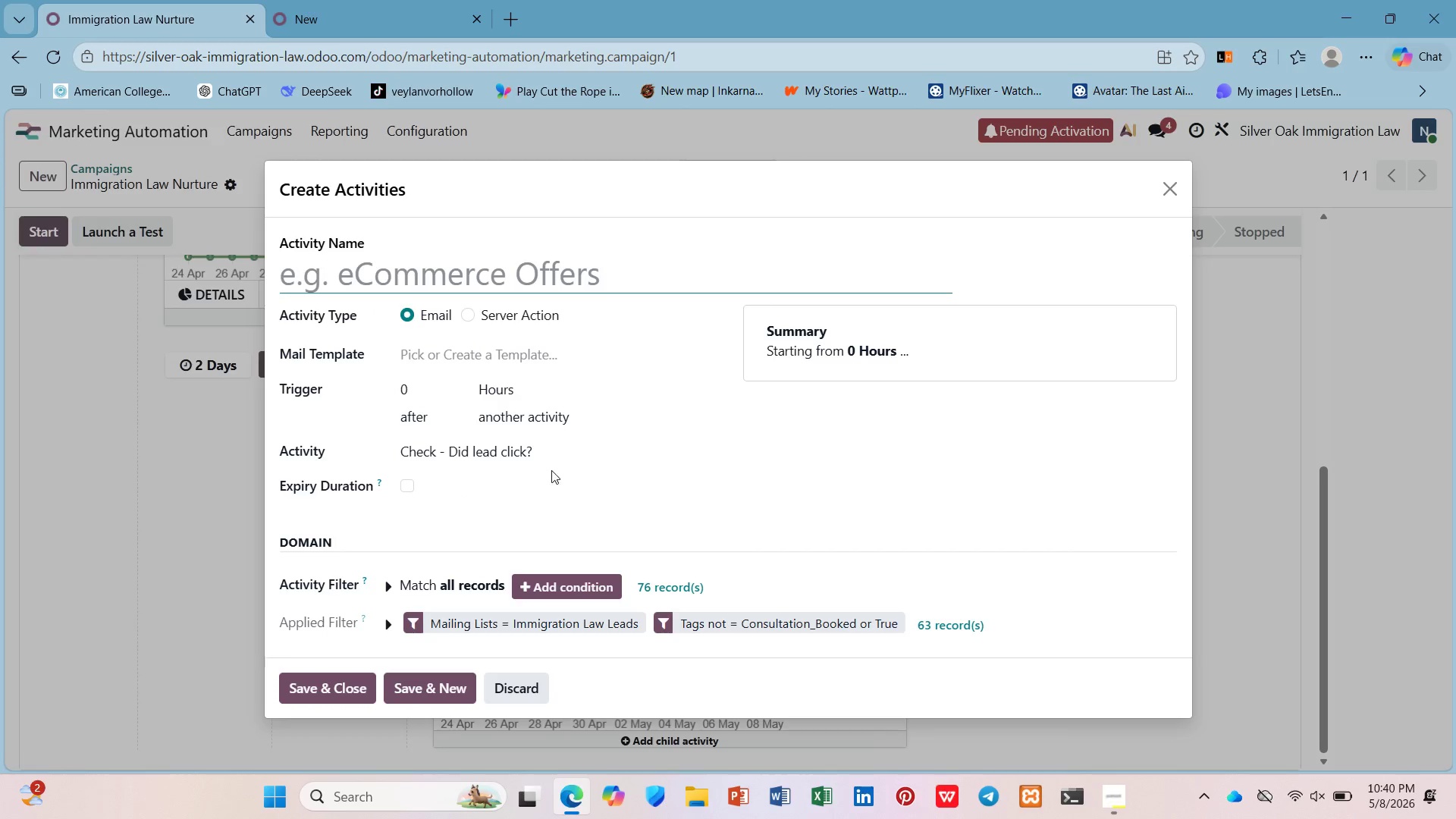 
left_click([561, 423])
 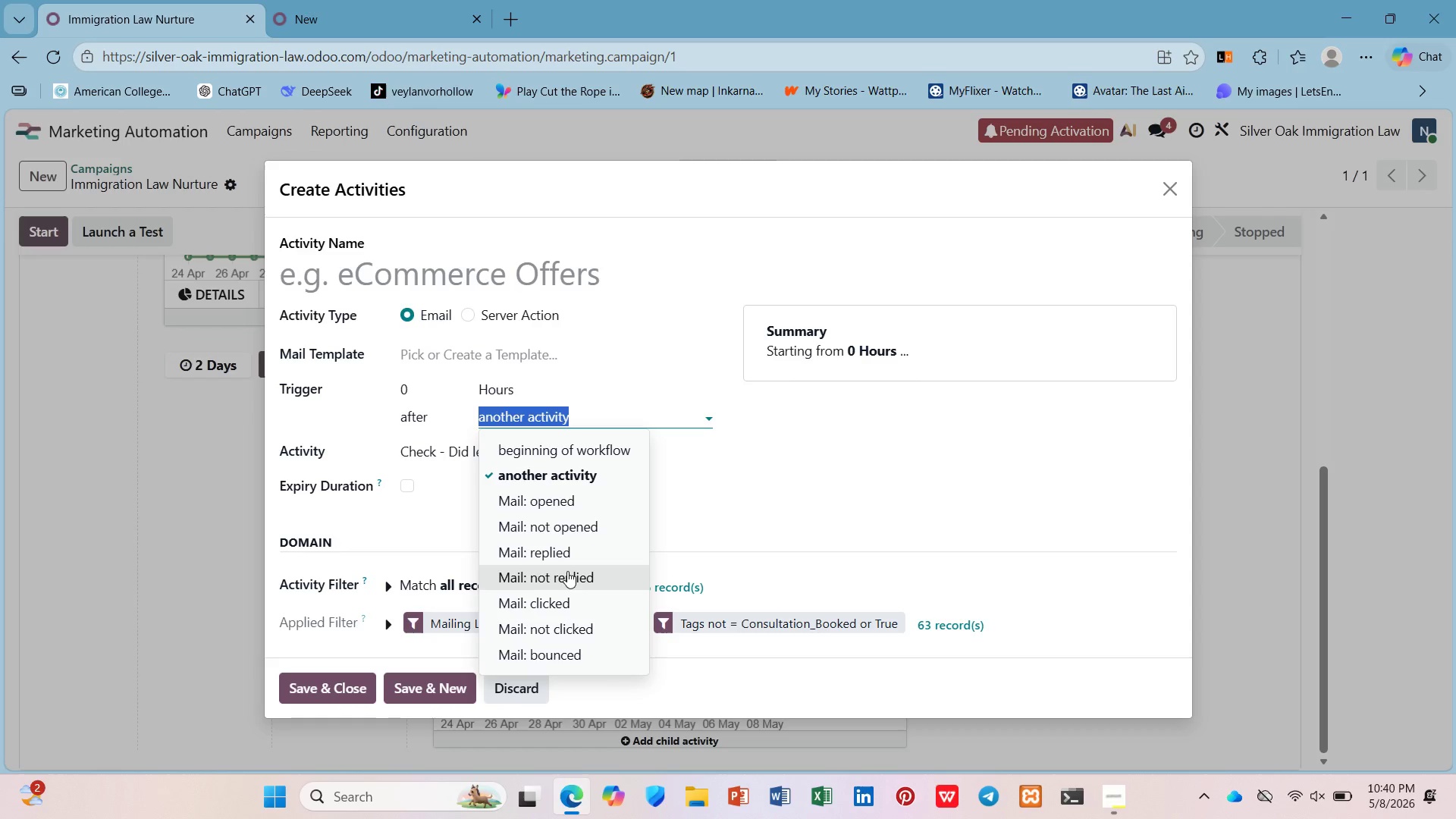 
left_click([570, 605])
 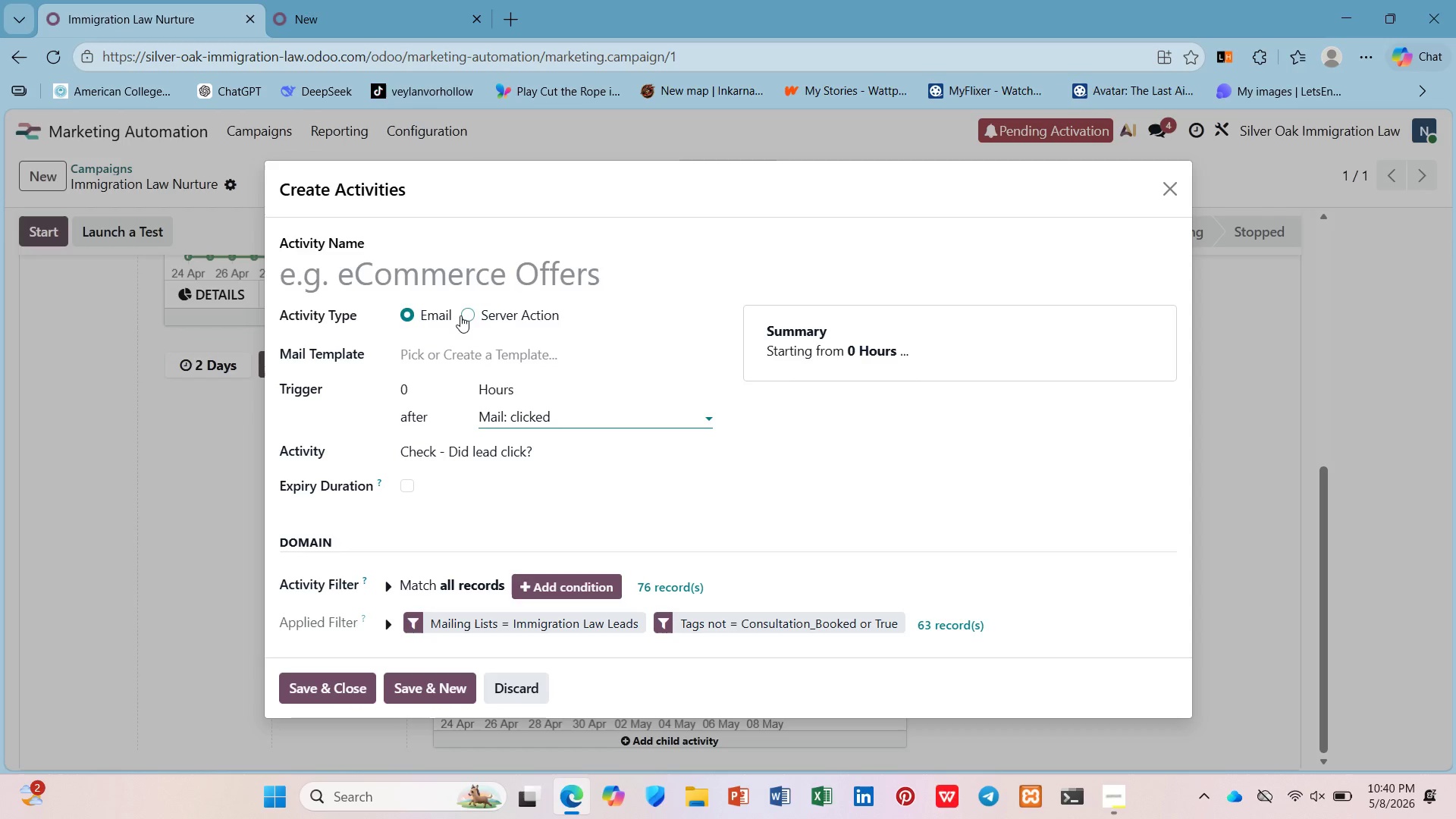 
left_click([447, 355])
 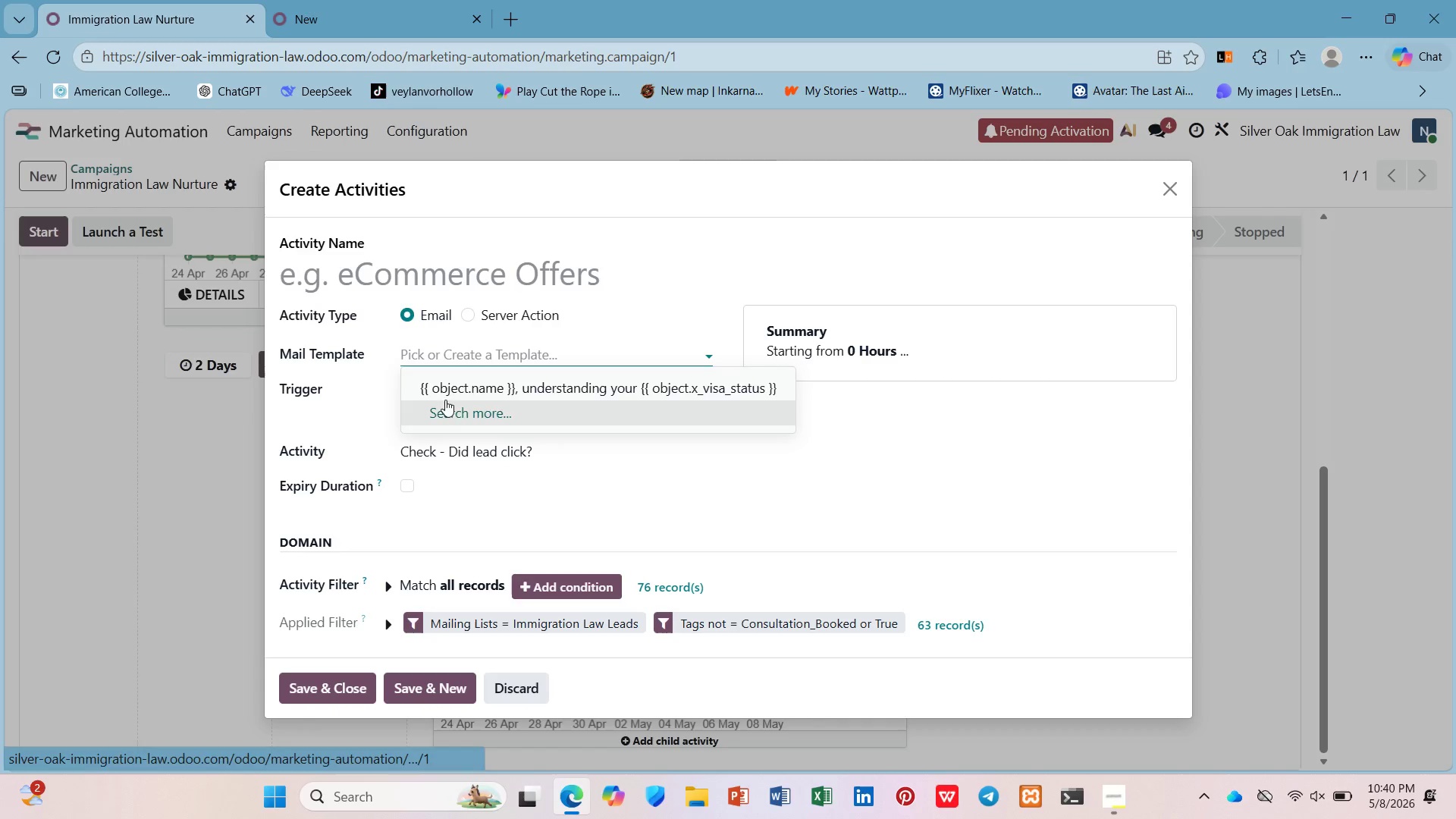 
left_click([362, 0])
 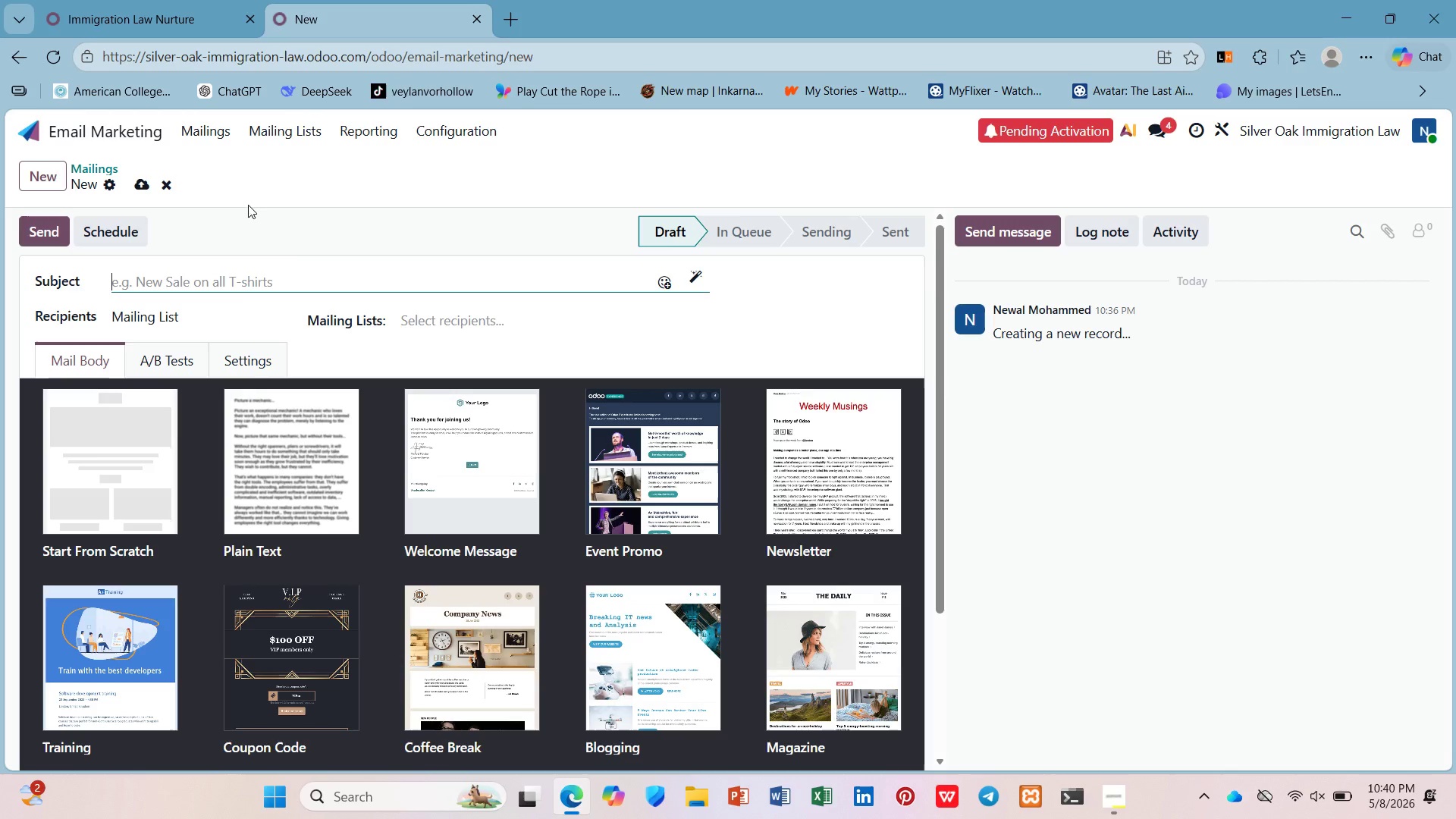 
mouse_move([259, 286])
 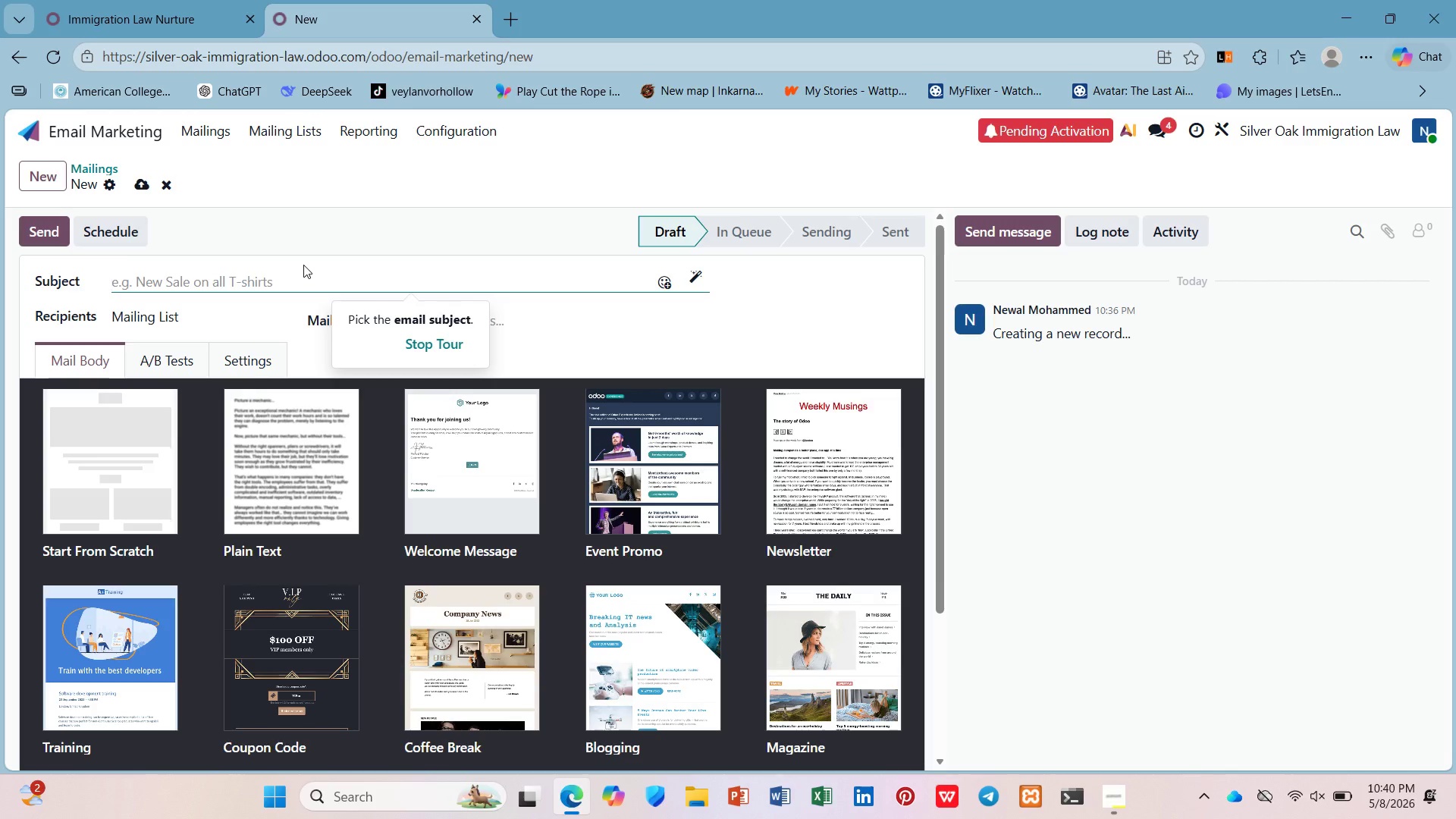 
wait(5.51)
 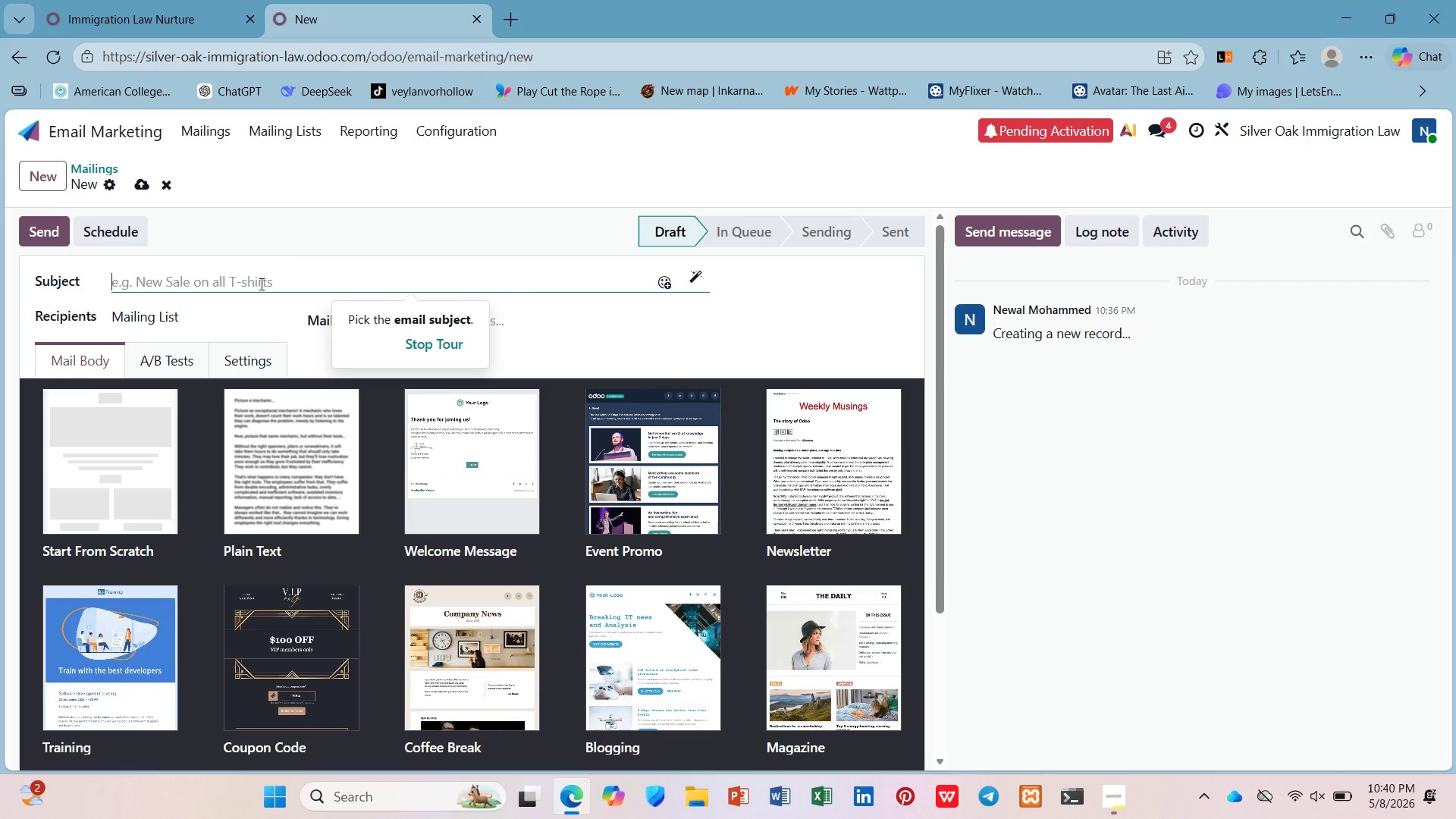 
type(Form {{)
key(Backspace)
key(Backspace)
 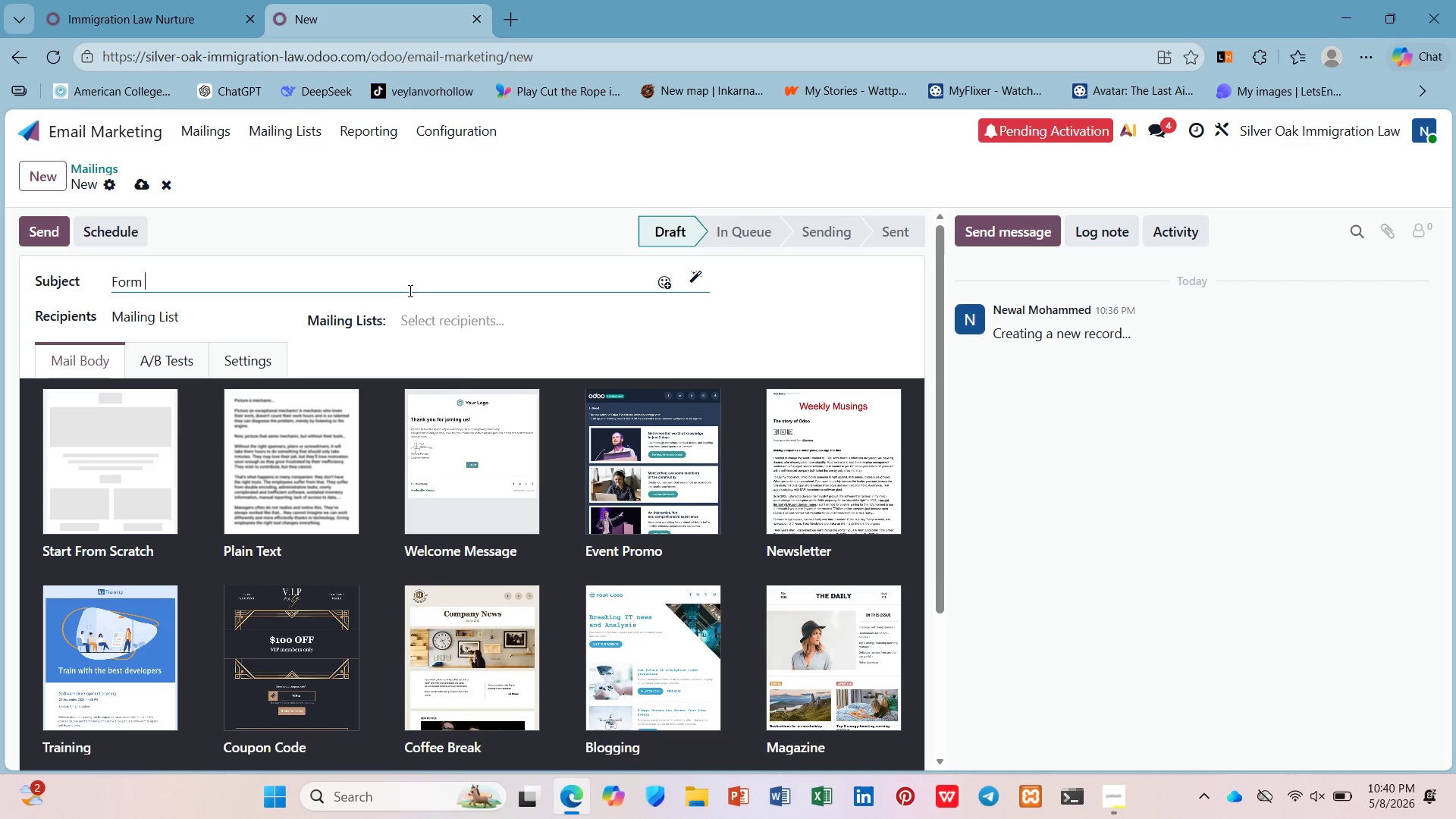 
key(Control+V)
 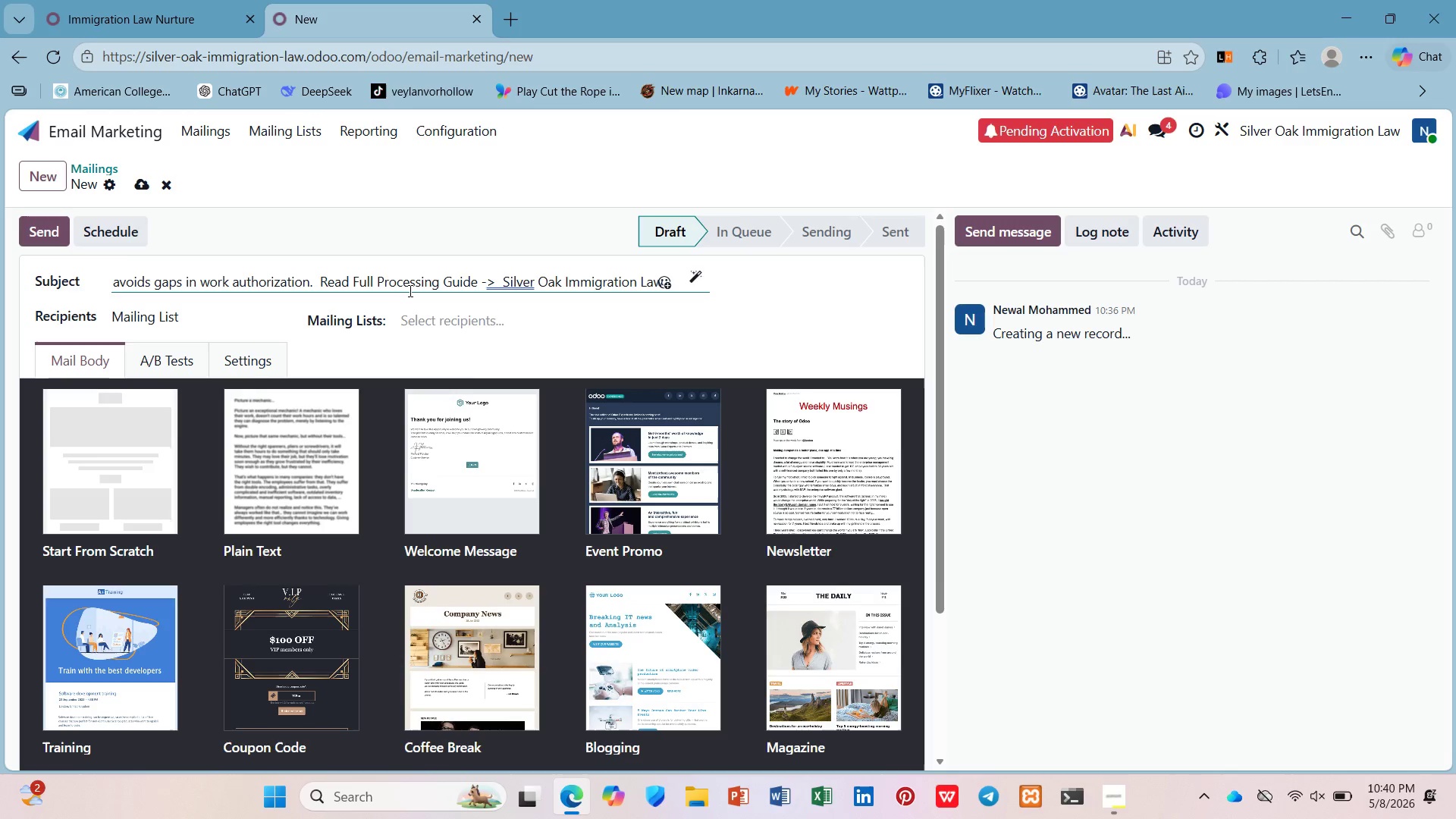 
key(Control+Z)
 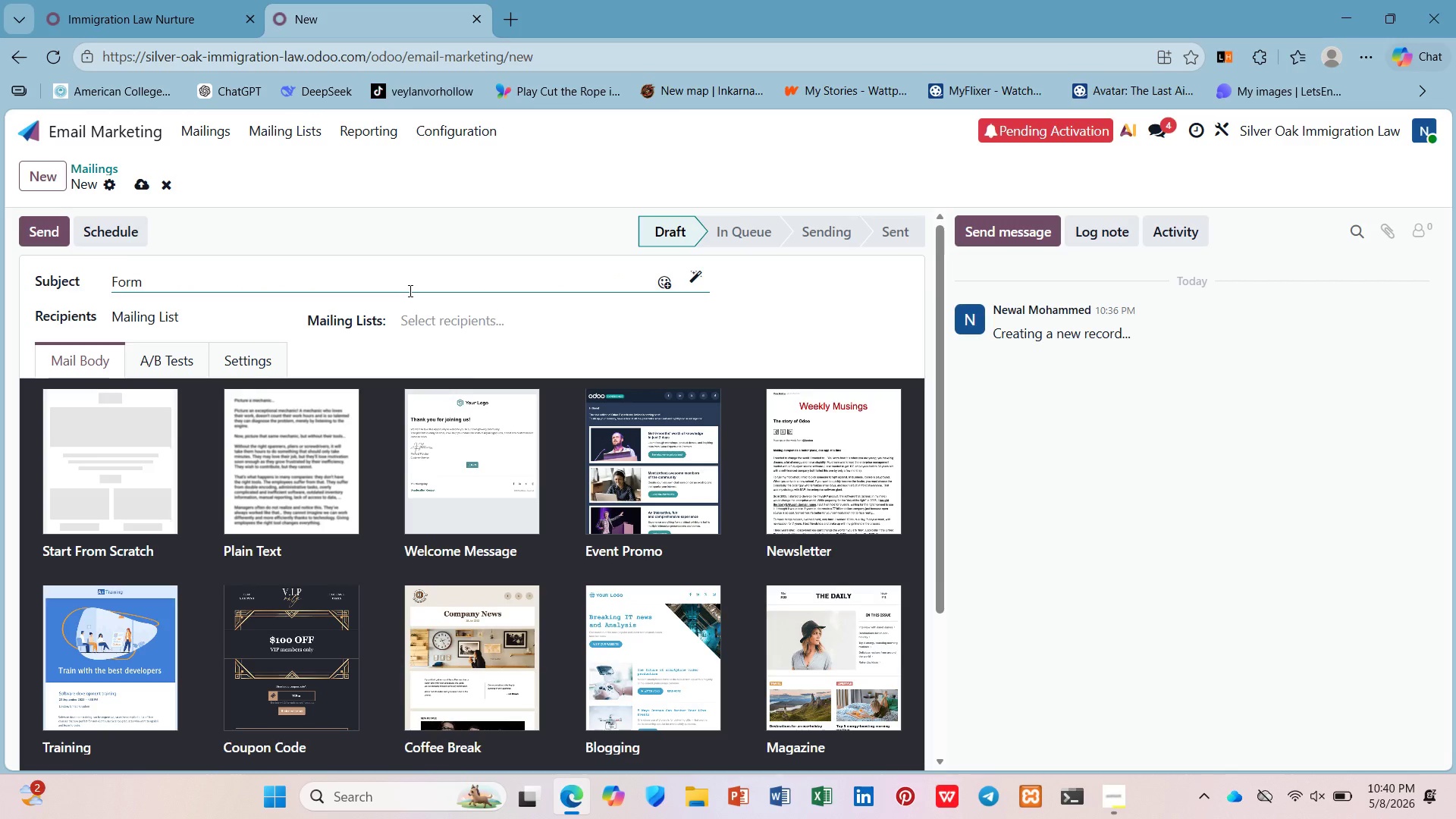 
key(Shift+BracketLeft)
 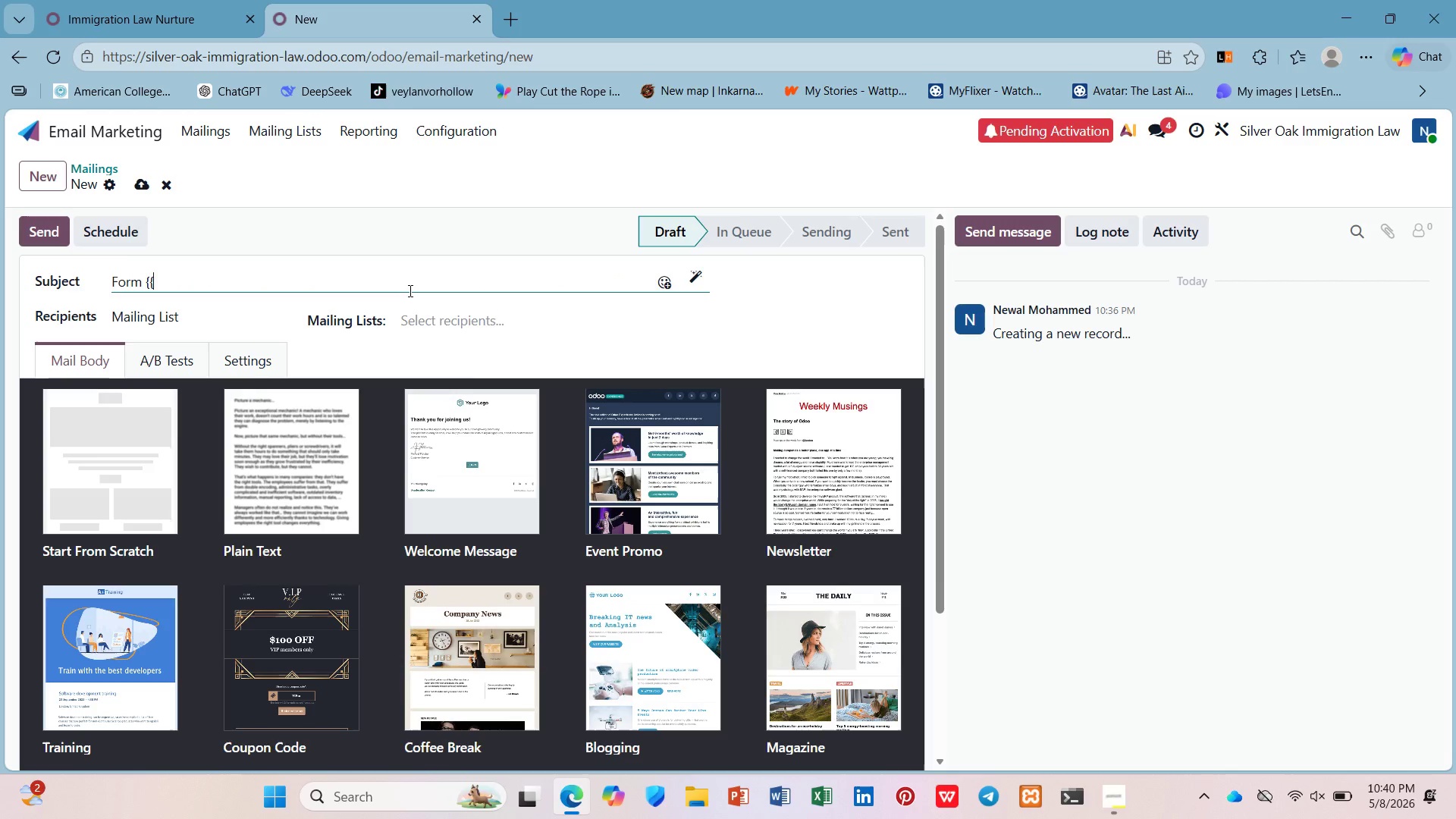 
key(Shift+BracketLeft)
 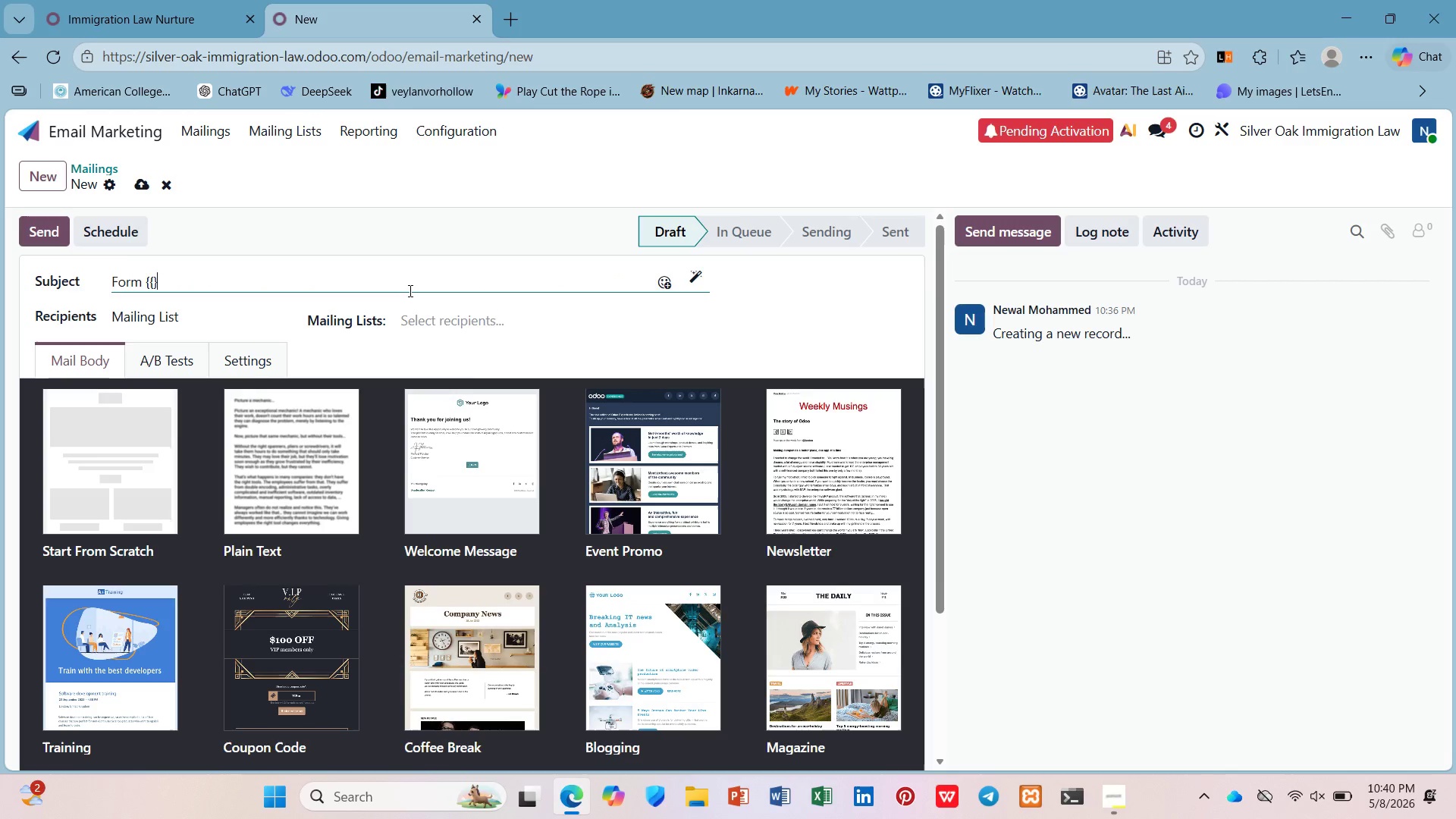 
key(Shift+BracketRight)
 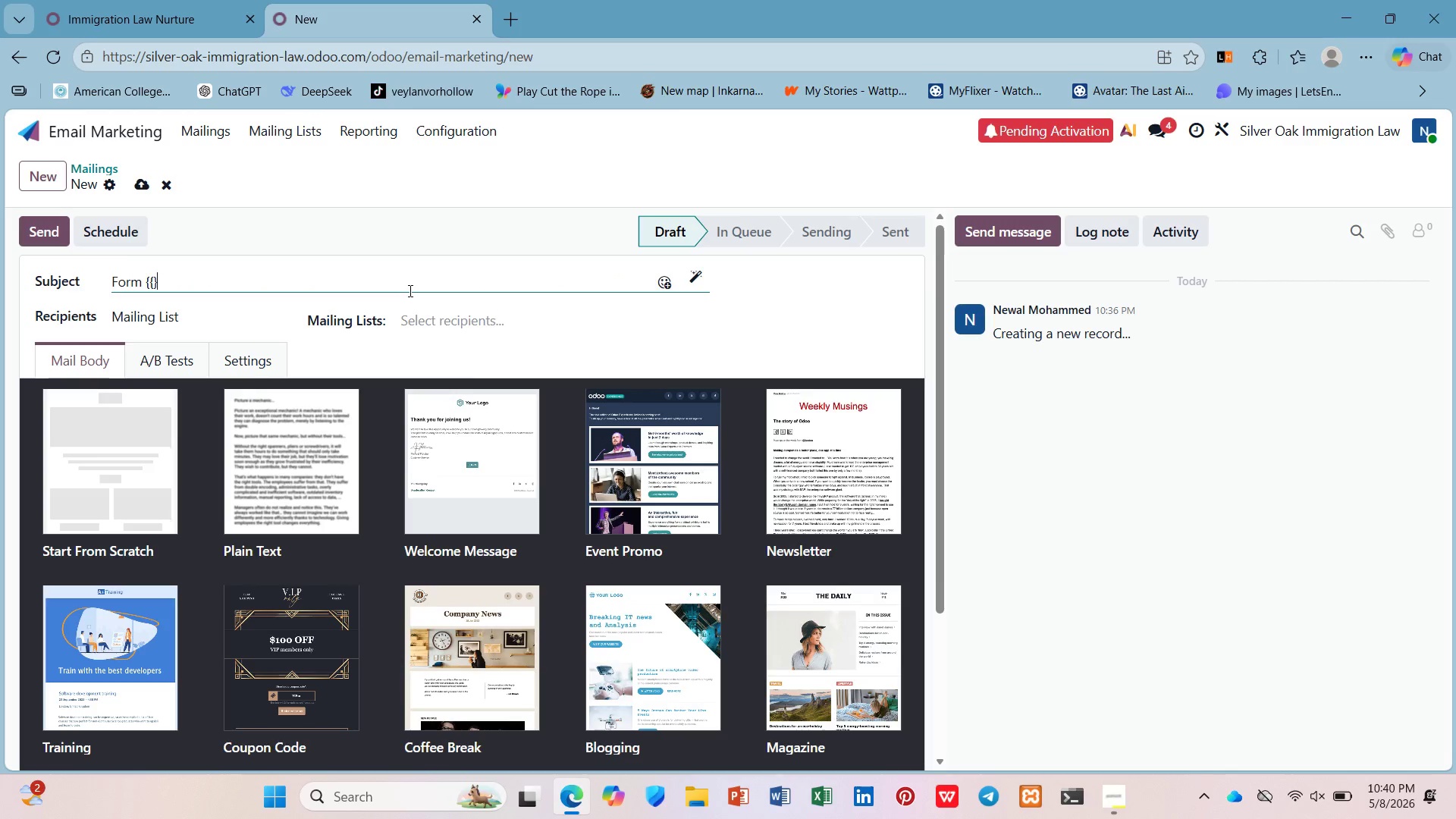 
key(Shift+BracketRight)
 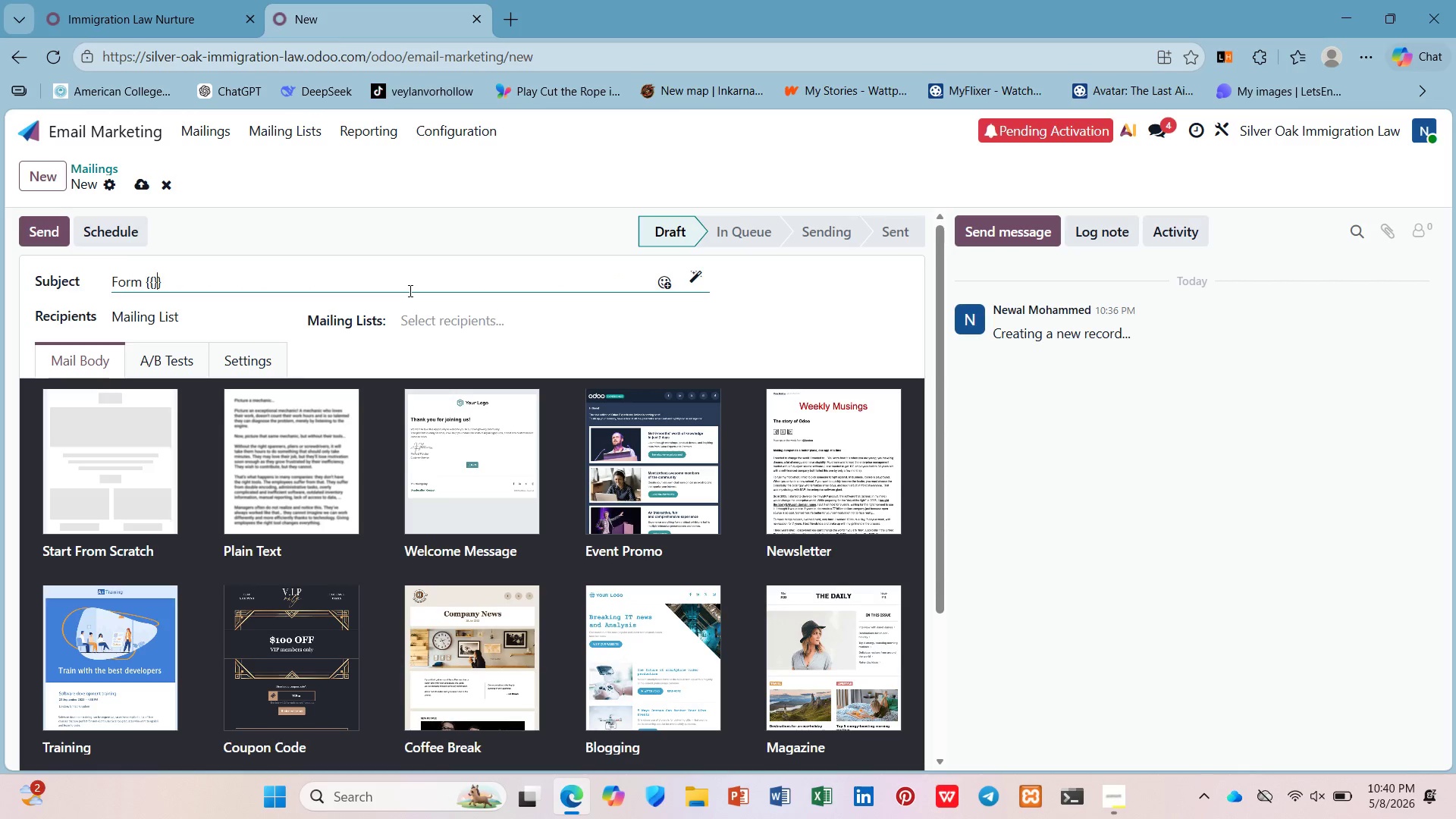 
key(ArrowLeft)
 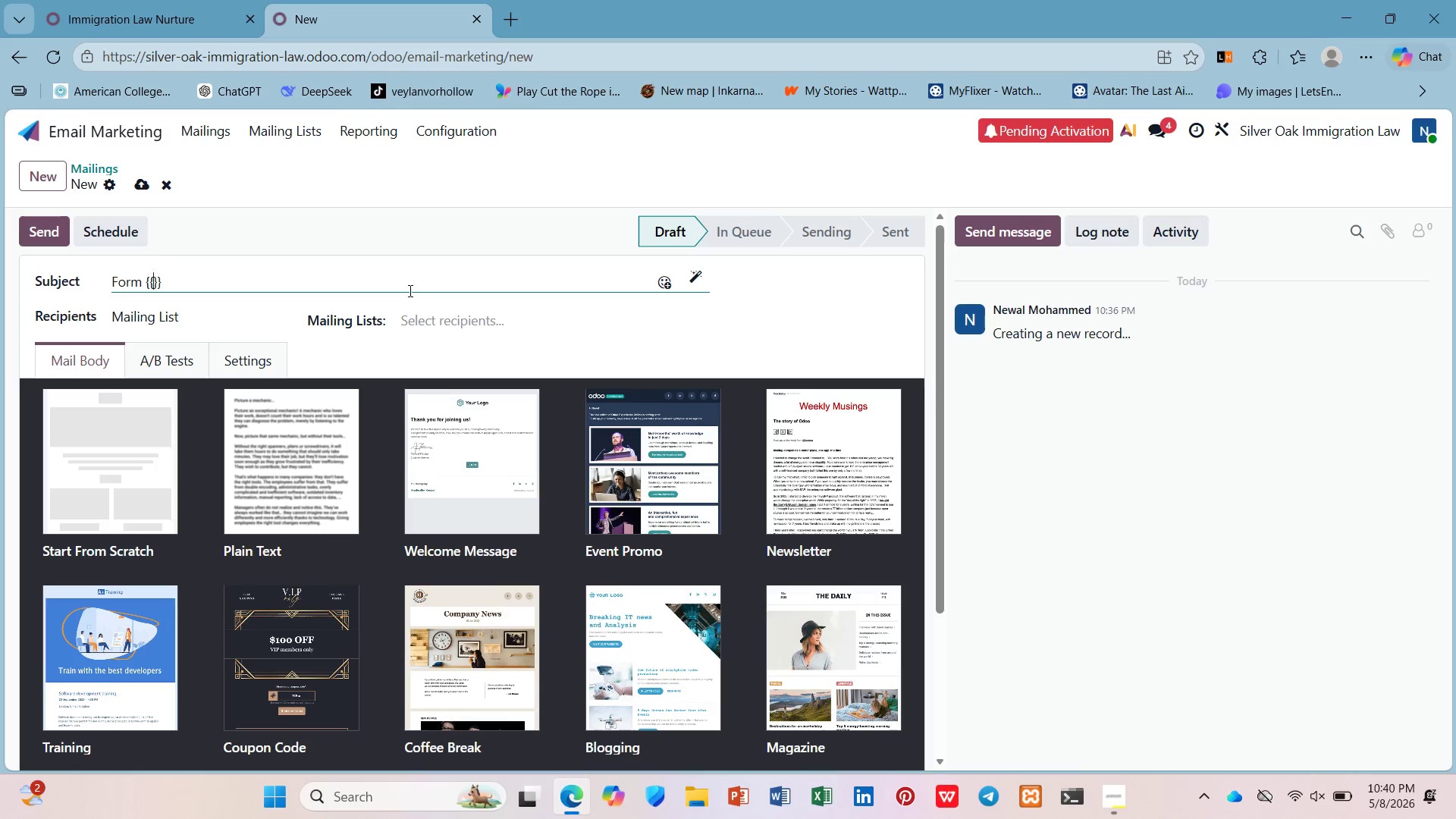 
key(ArrowLeft)
 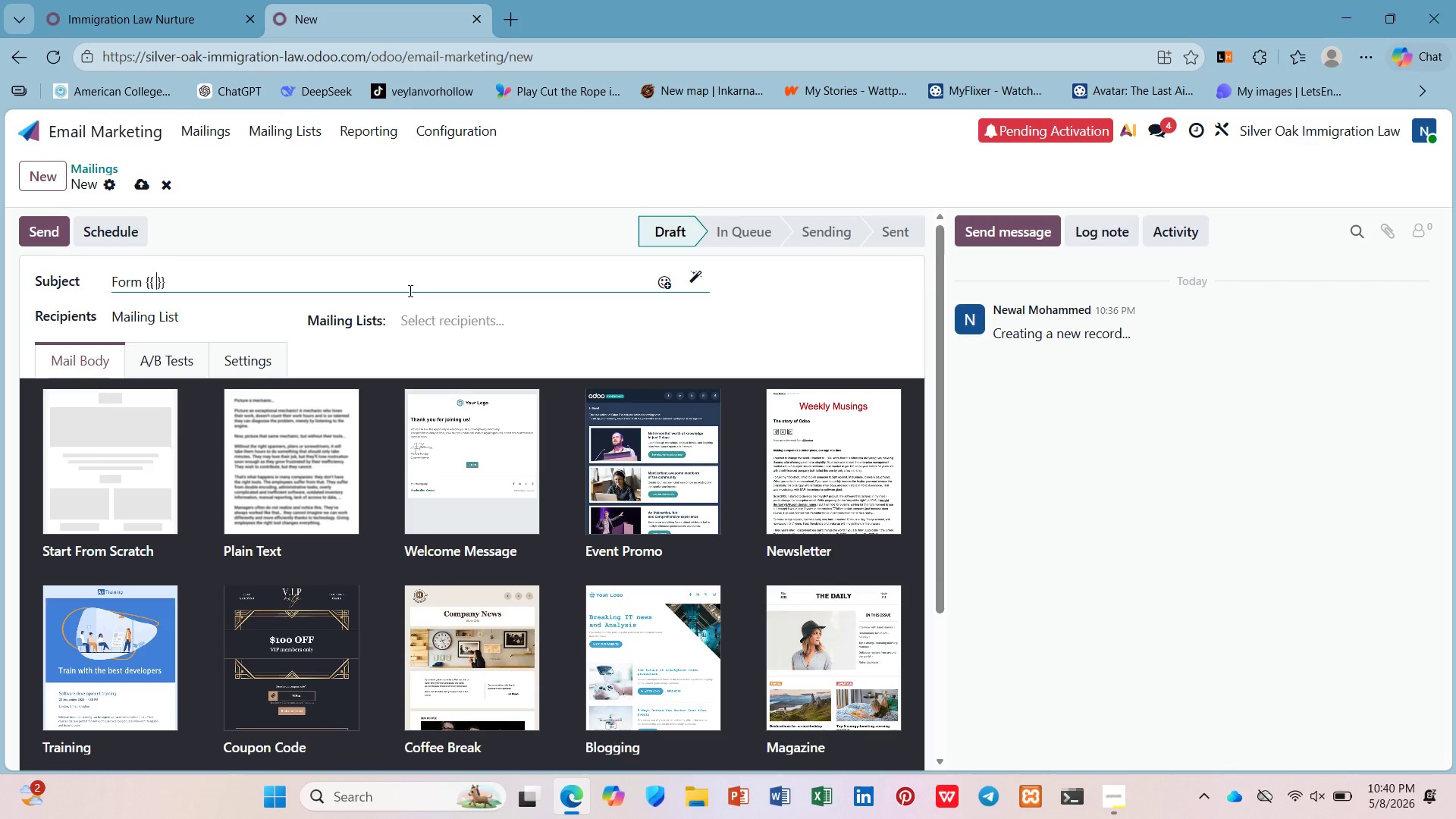 
key(Space)
 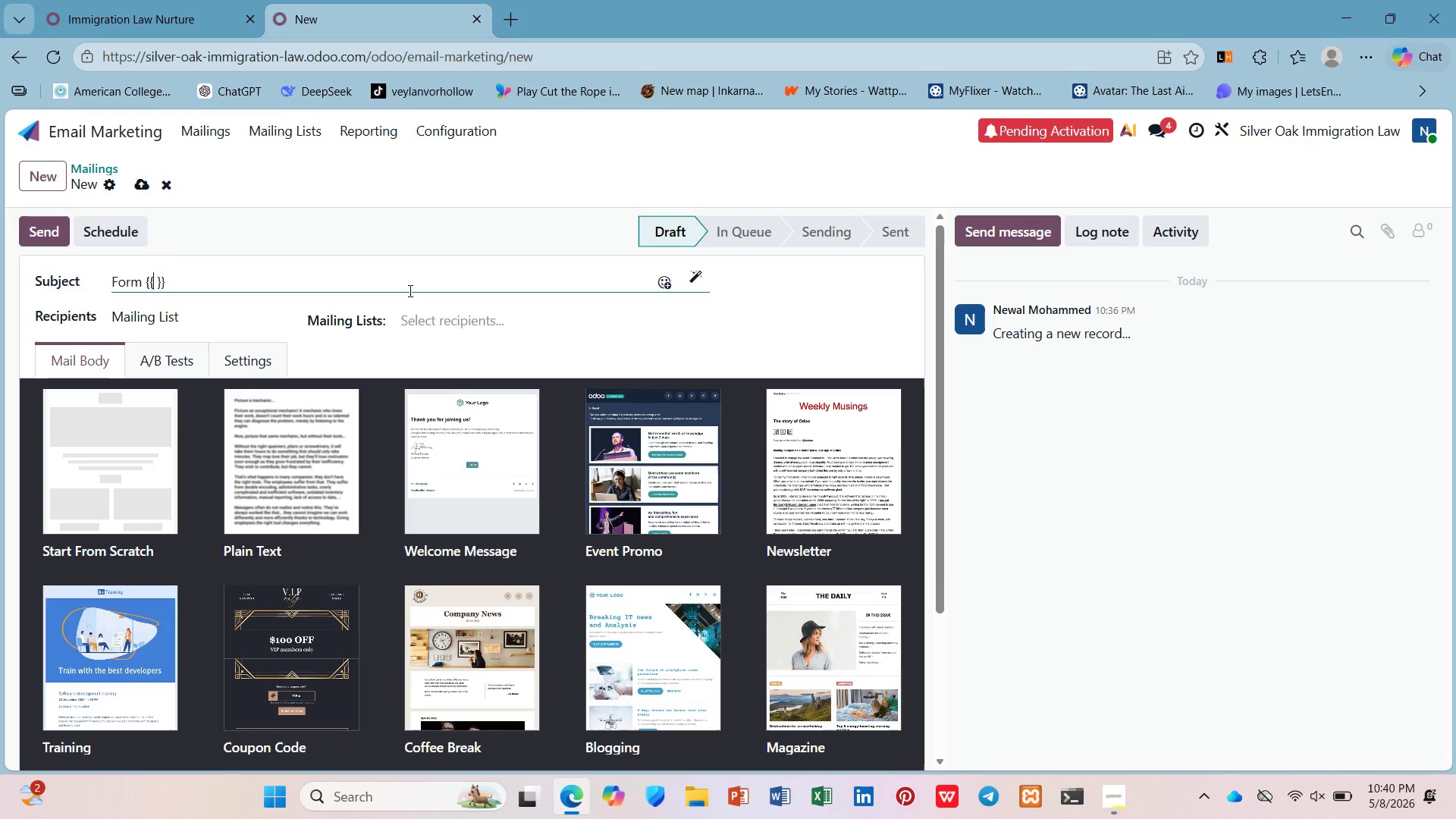 
key(ArrowLeft)
 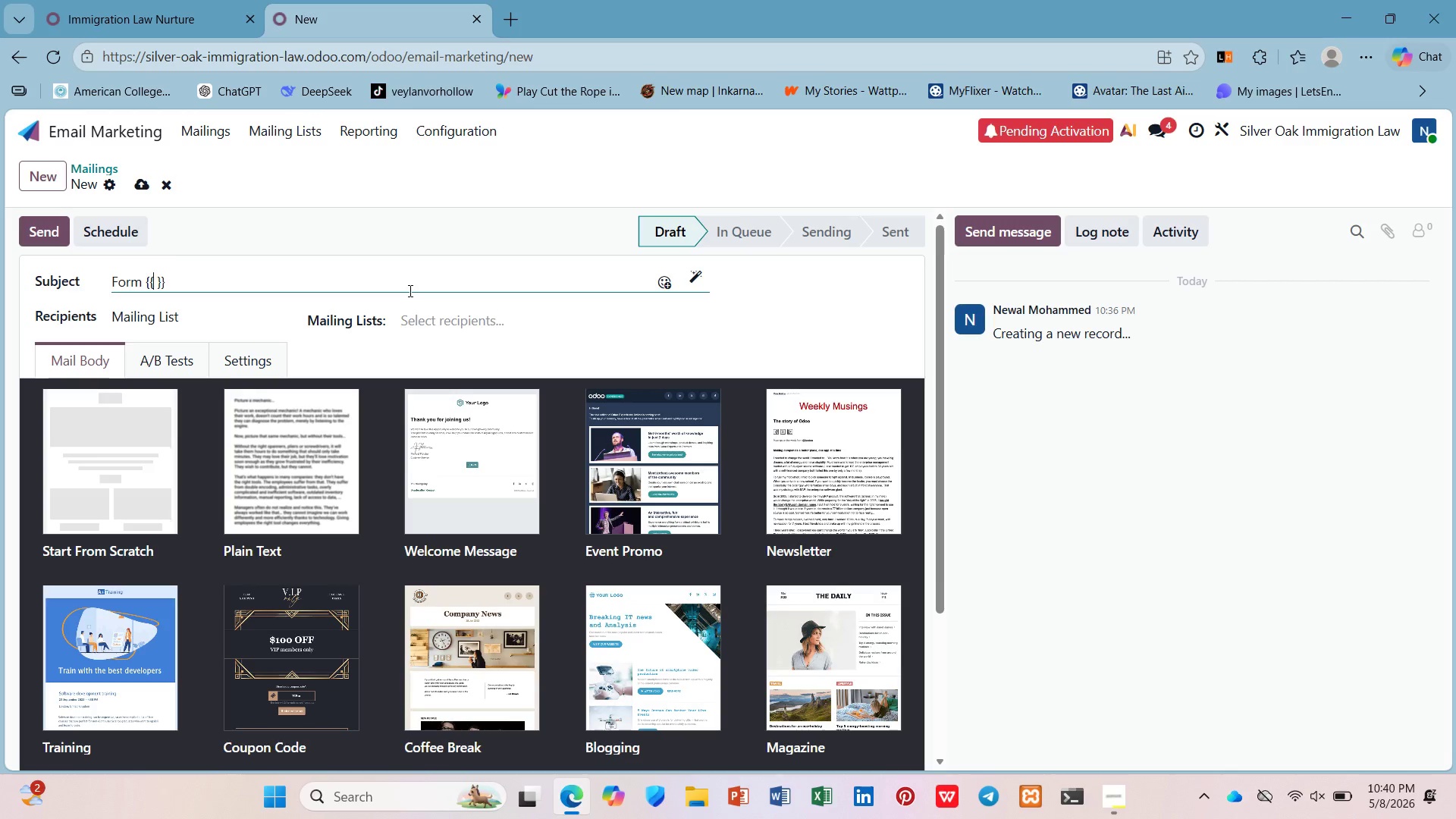 
key(Space)
 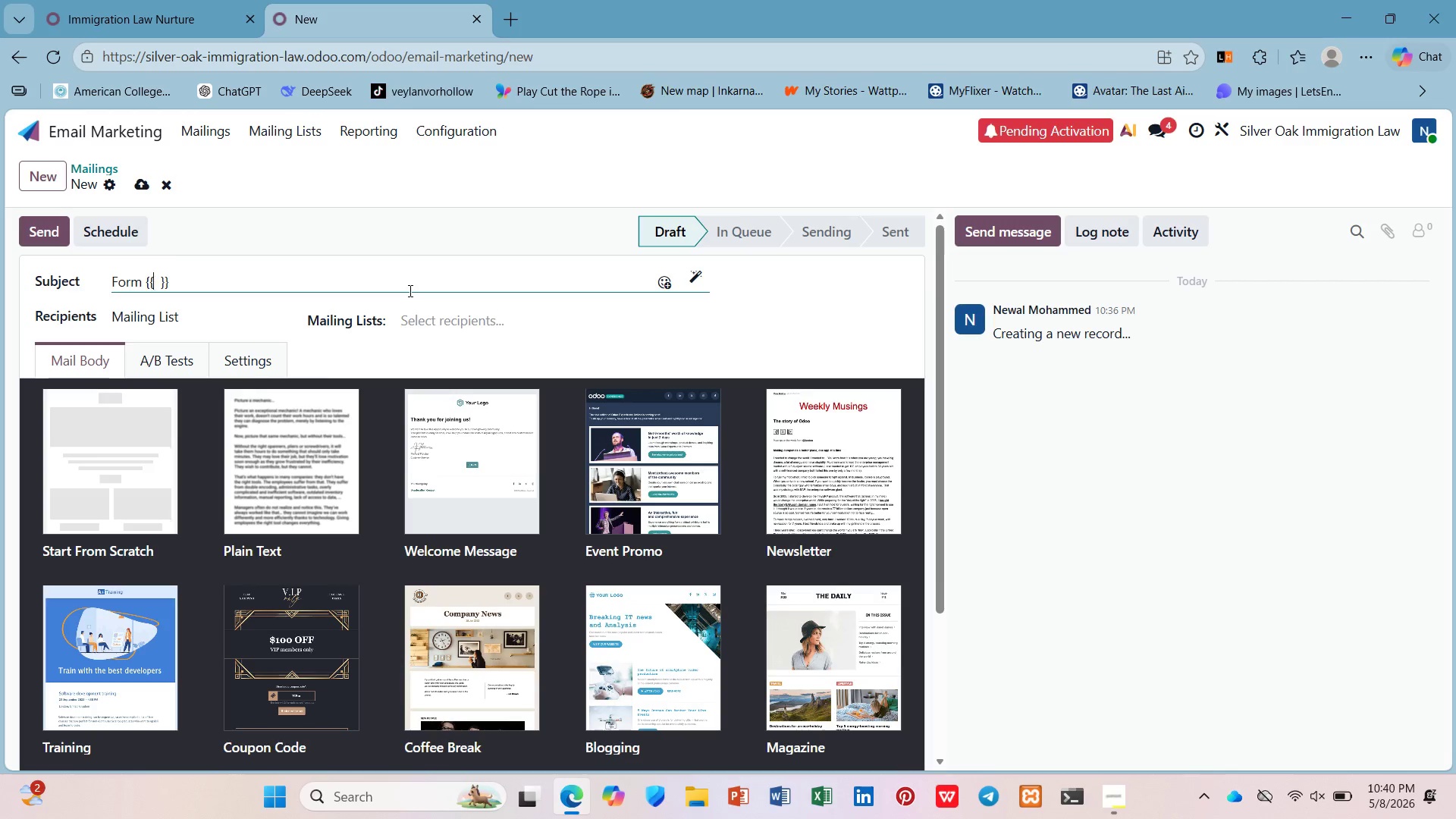 
key(ArrowLeft)
 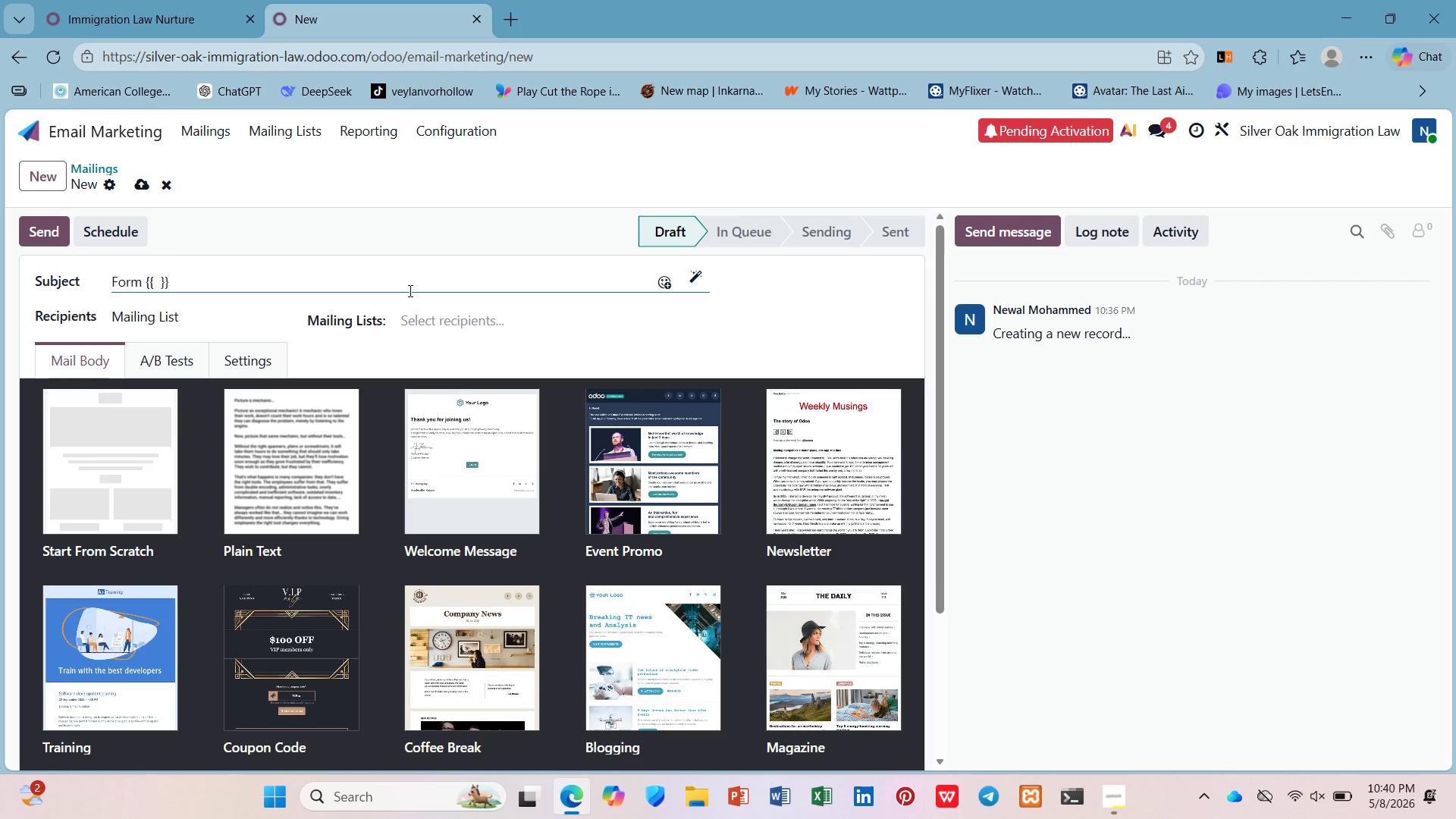 
key(ArrowRight)
 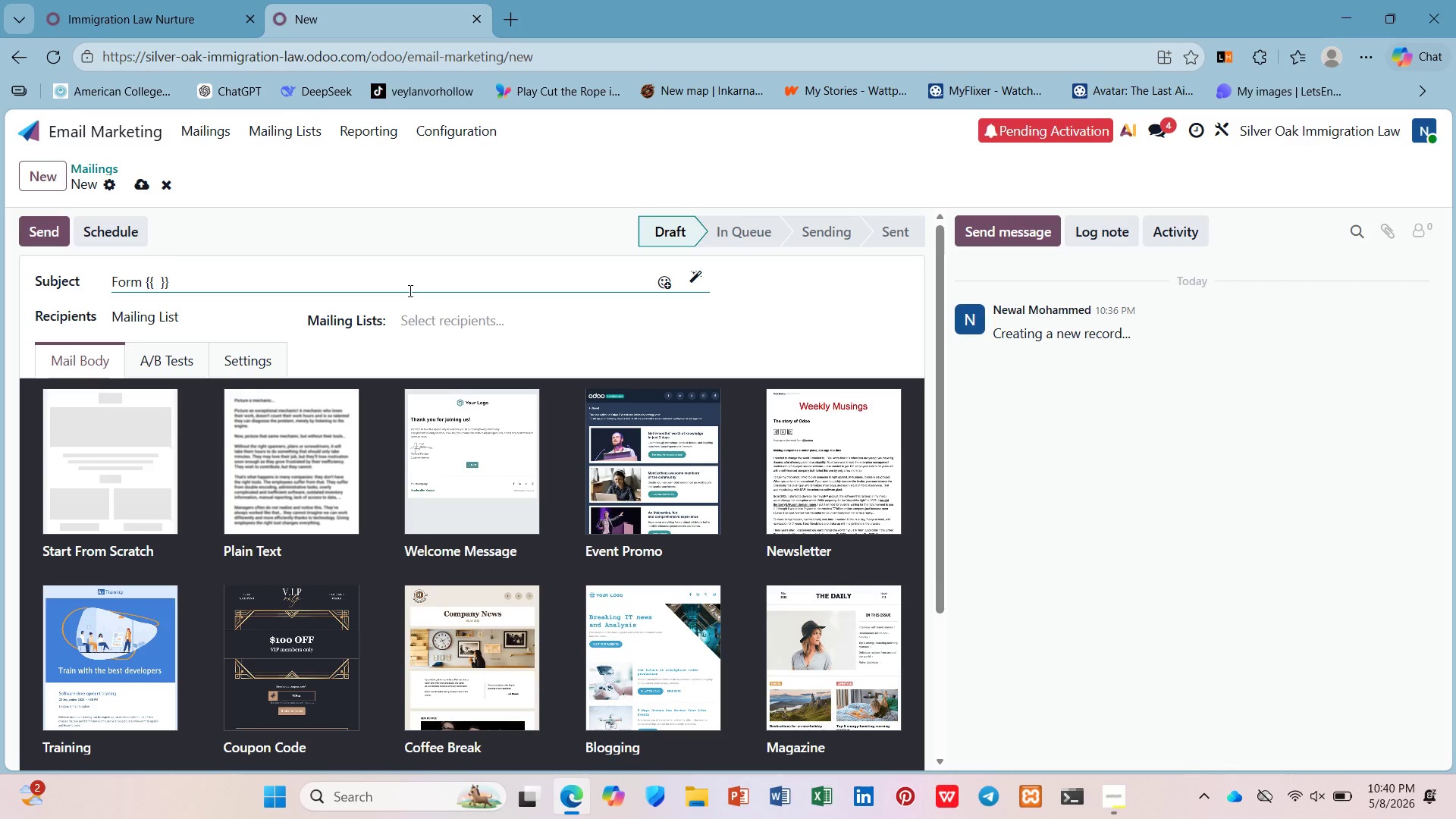 
type(object.x_visa_status)
 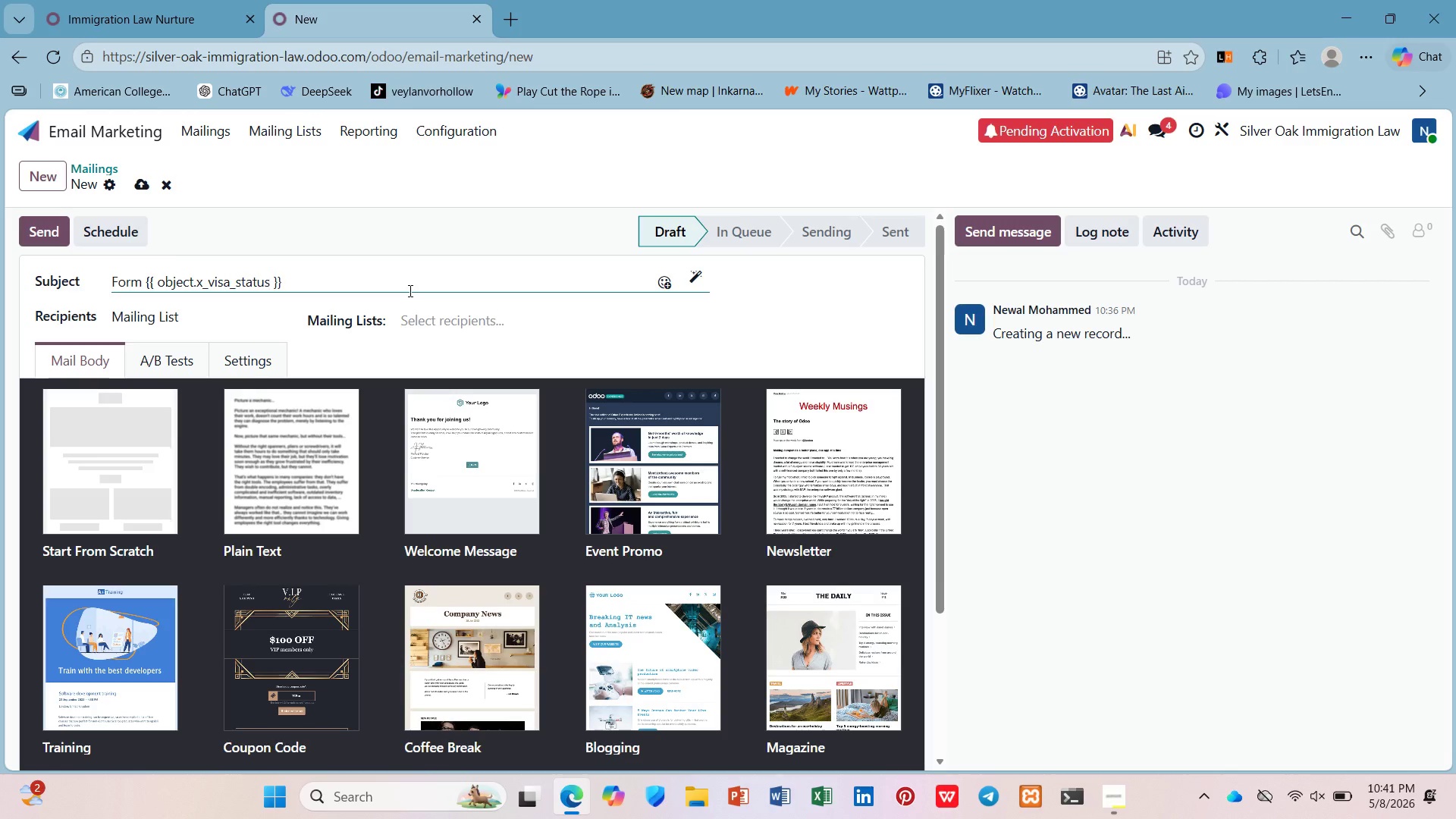 
key(ArrowDown)
 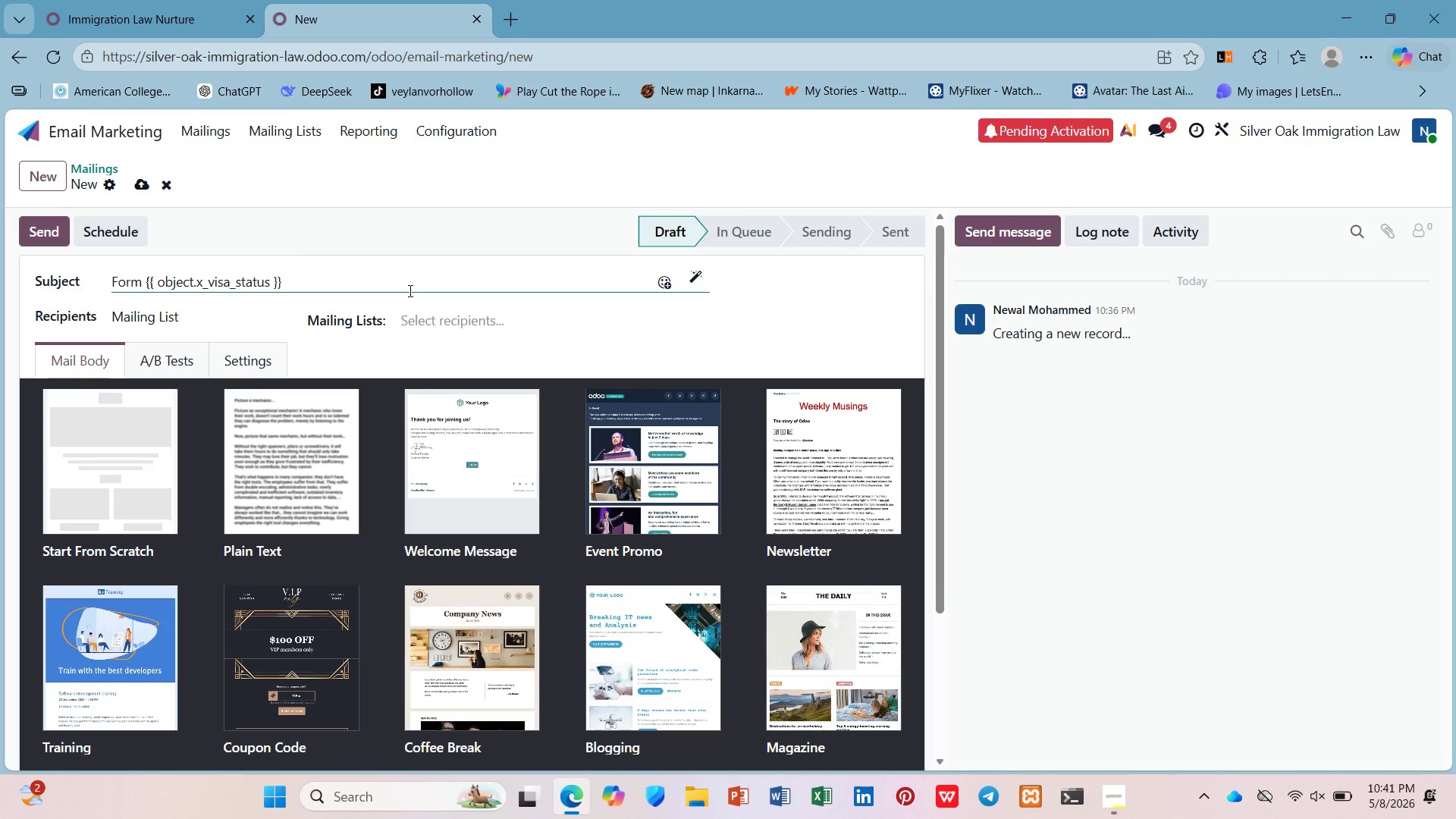 
type(,)
key(Backspace)
type( to permanent resident: A cle)
key(Backspace)
type(ient)
 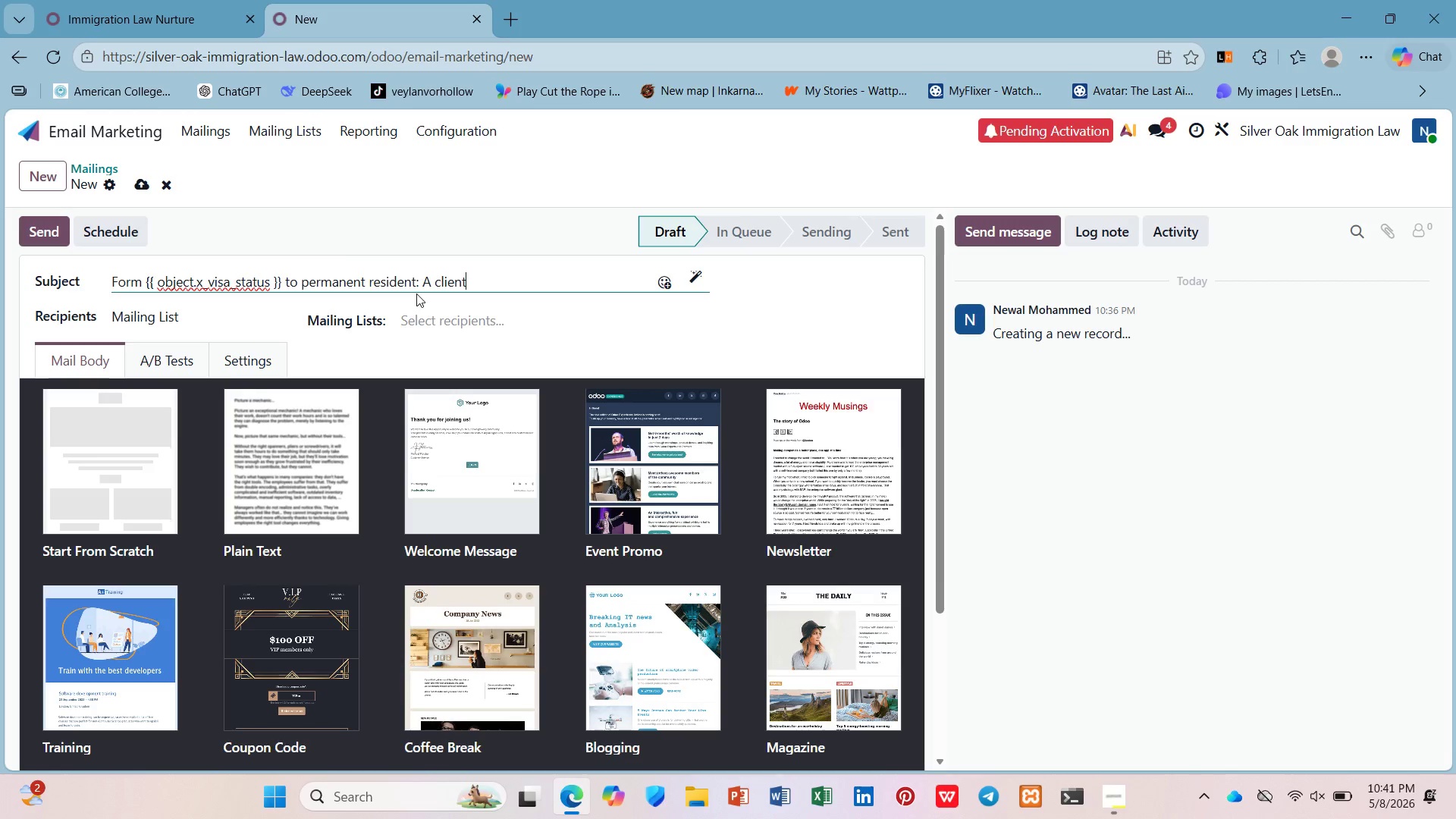 
type('s journey)
 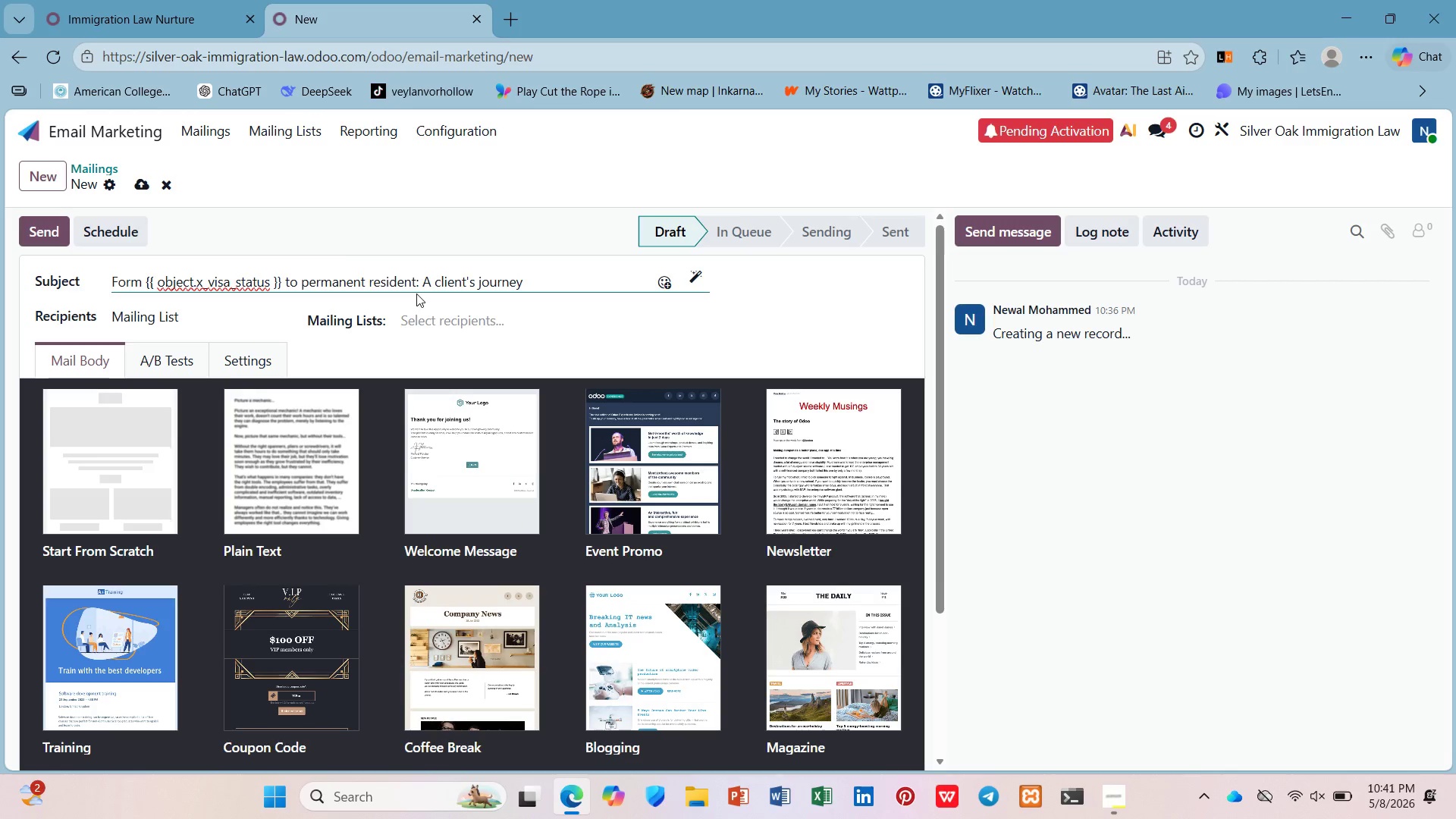 
key(Control+A)
 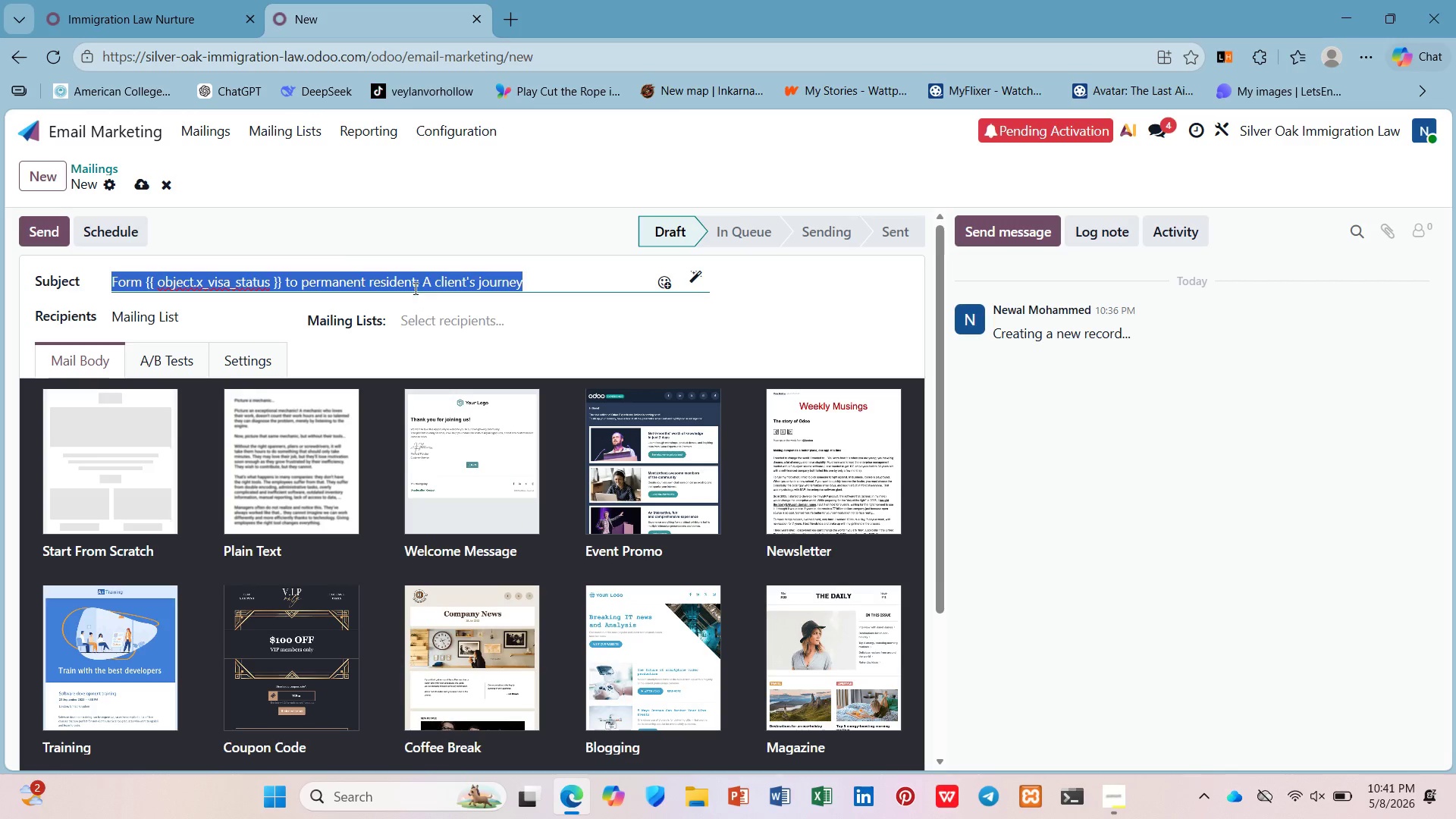 
key(Control+C)
 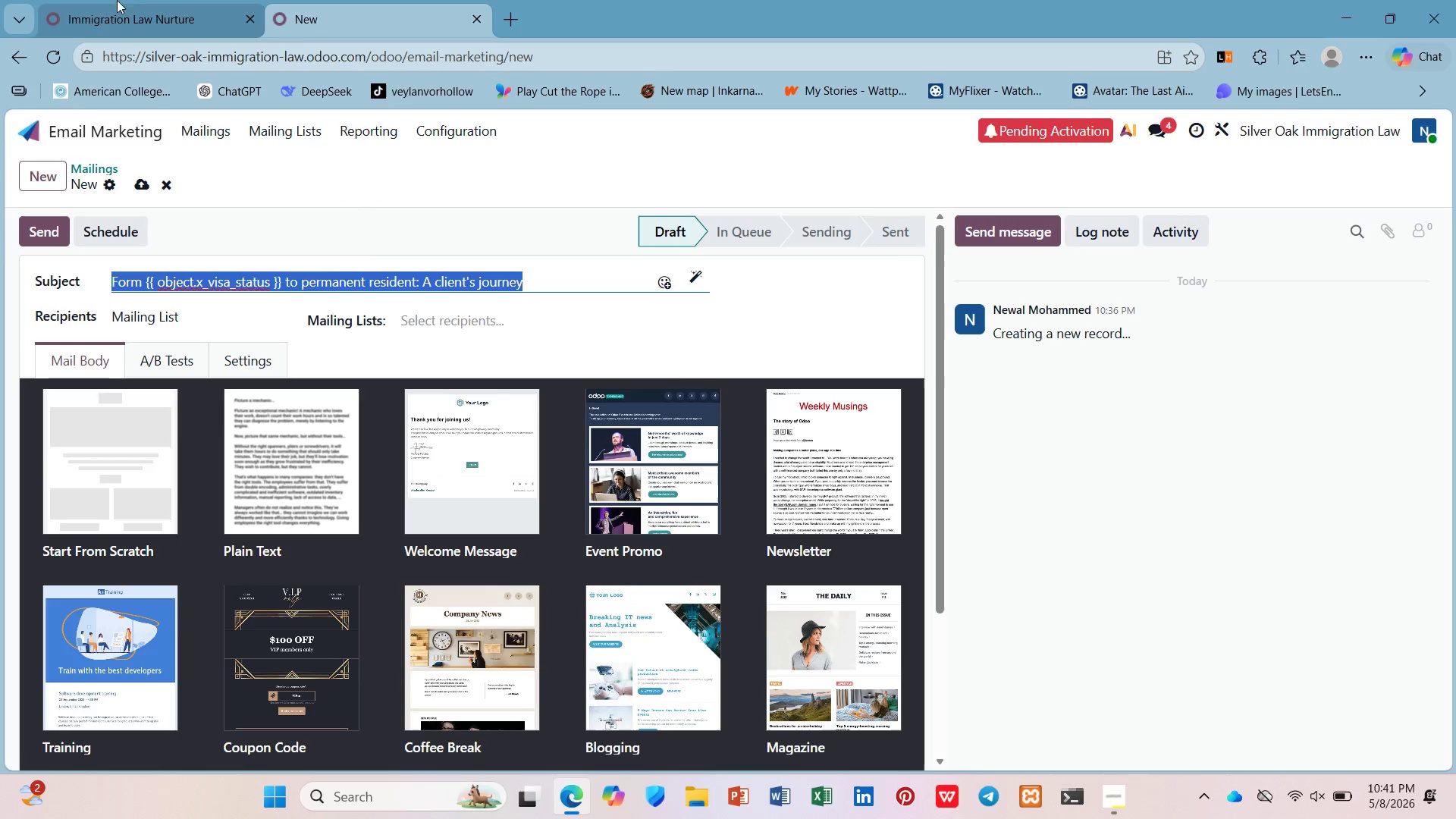 
left_click([96, 0])
 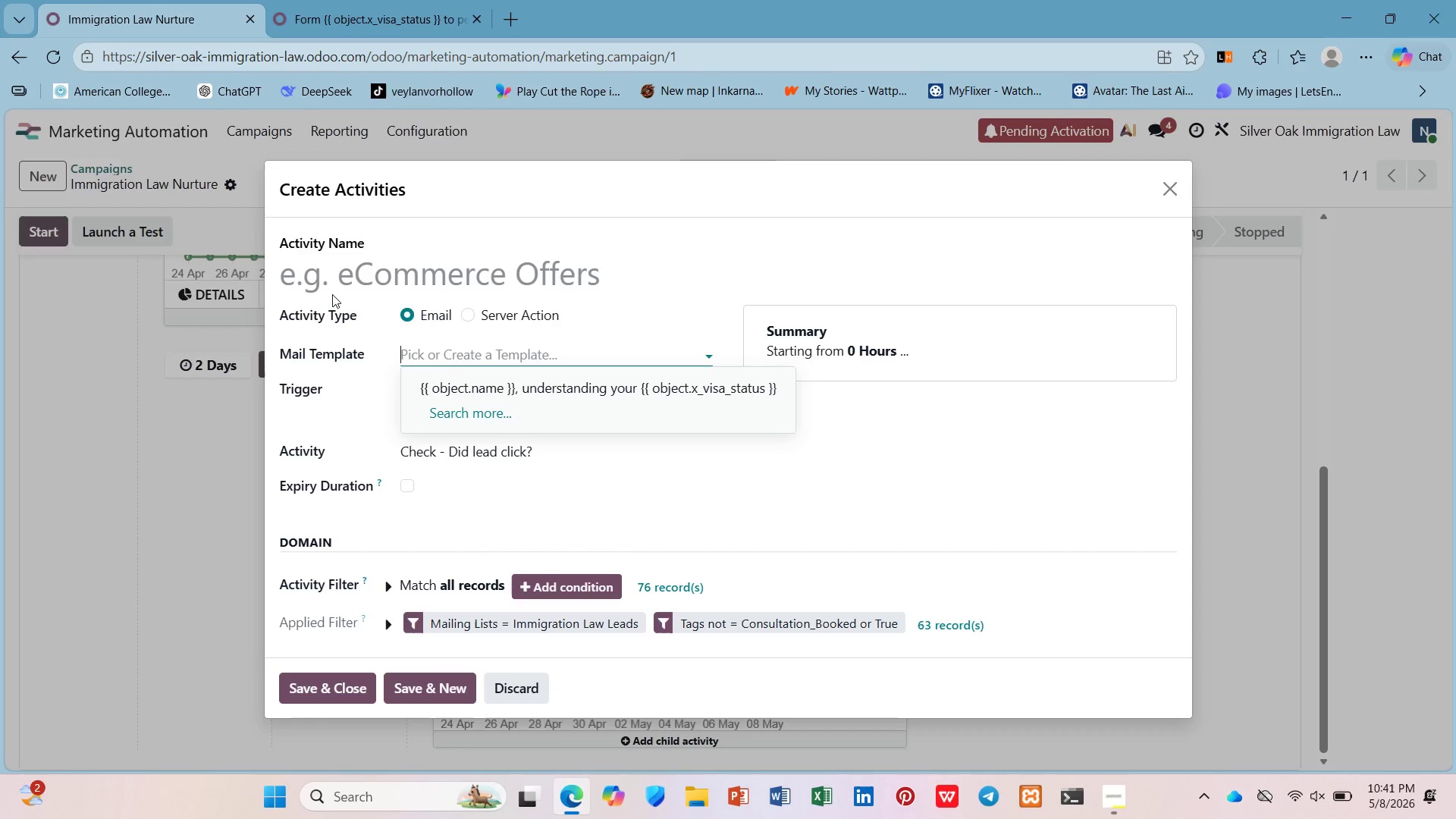 
key(Control+V)
 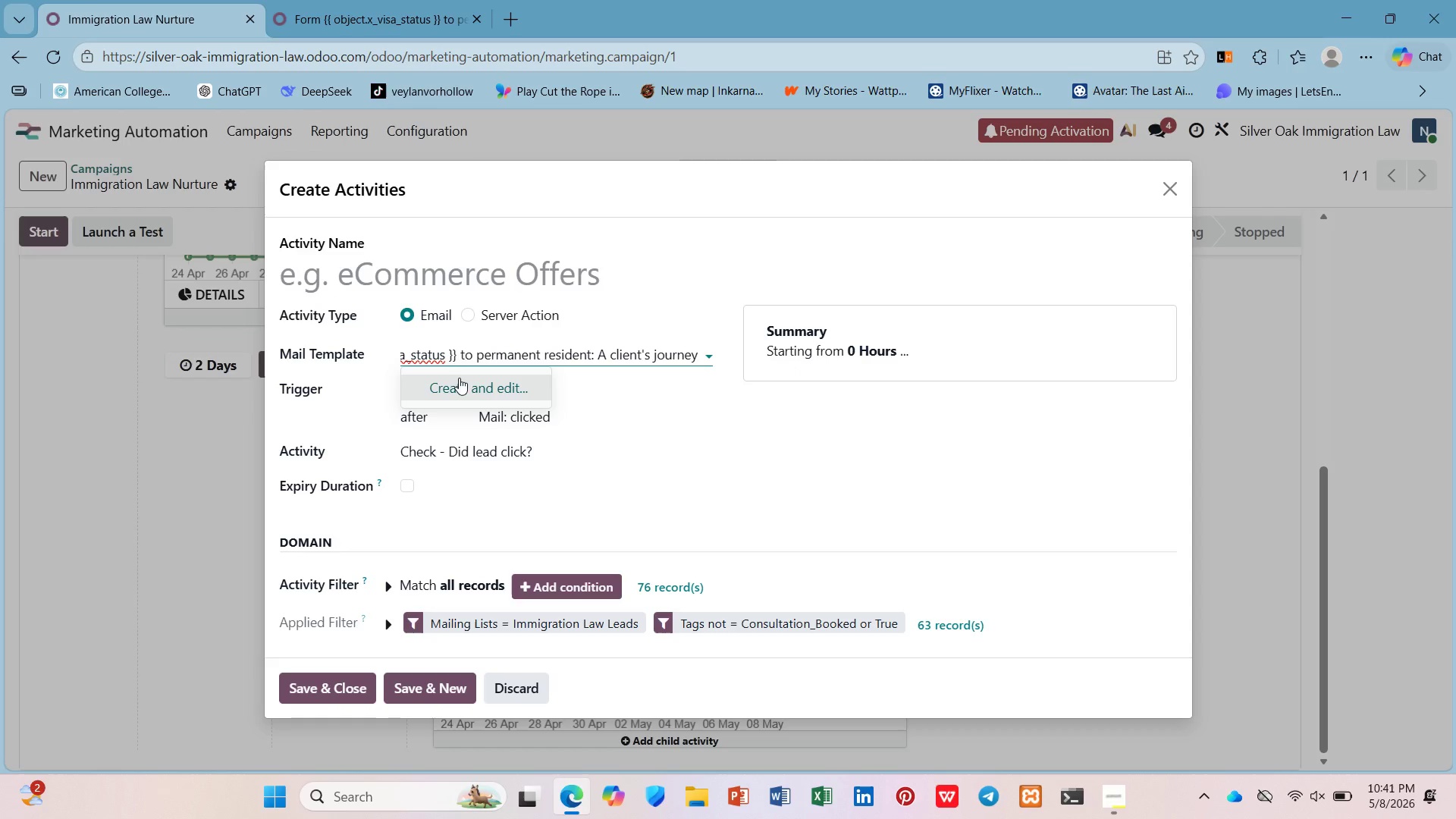 
left_click([462, 381])
 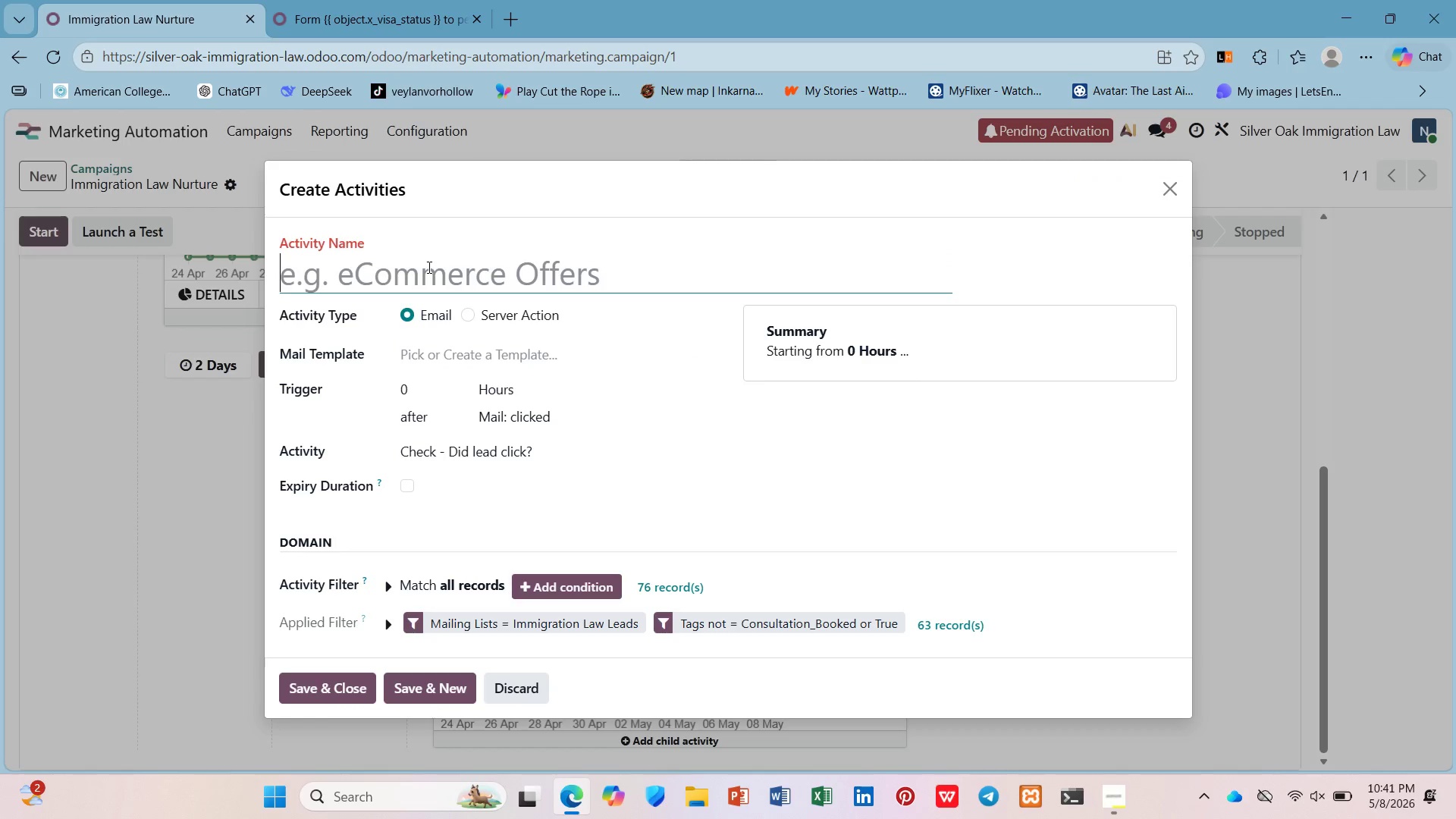 
wait(5.91)
 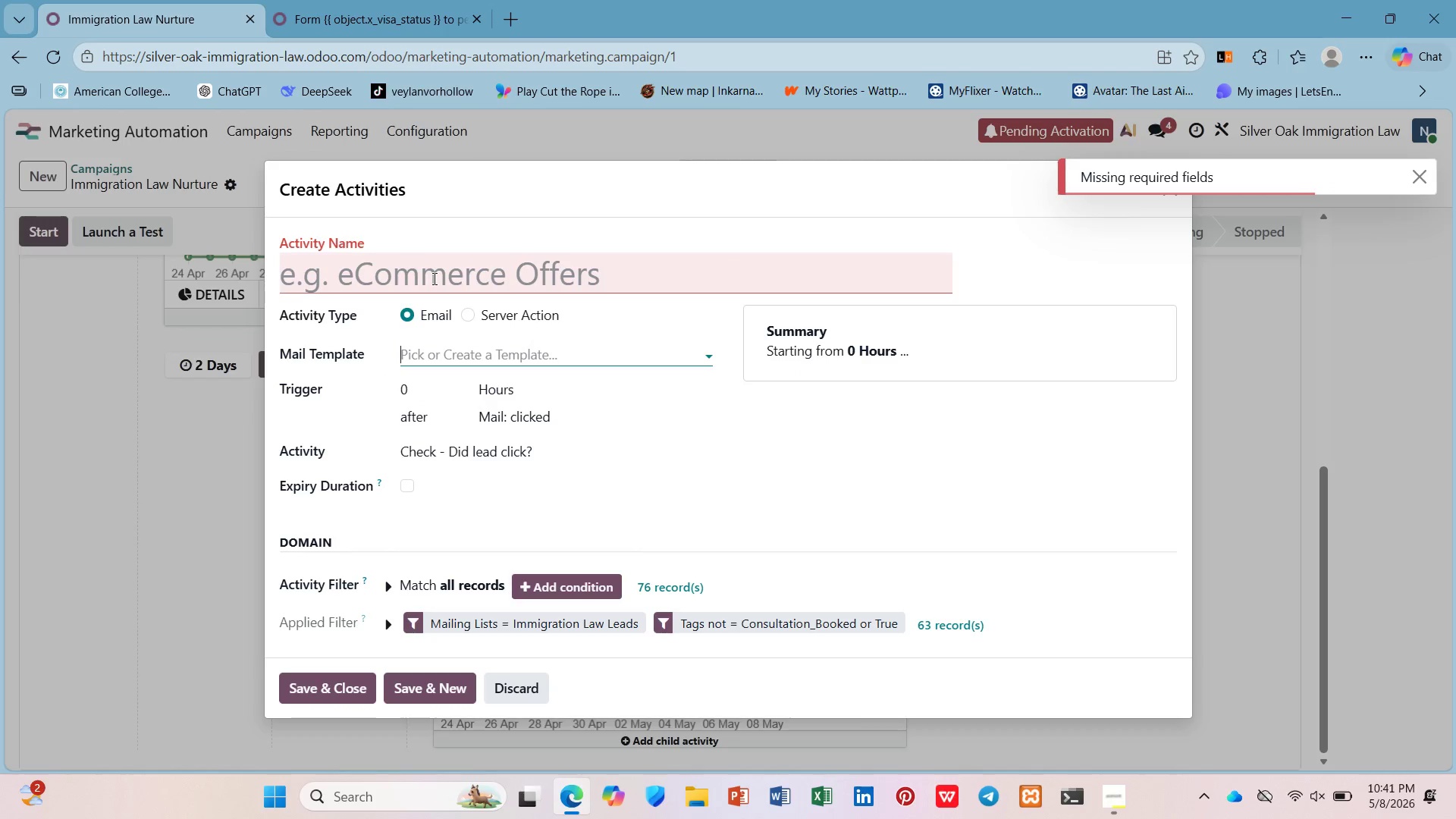 
type(Ema l)
key(Backspace)
key(Backspace)
type(l 2 - Sc)
key(Backspace)
type(ocial Proof)
 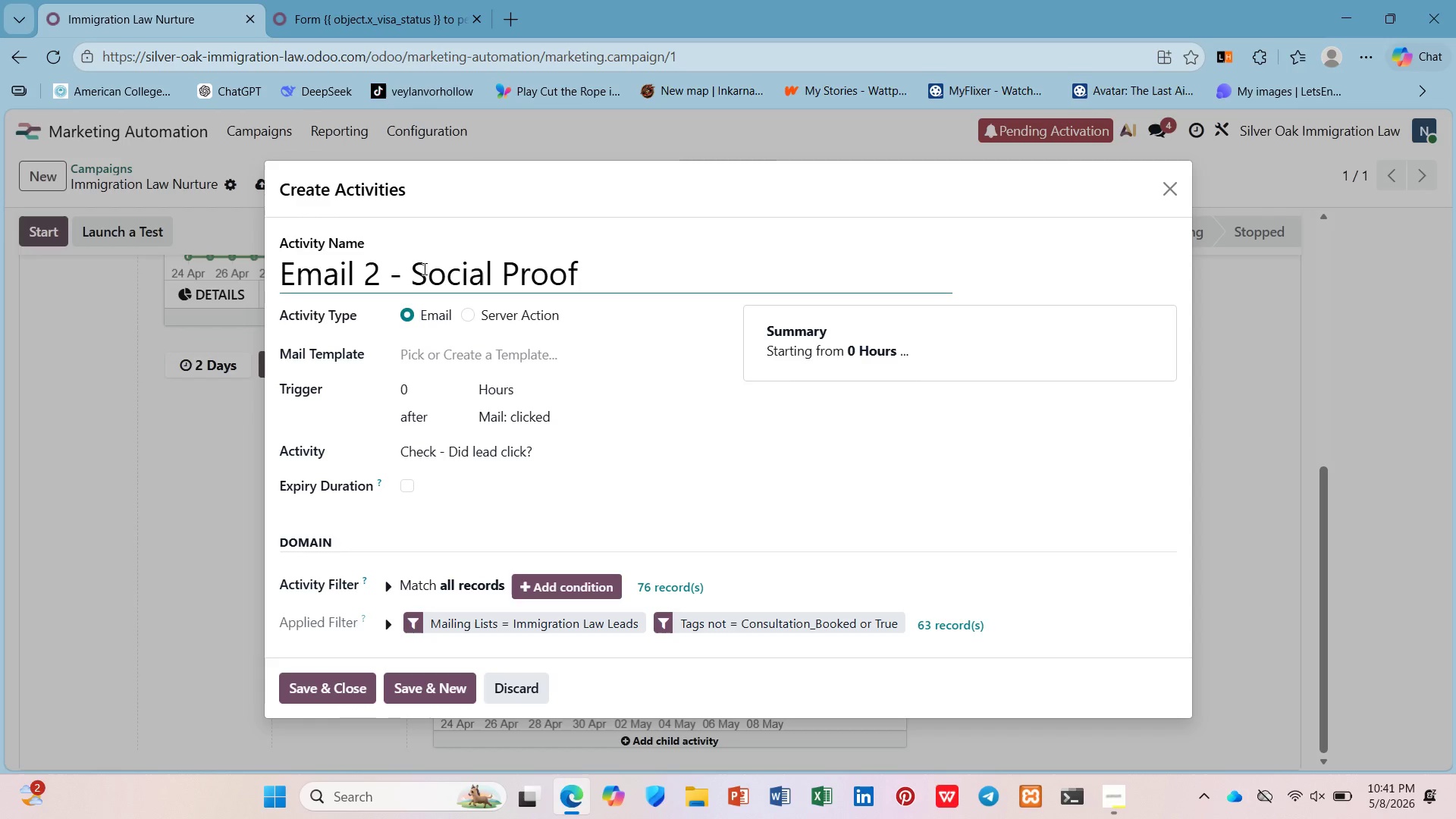 
left_click([500, 350])
 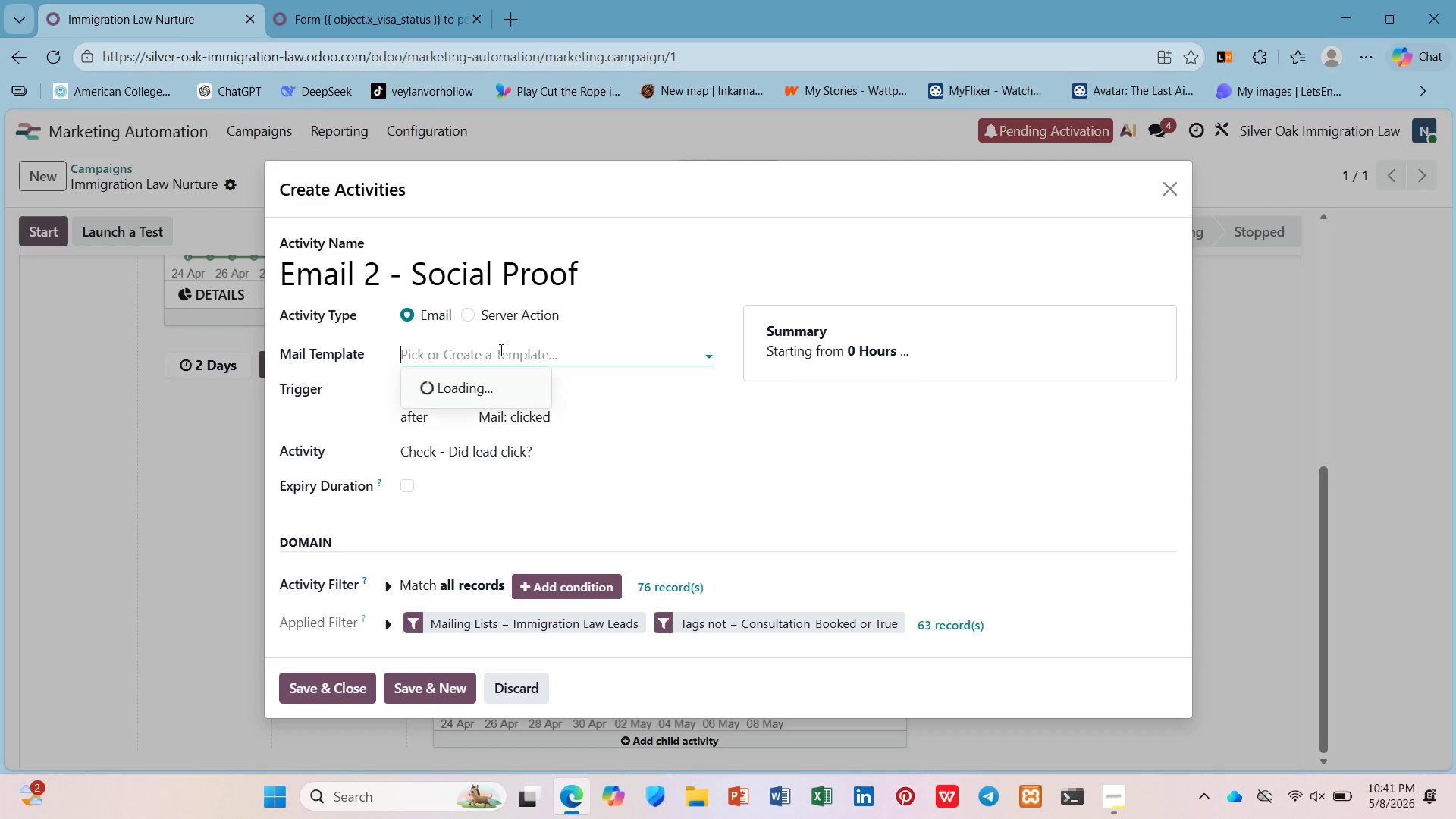 
key(Control+V)
 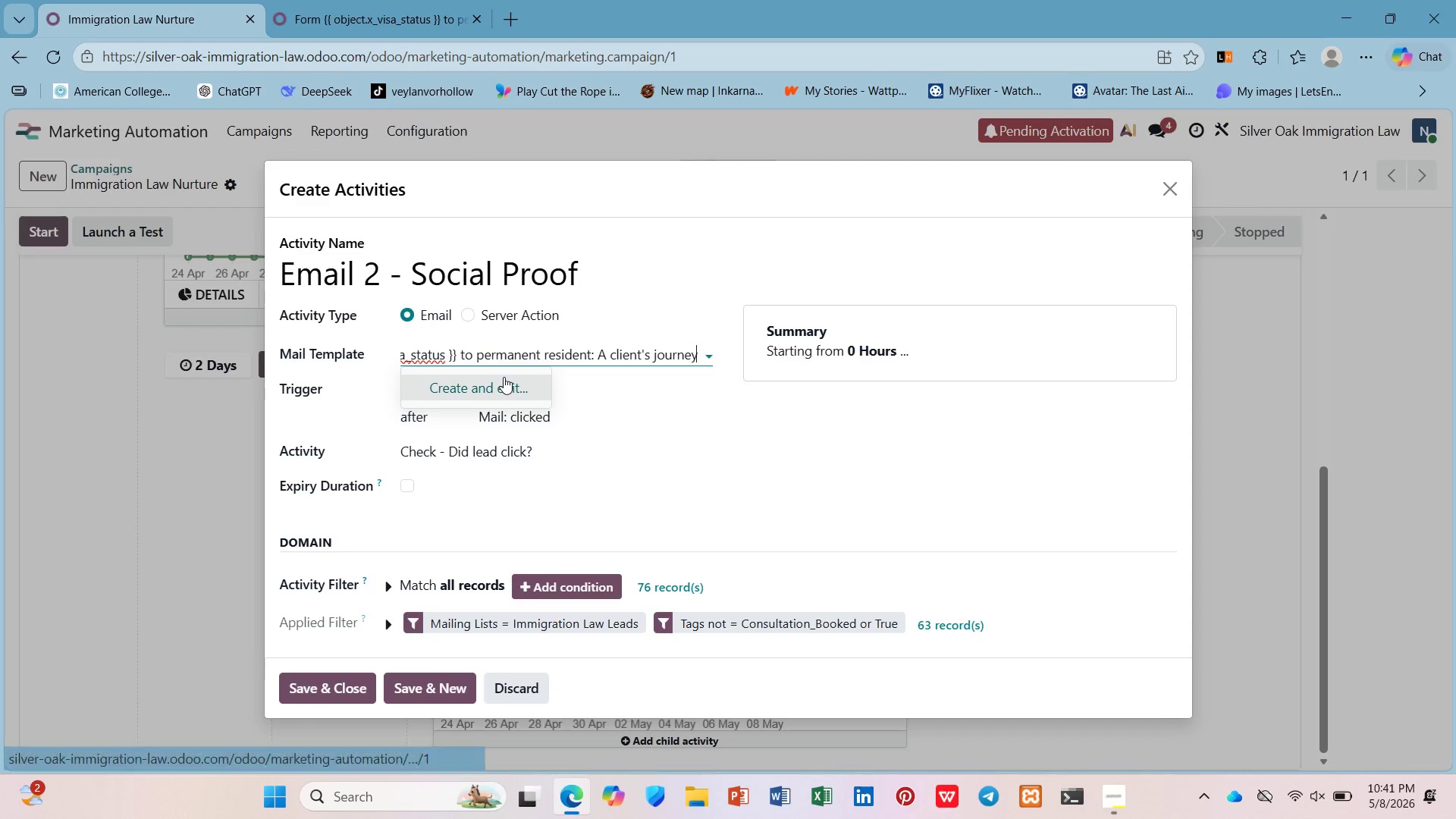 
left_click([504, 377])
 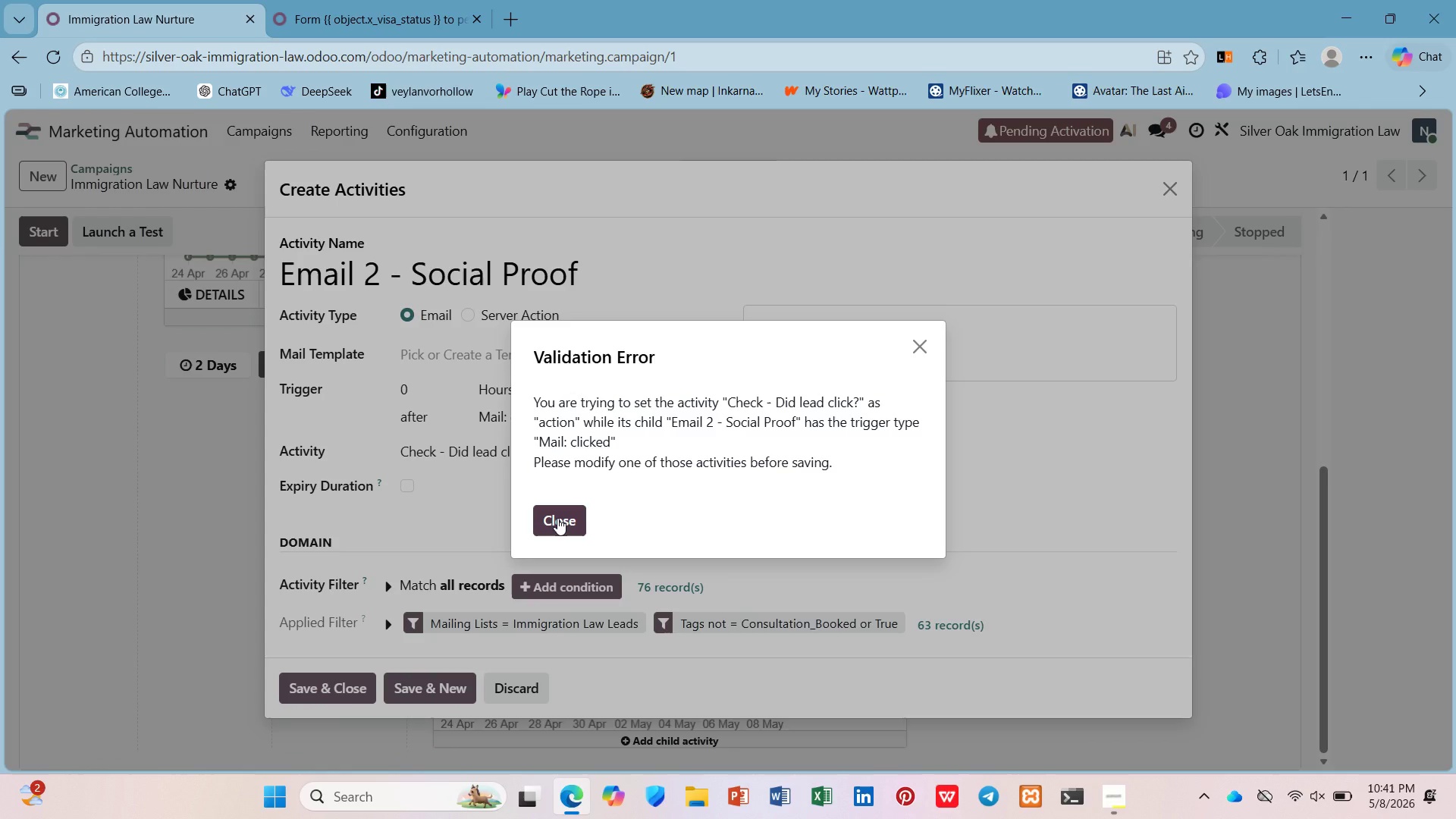 
wait(10.19)
 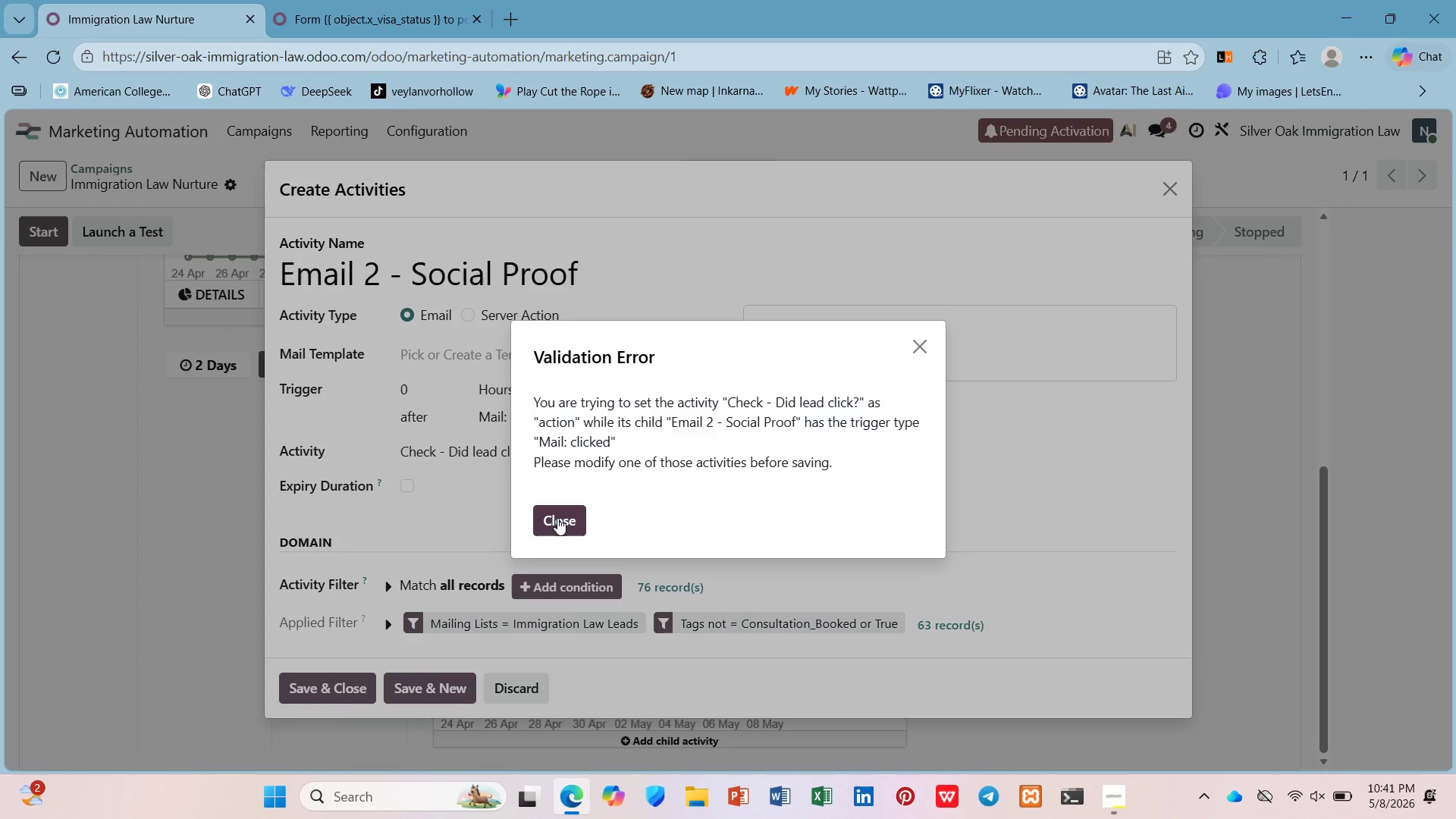 
left_click([557, 518])
 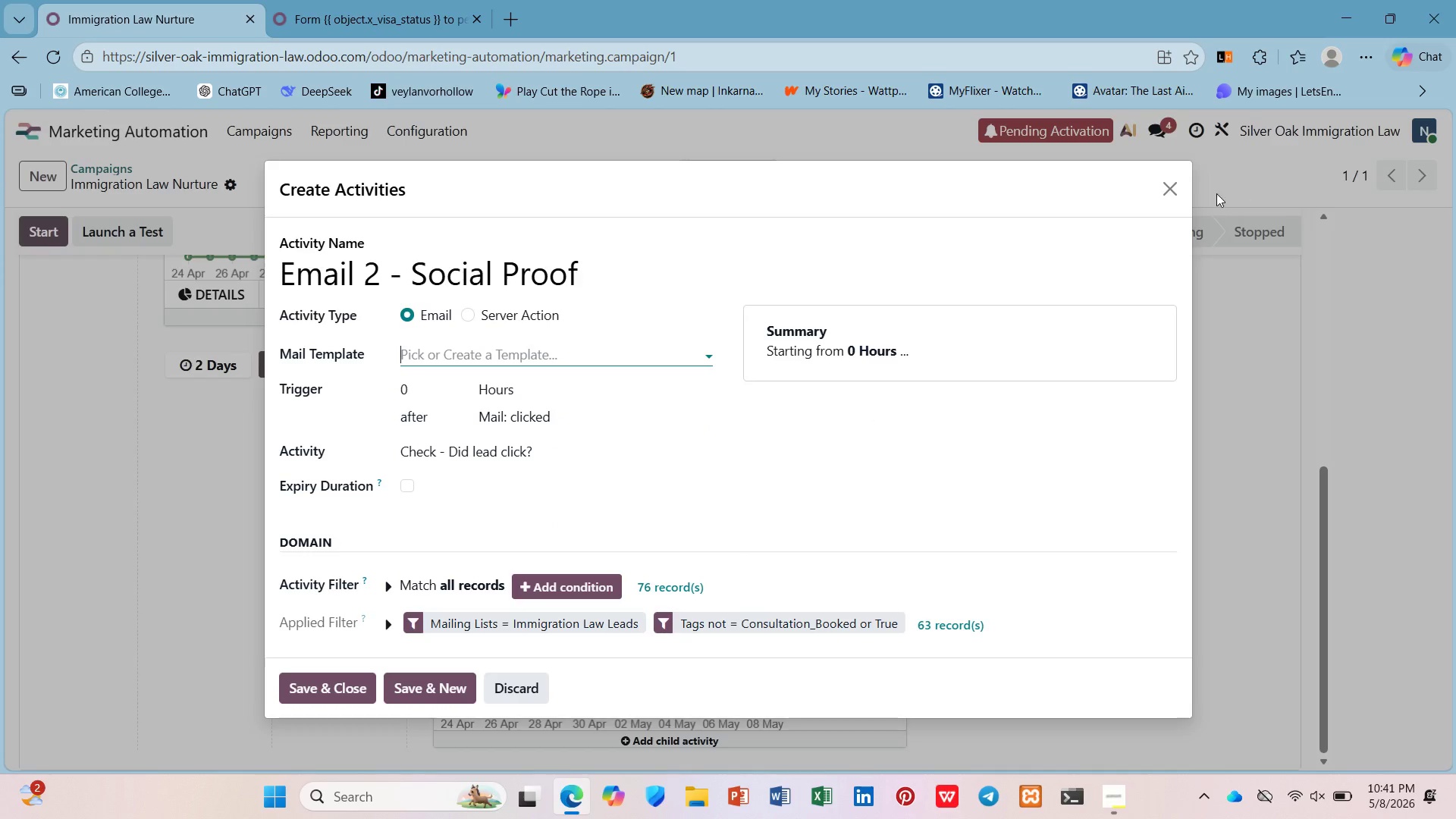 
left_click([1168, 187])
 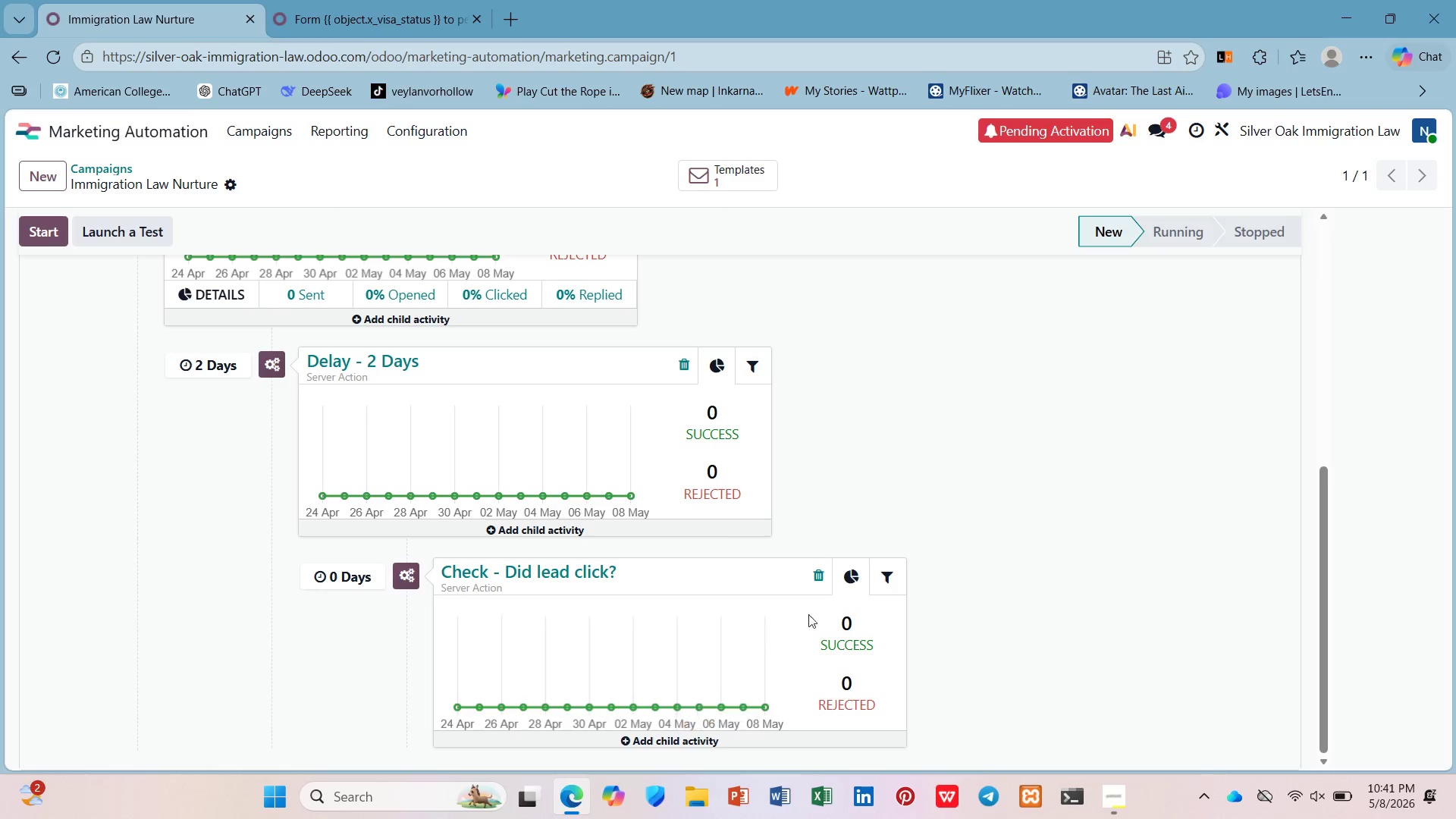 
left_click([815, 575])
 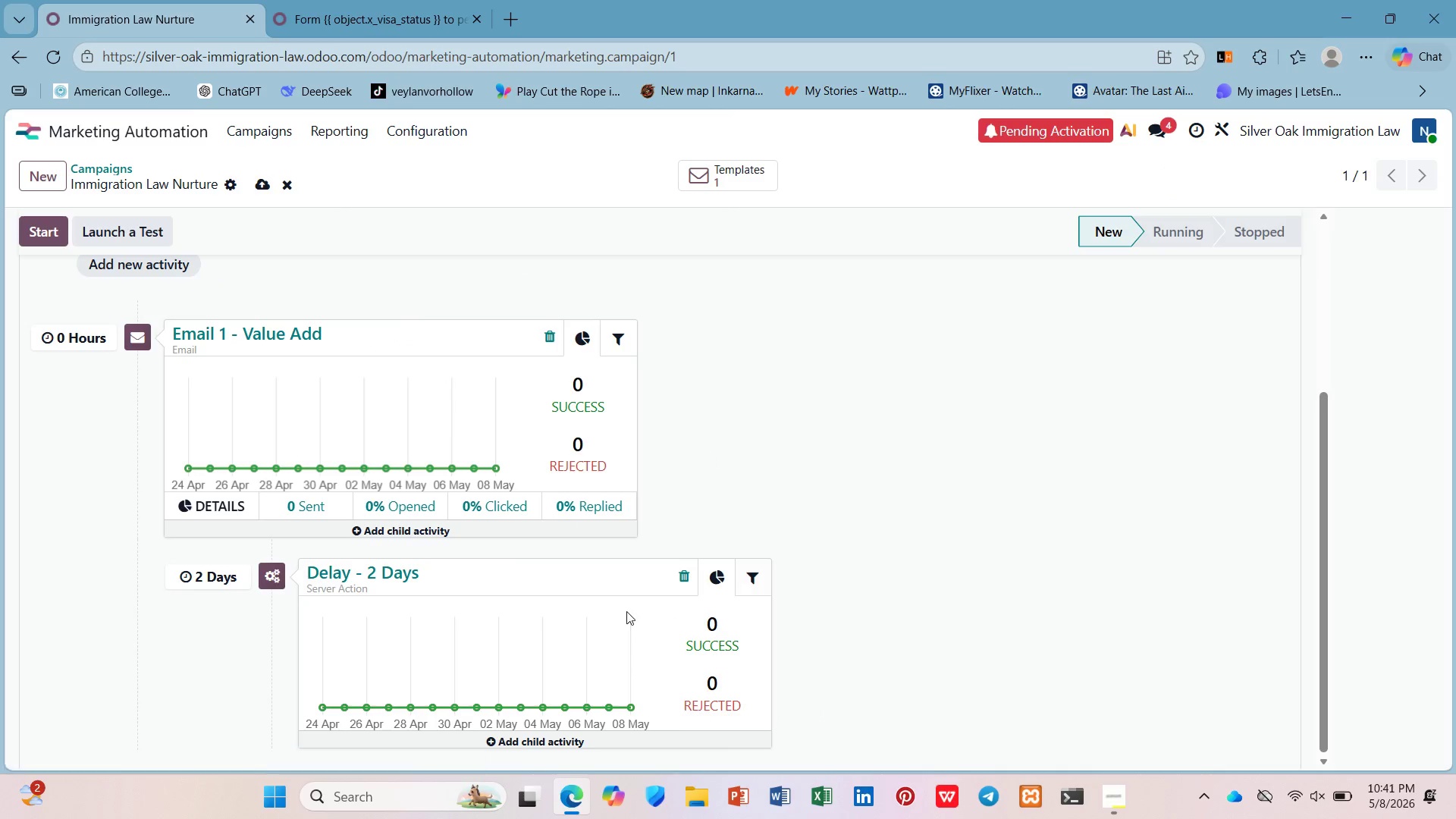 
scroll: coordinate [619, 613], scroll_direction: down, amount: 3.0
 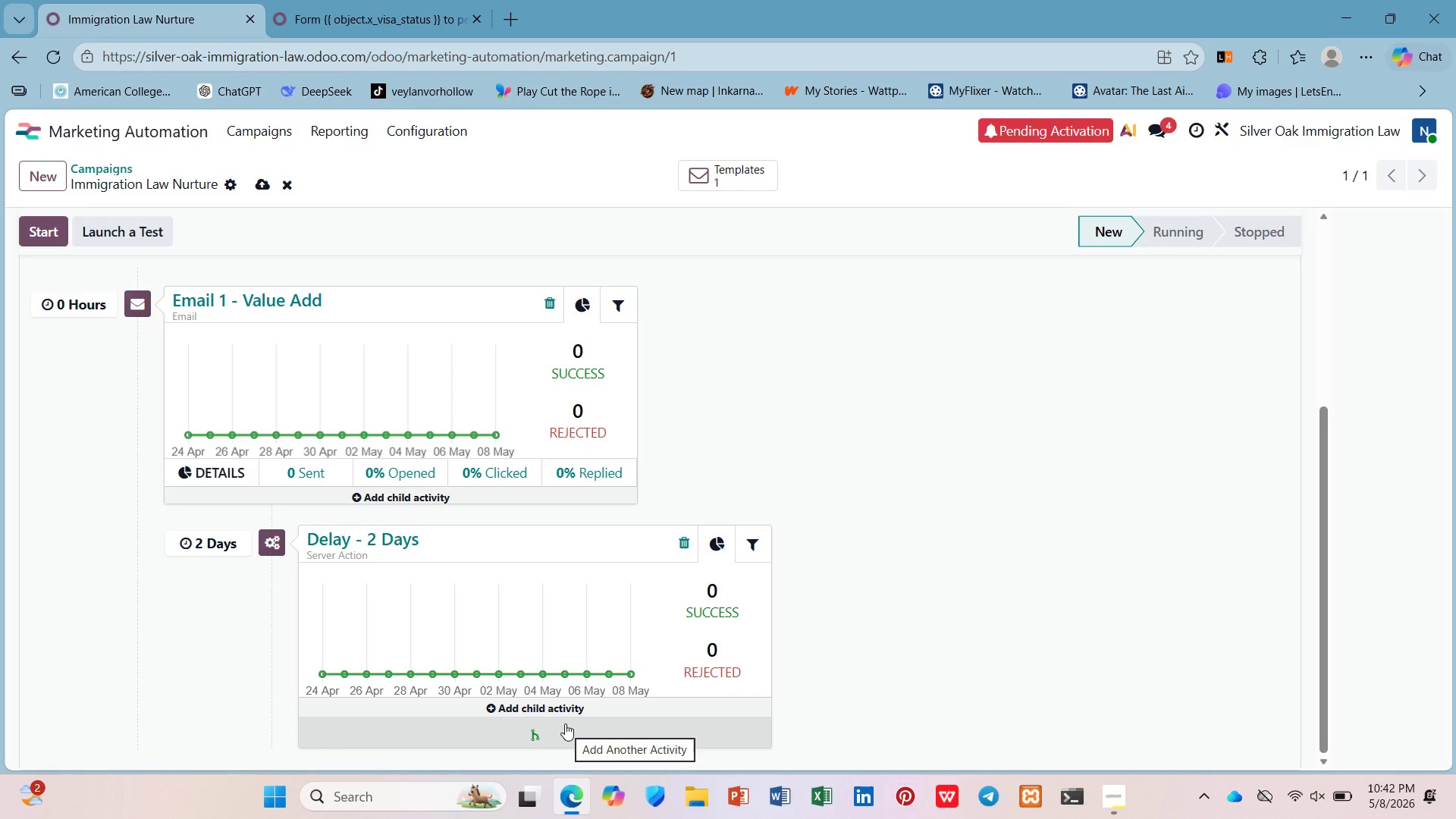 
left_click([565, 723])
 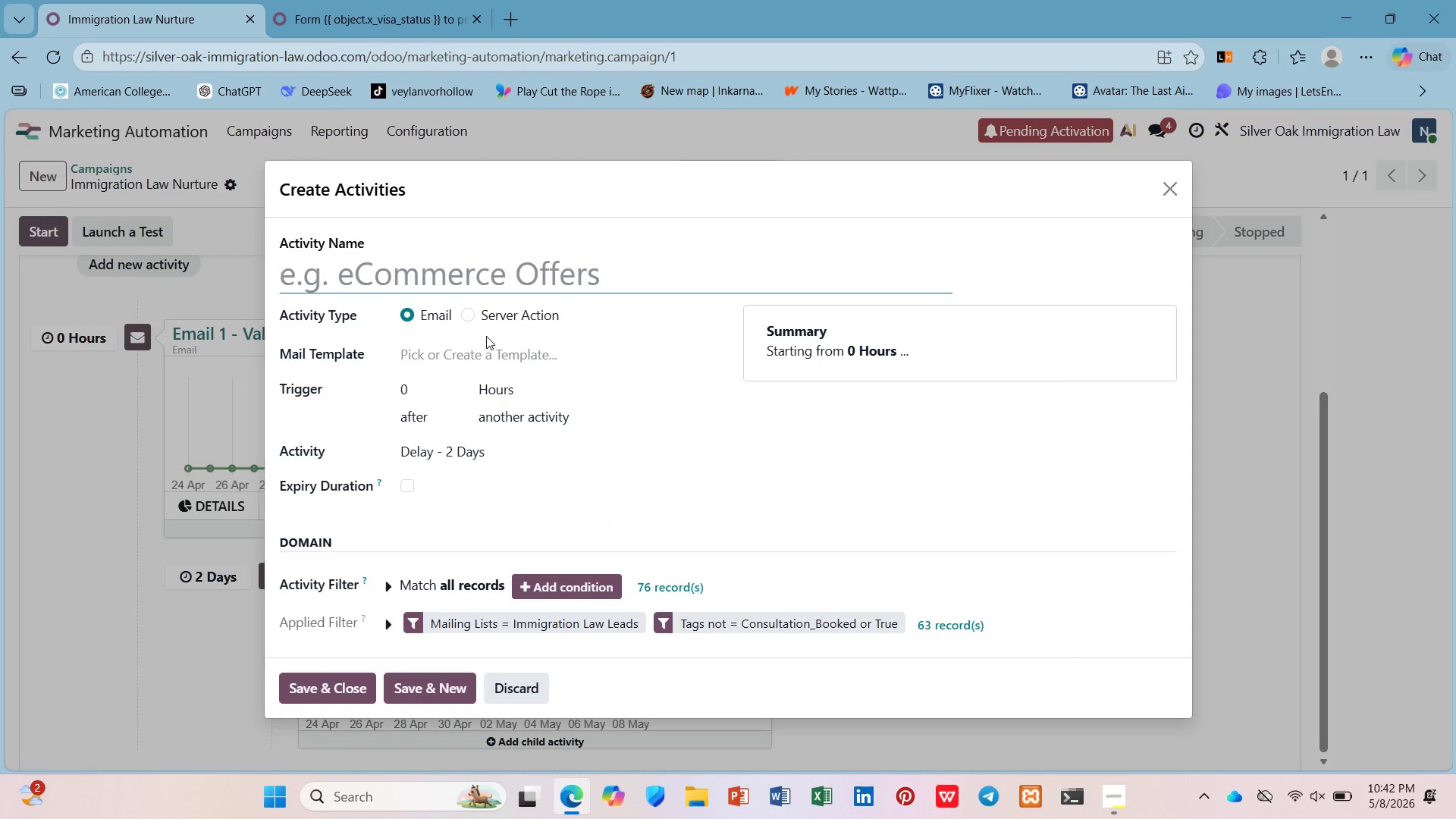 
left_click([488, 355])
 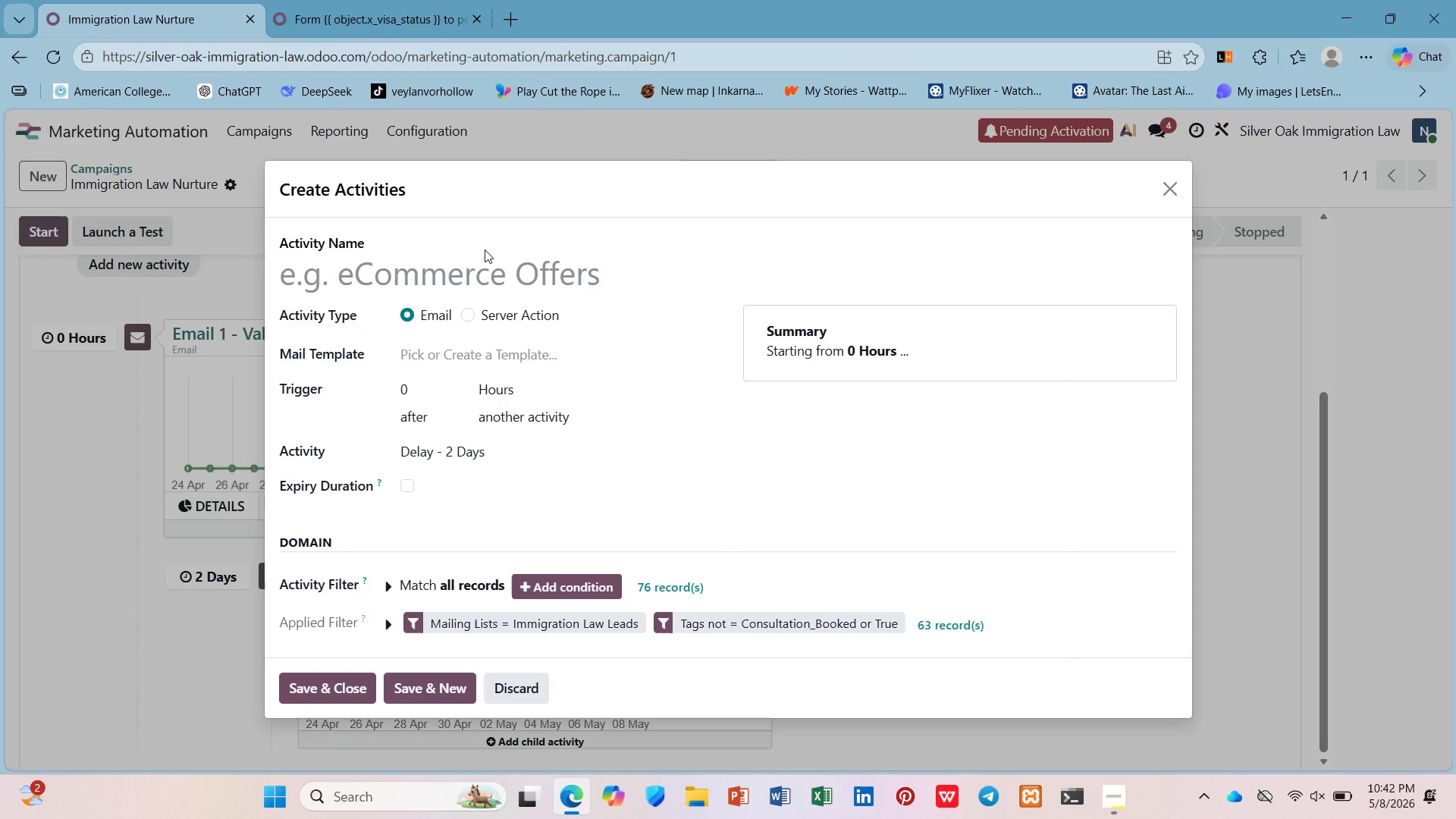 
double_click([485, 276])
 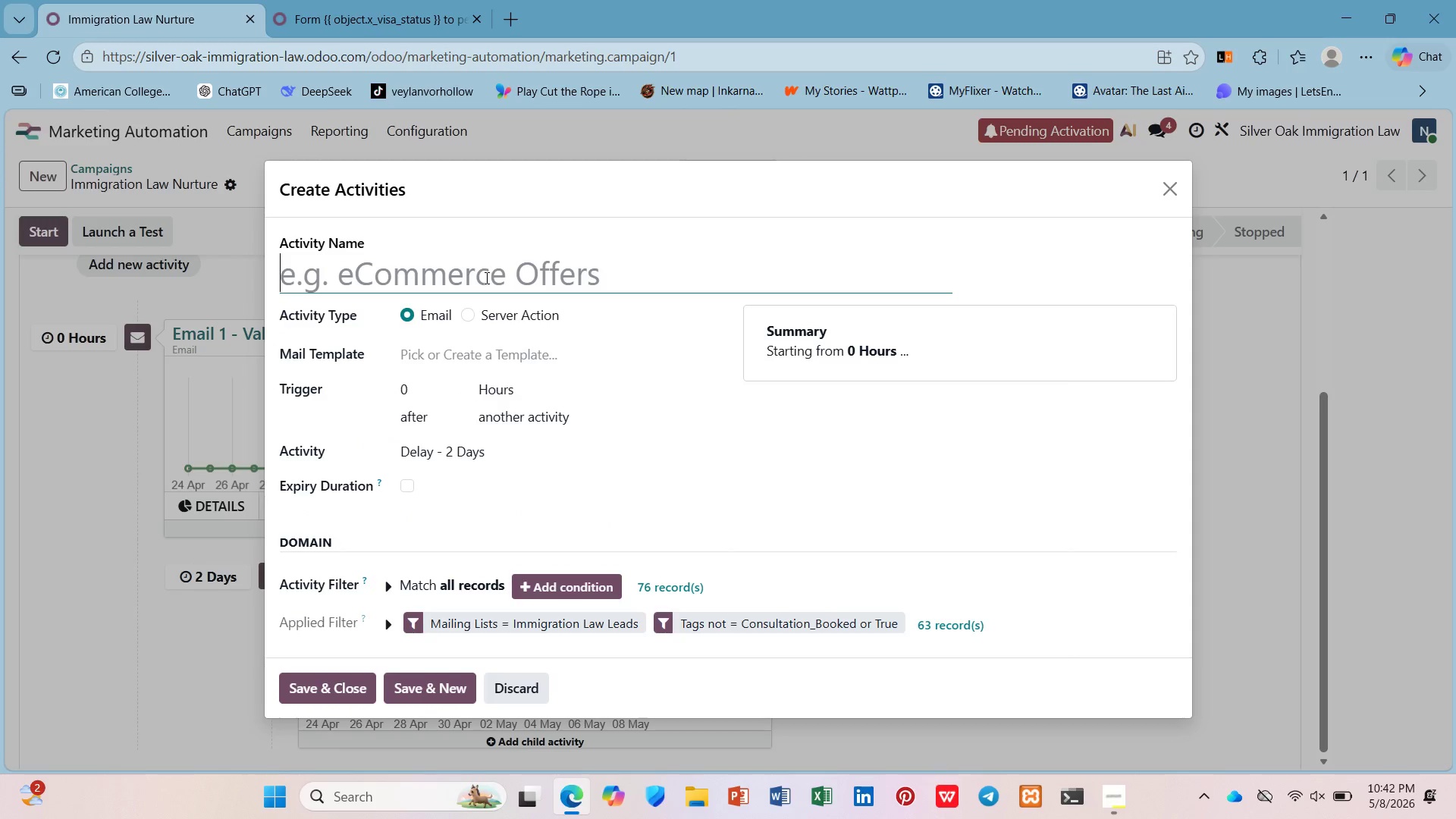 
type(Email 2 _ )
key(Backspace)
key(Backspace)
type(- socal Proof)
 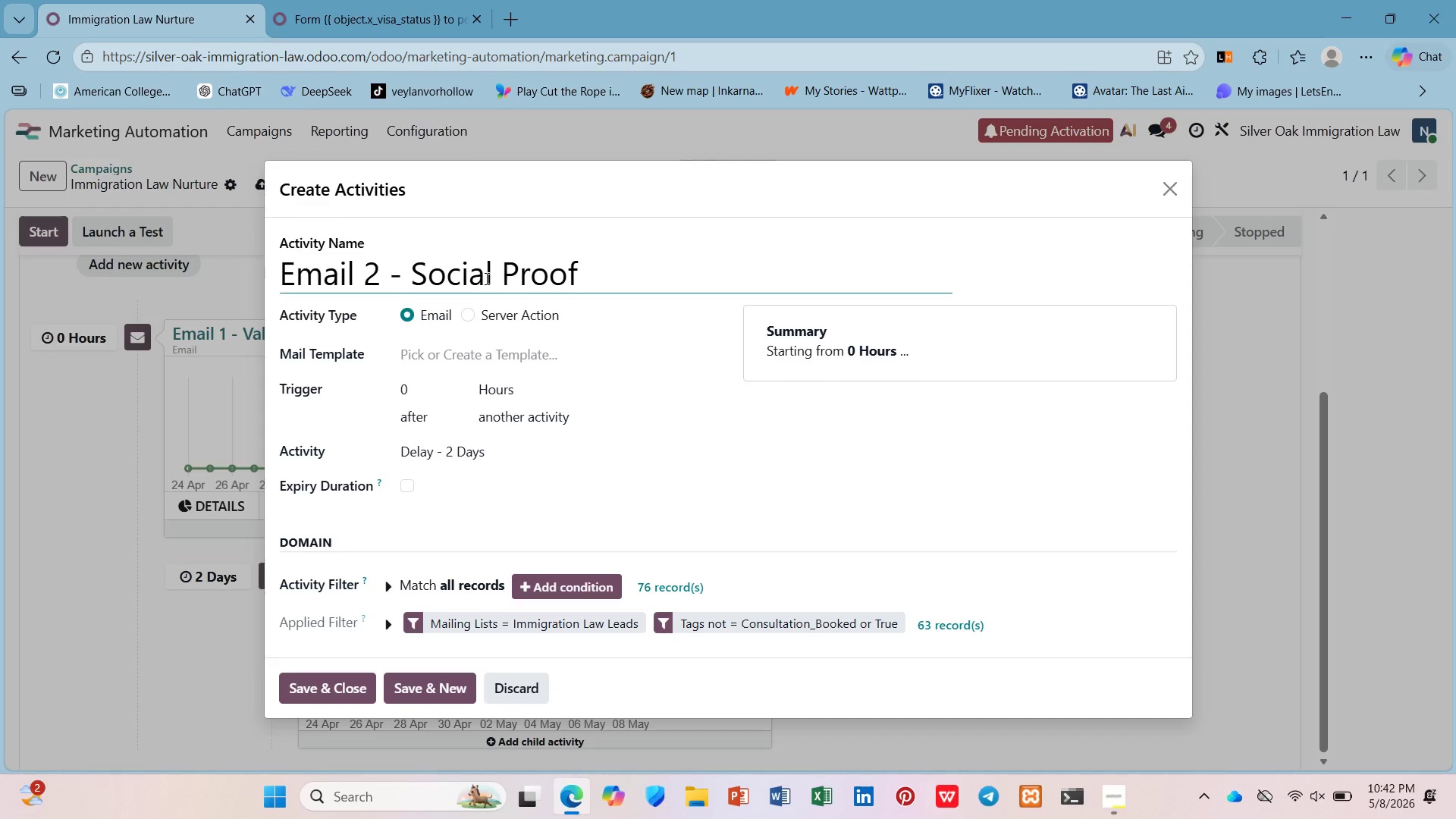 
left_click([486, 362])
 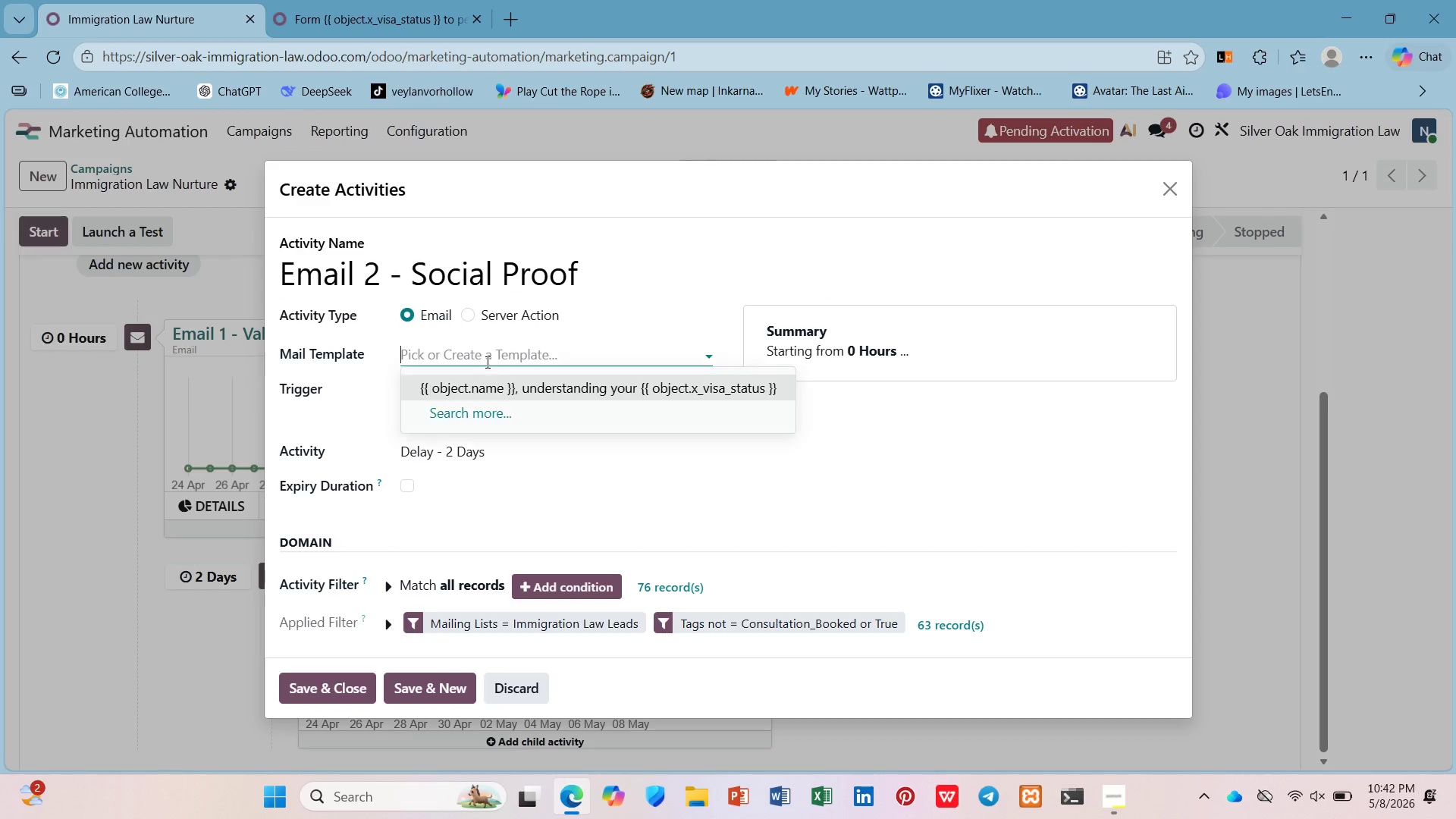 
key(Control+V)
 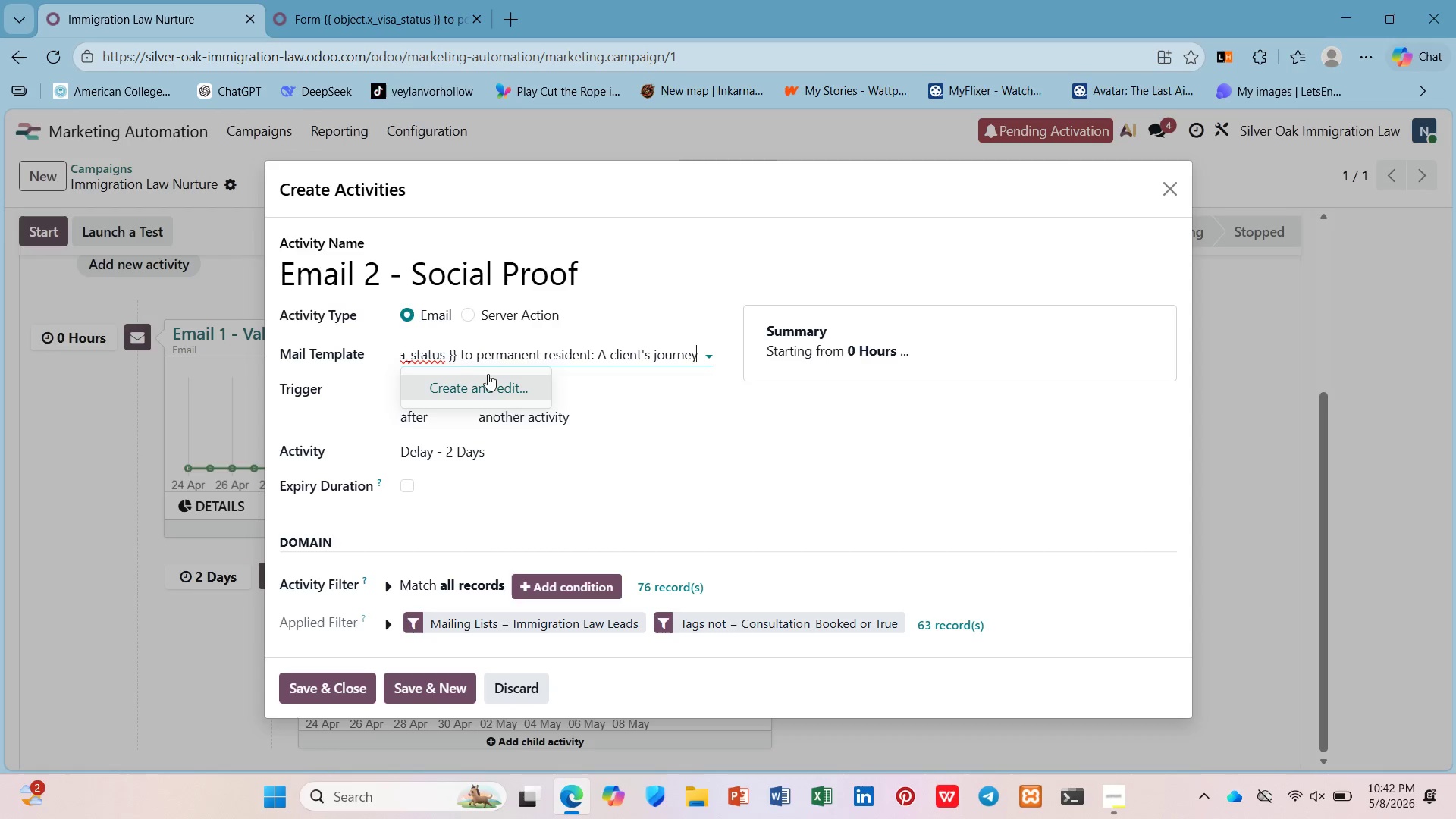 
left_click([491, 380])
 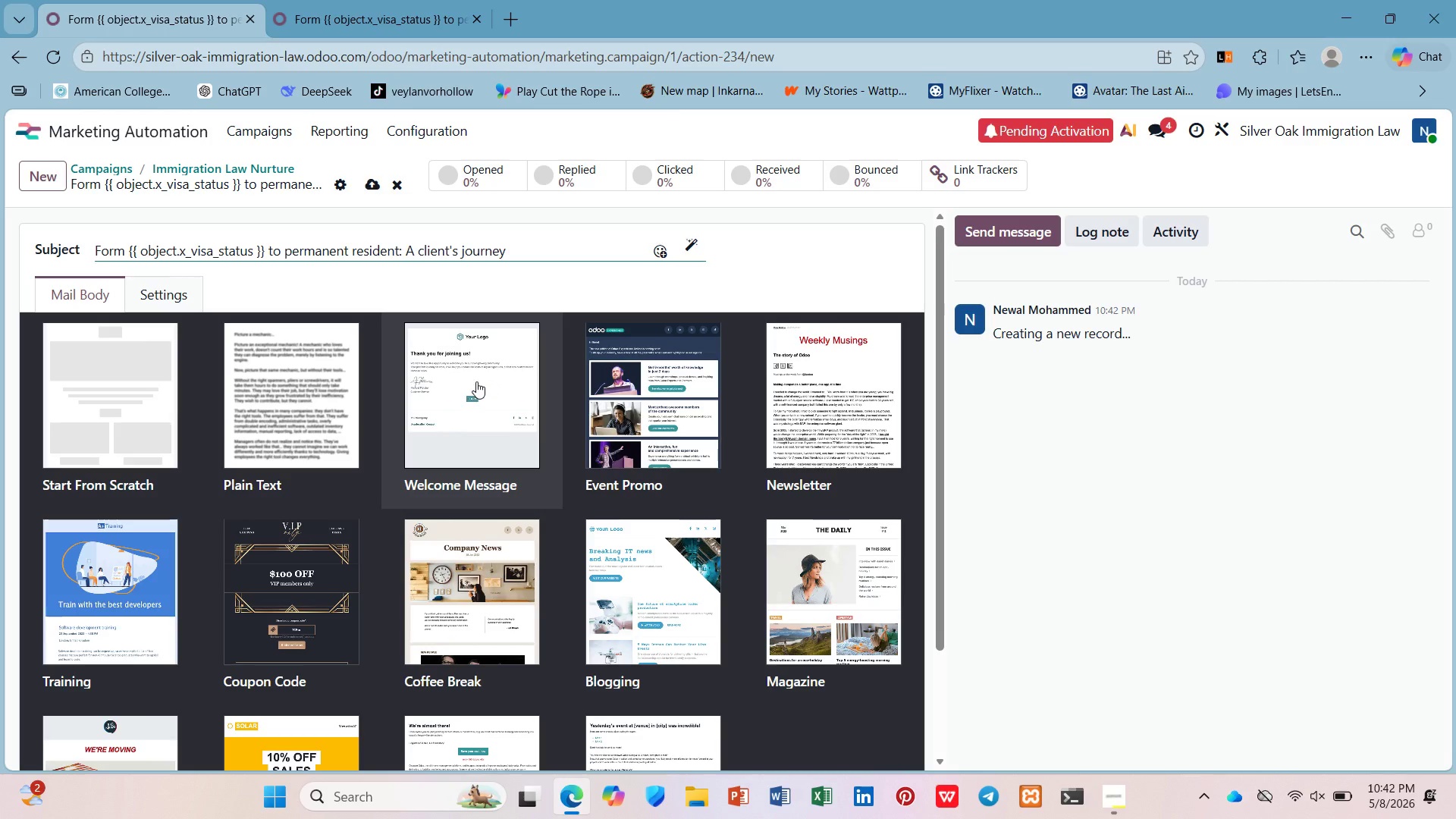 
left_click([157, 432])
 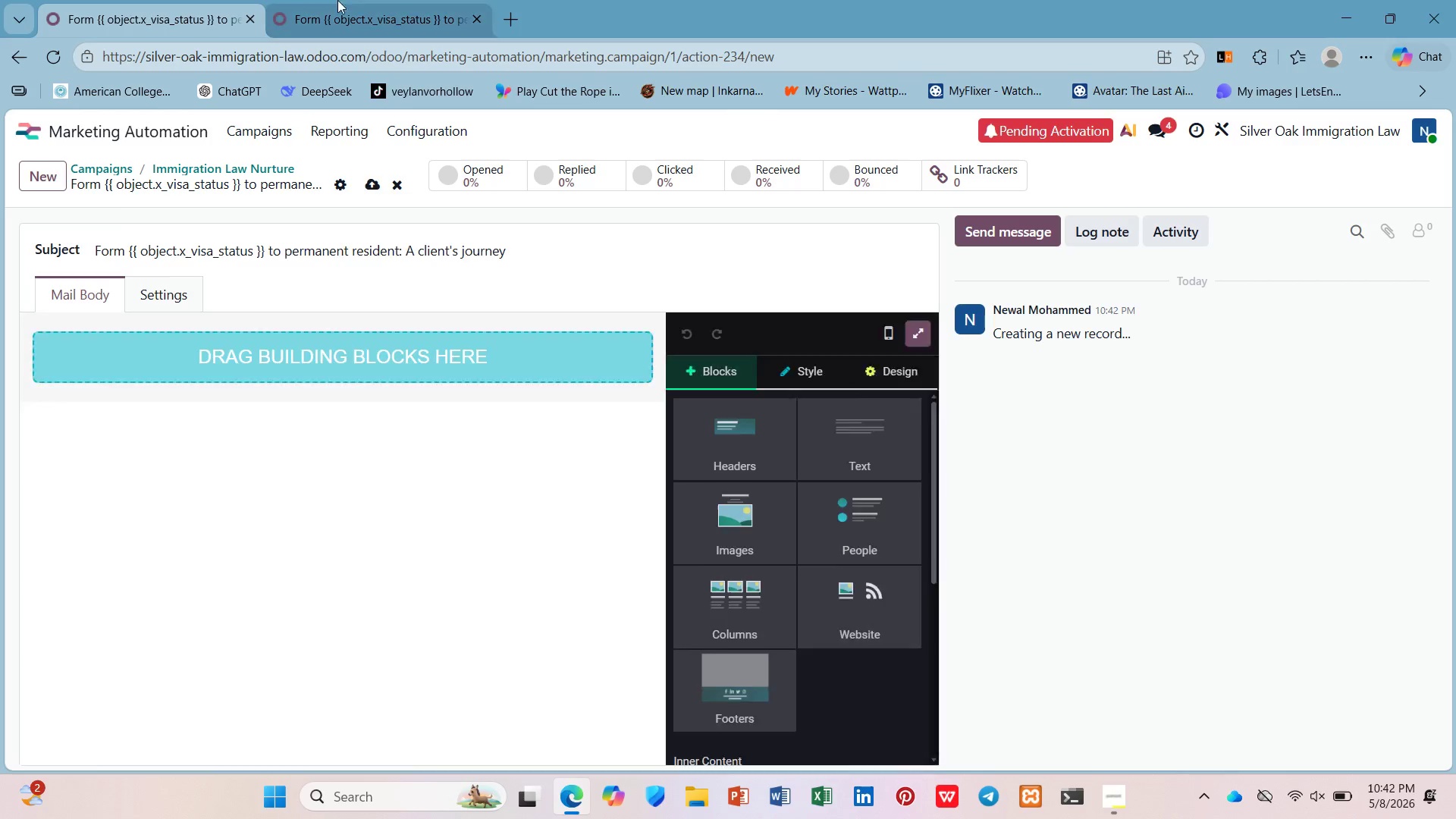 
left_click([356, 0])
 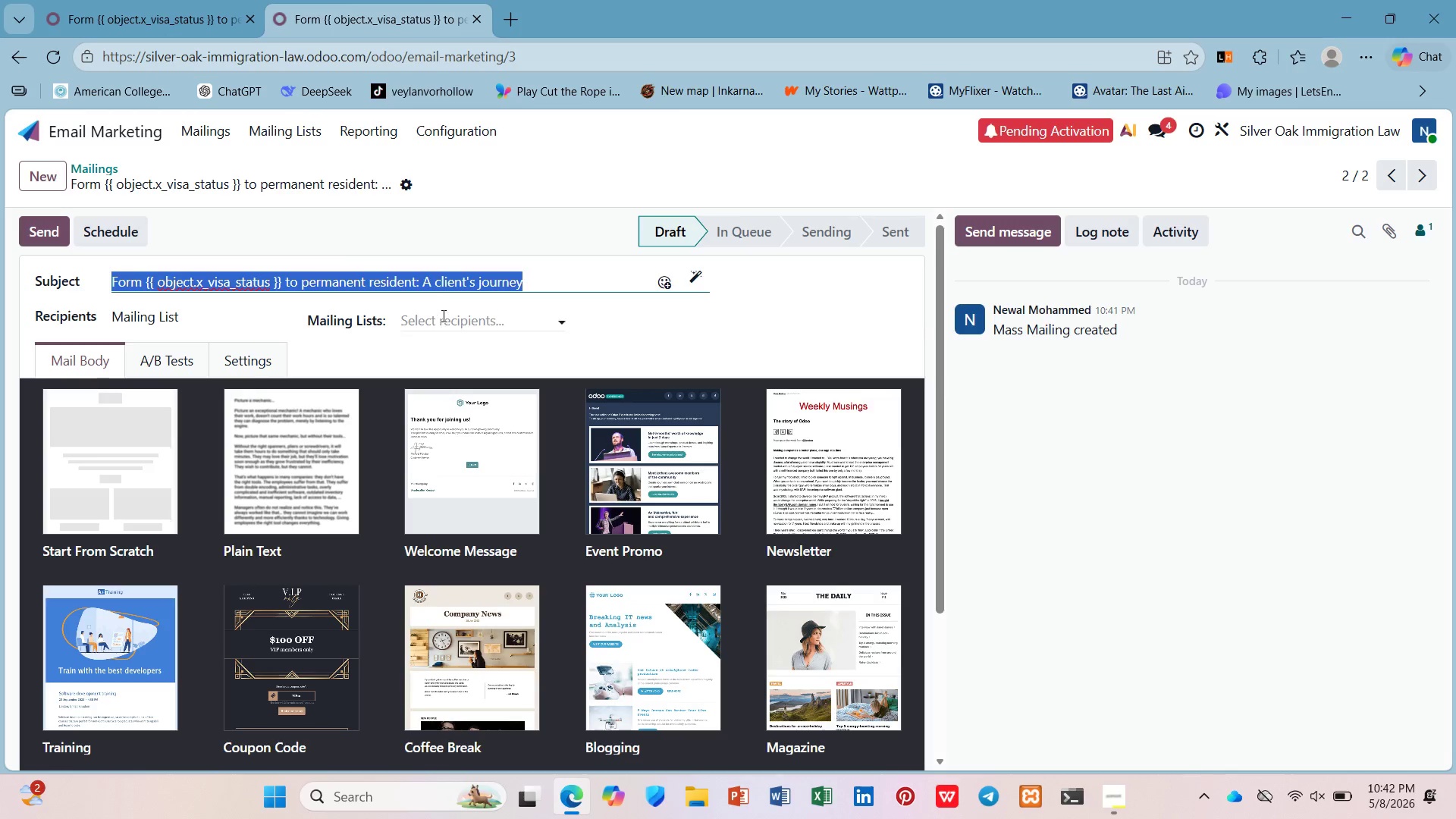 
left_click([466, 359])
 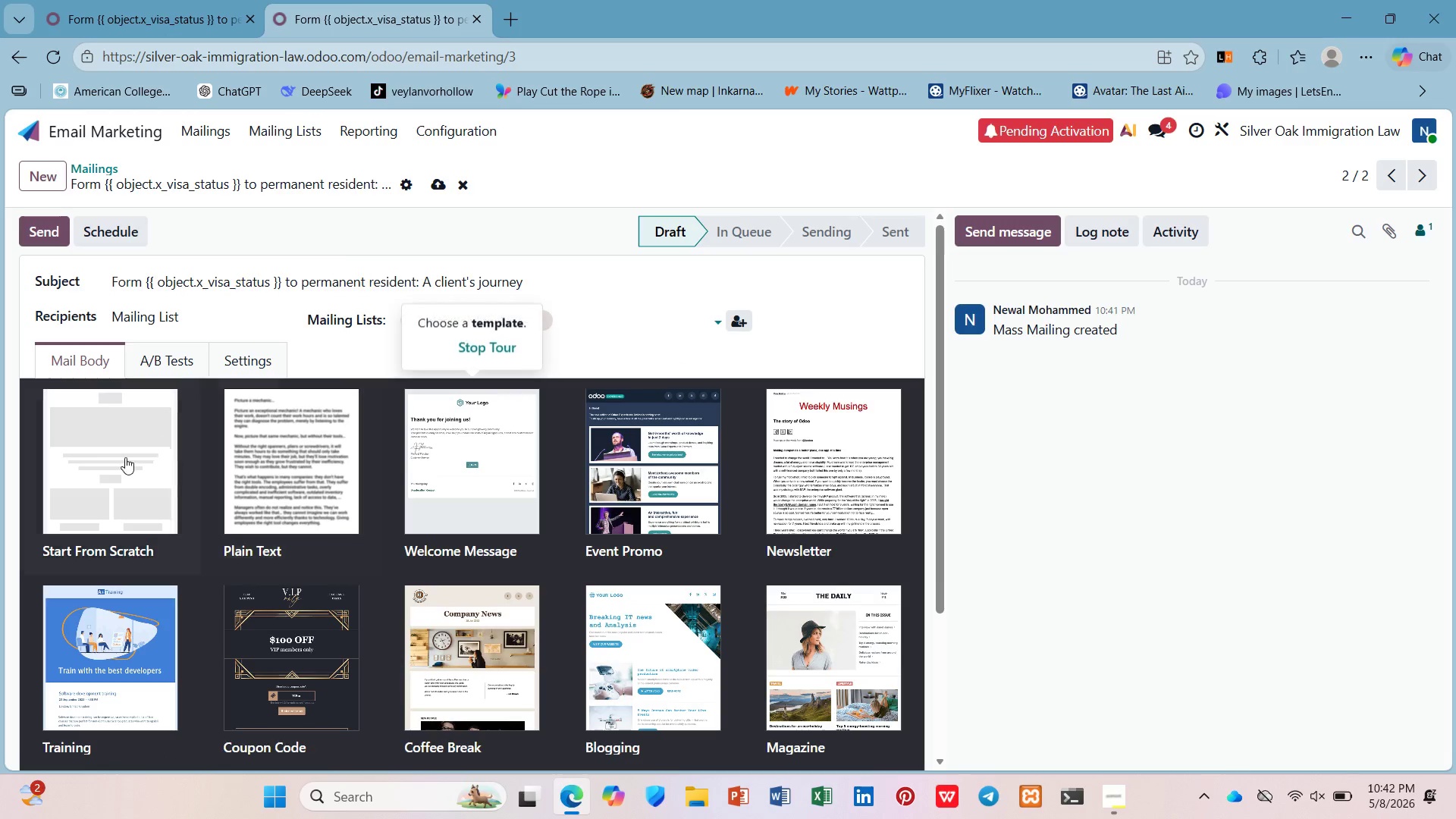 
left_click([123, 461])
 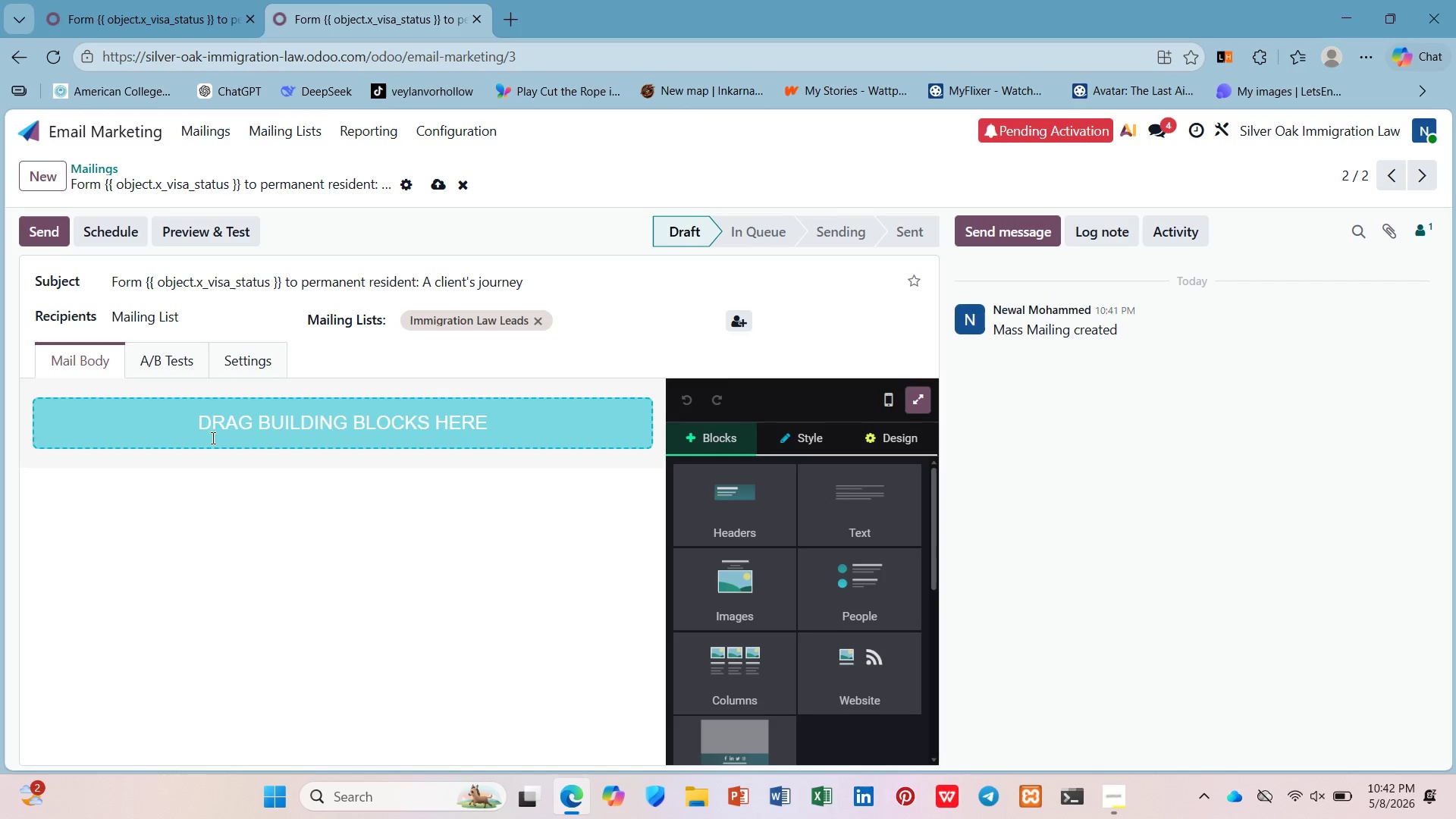 
left_click([399, 439])
 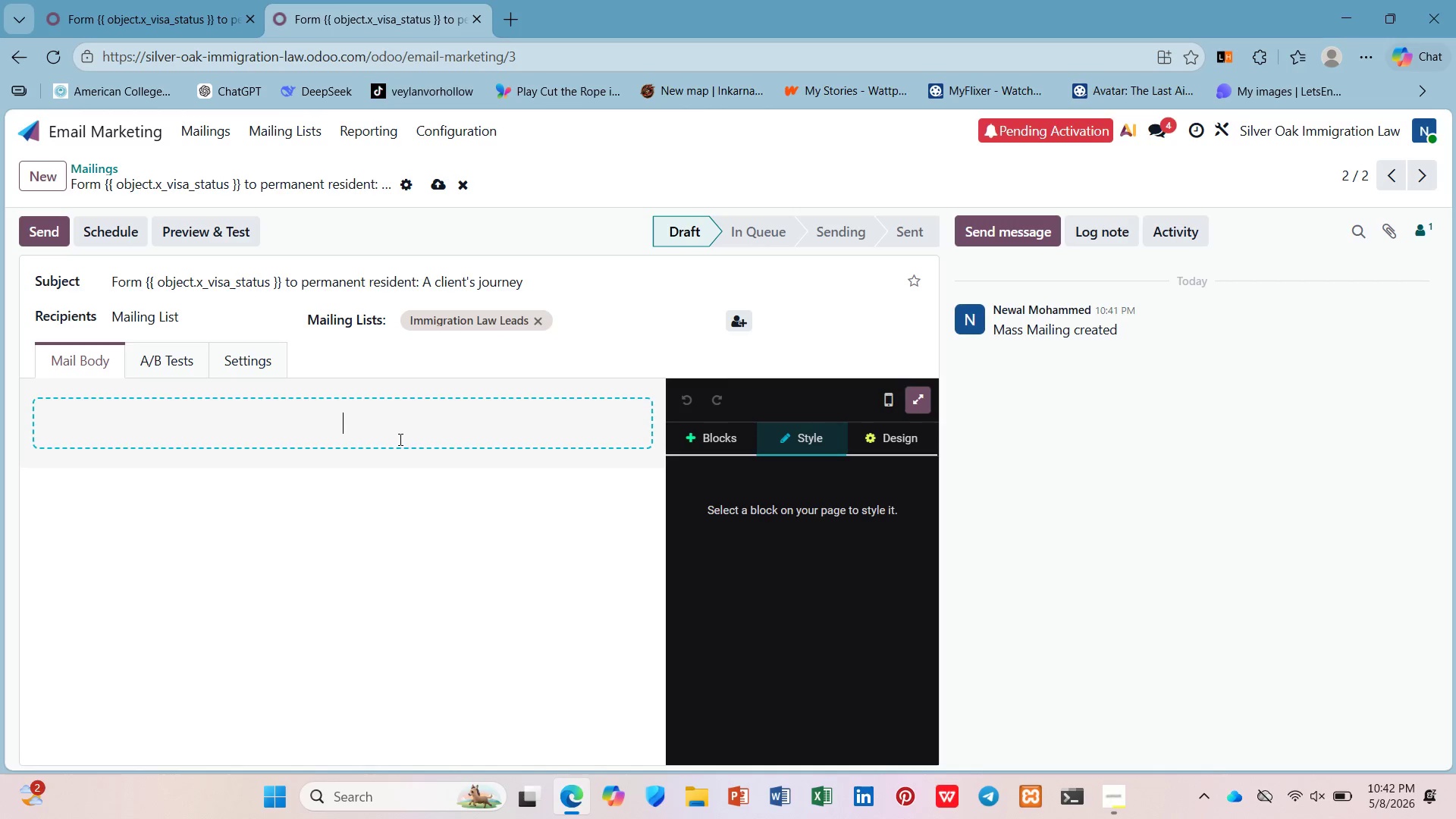 
type(Dear )
 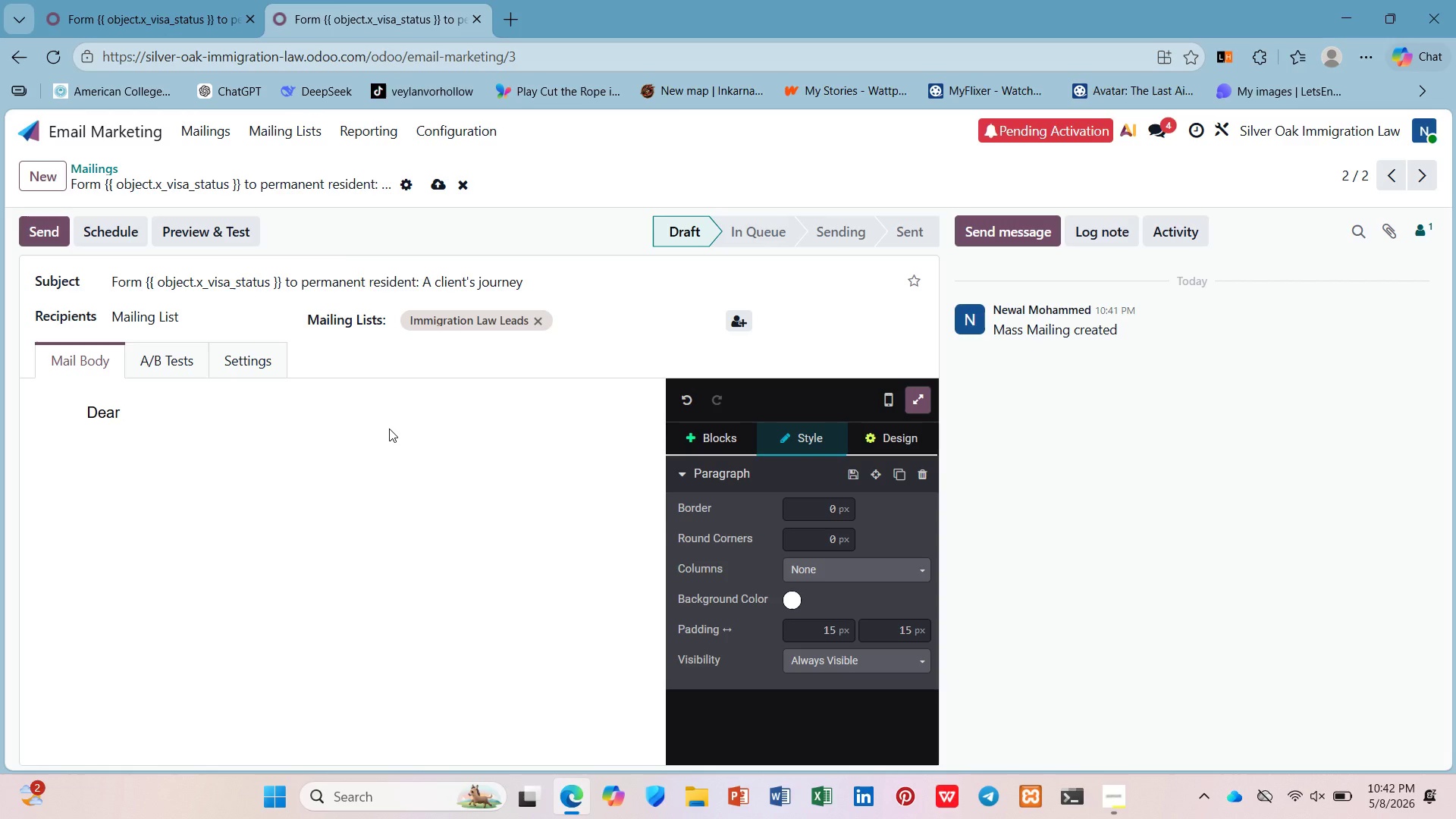 
key(Backspace)
 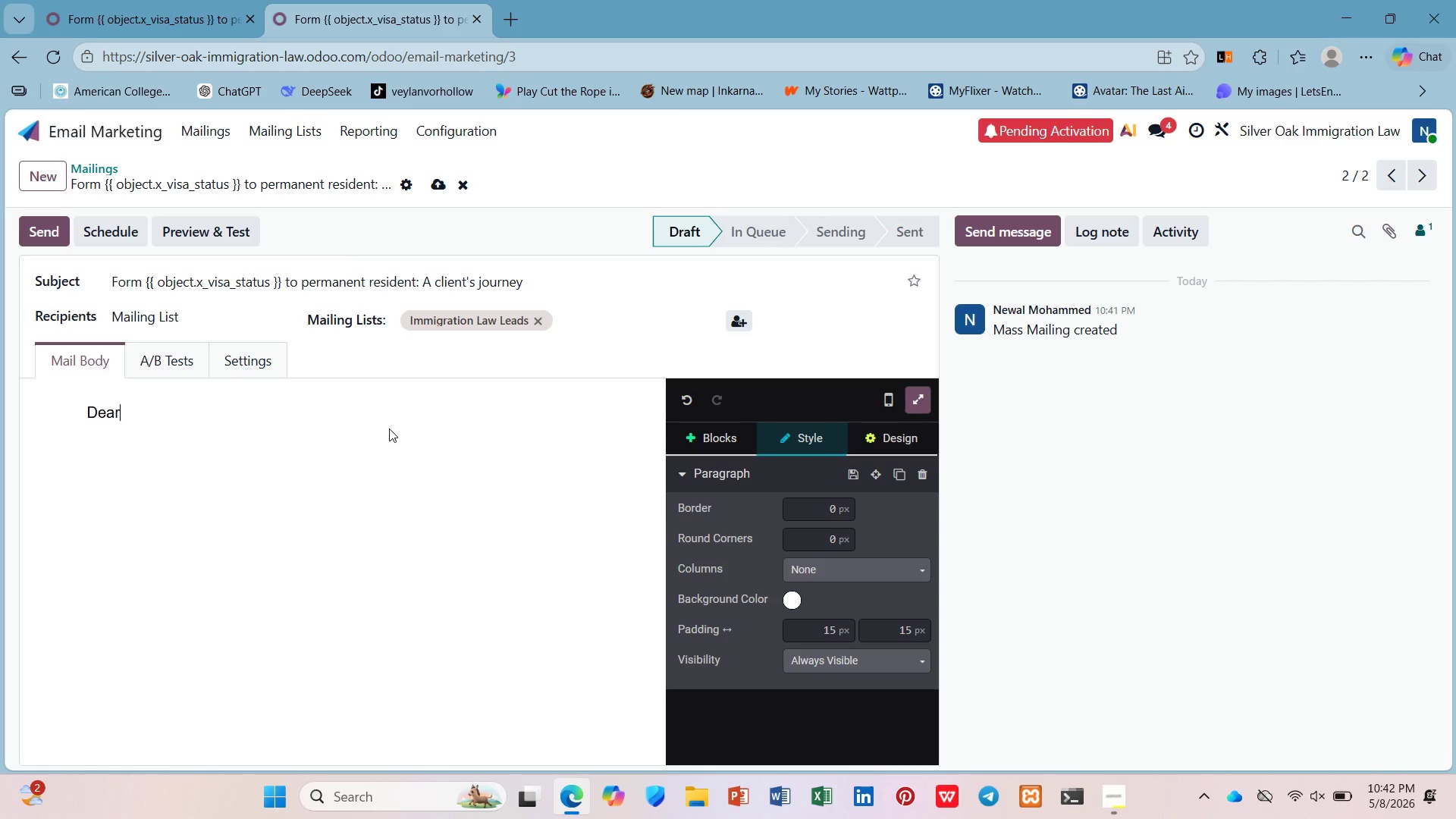 
key(Backspace)
 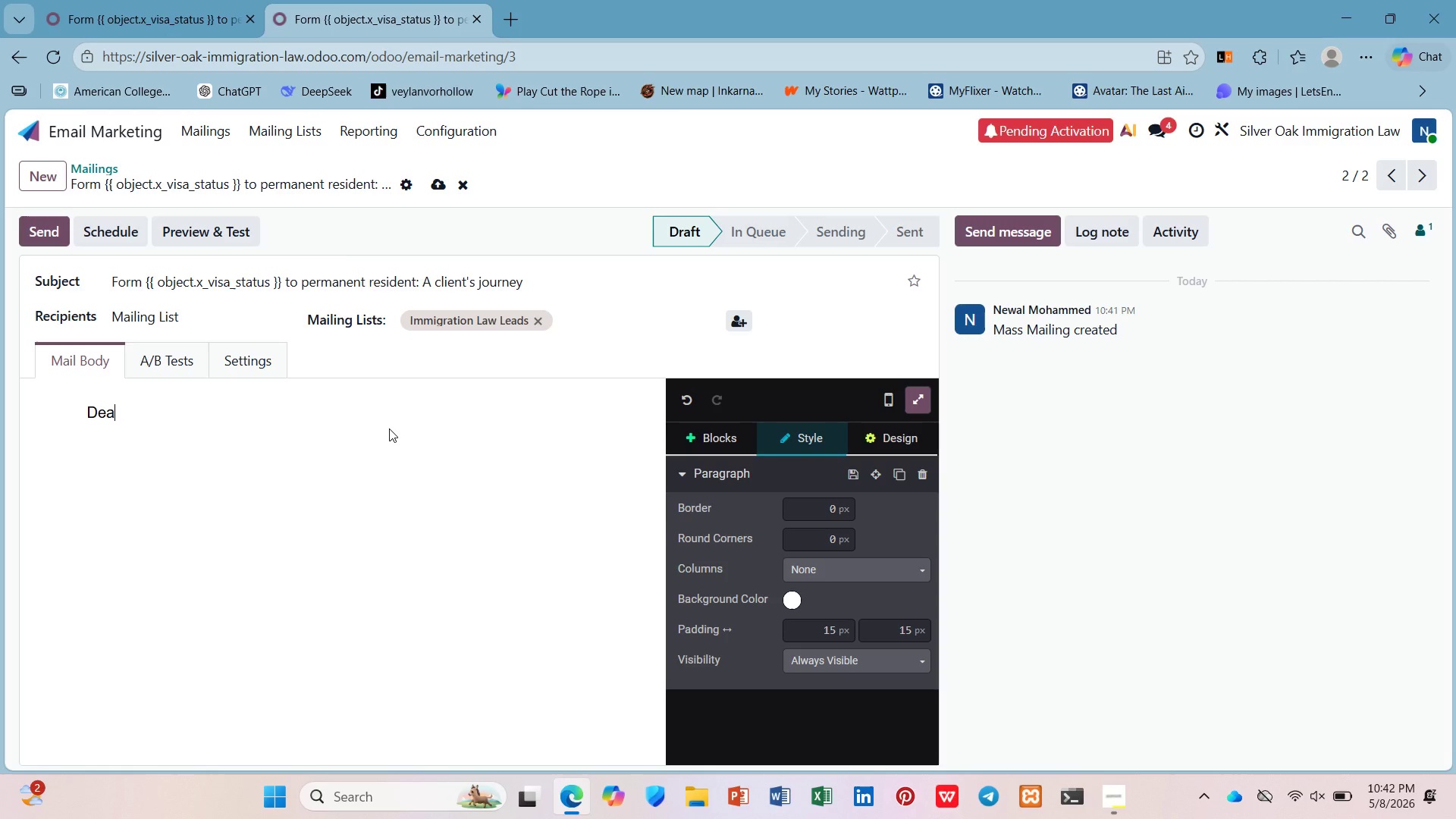 
key(R)
 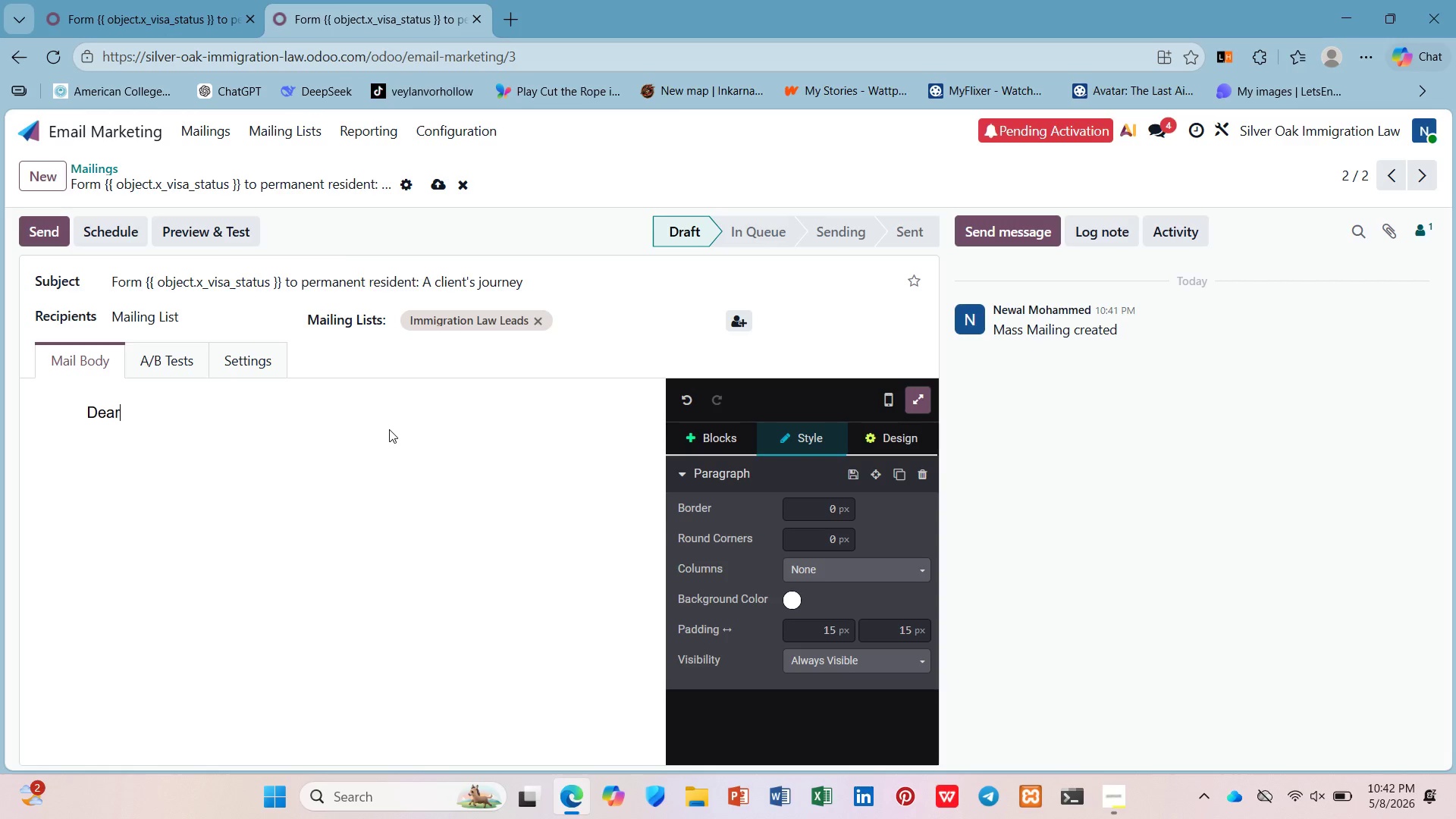 
key(Space)
 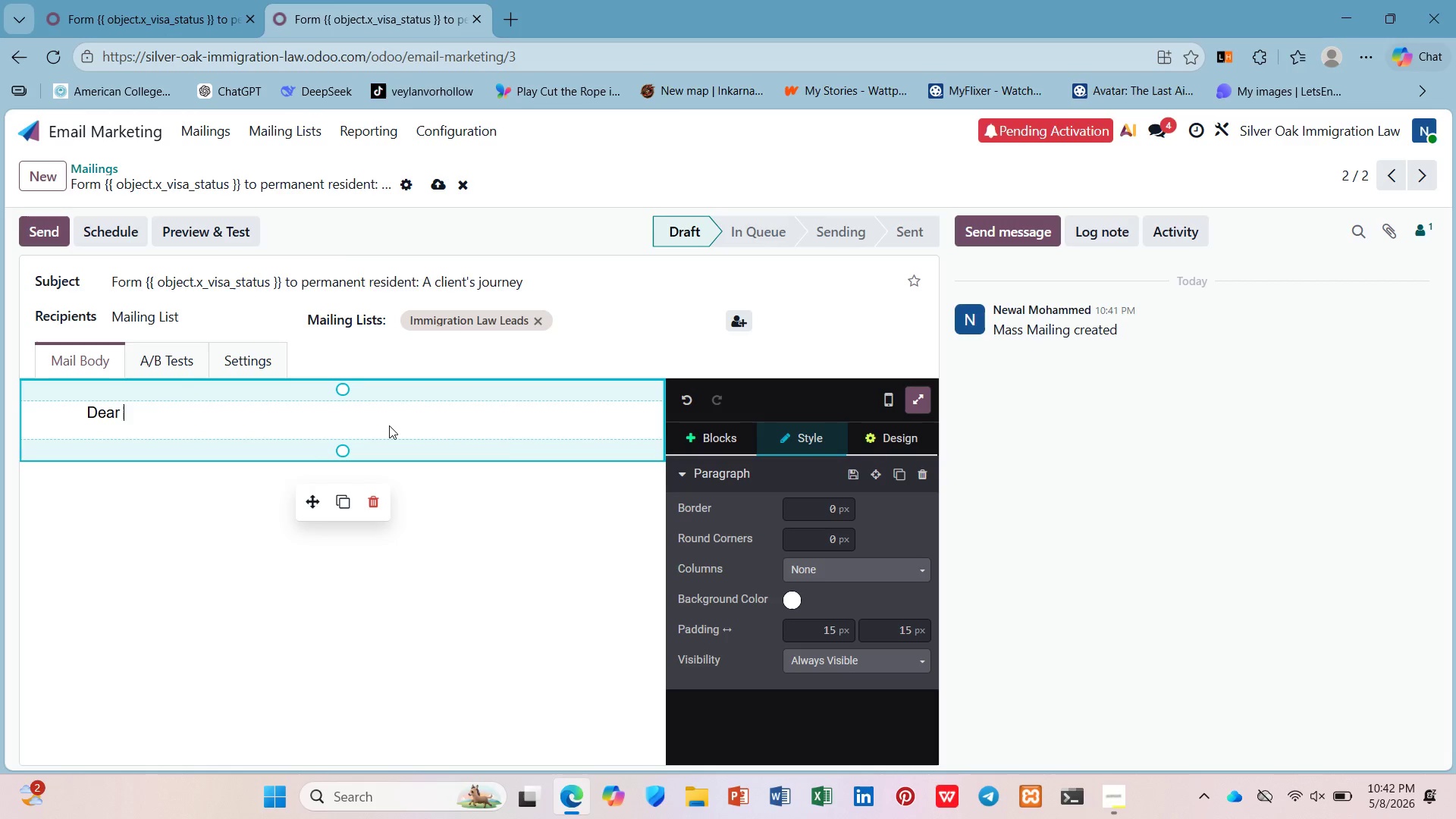 
wait(5.62)
 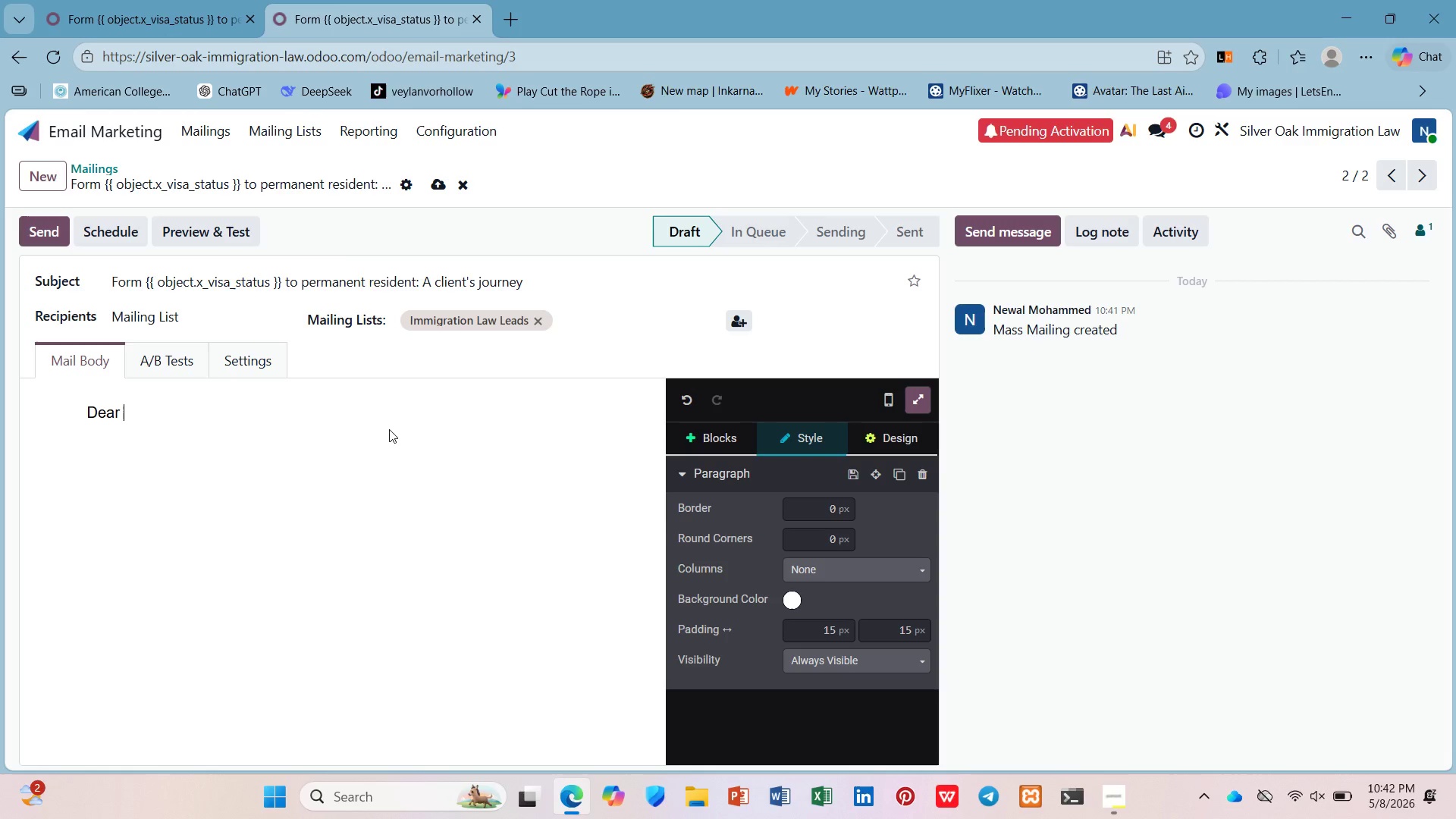 
key(Shift+BracketLeft)
 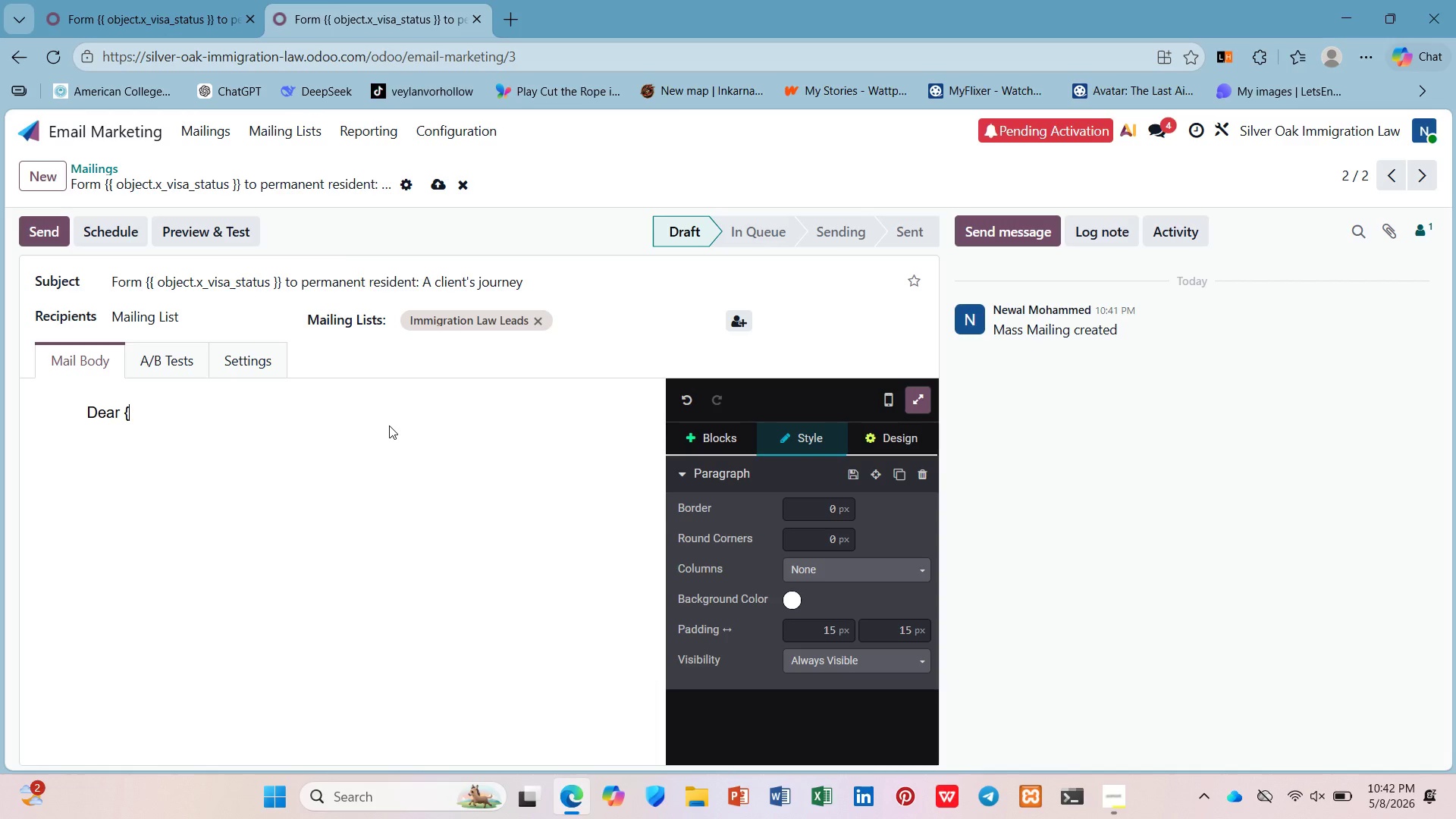 
key(Shift+BracketLeft)
 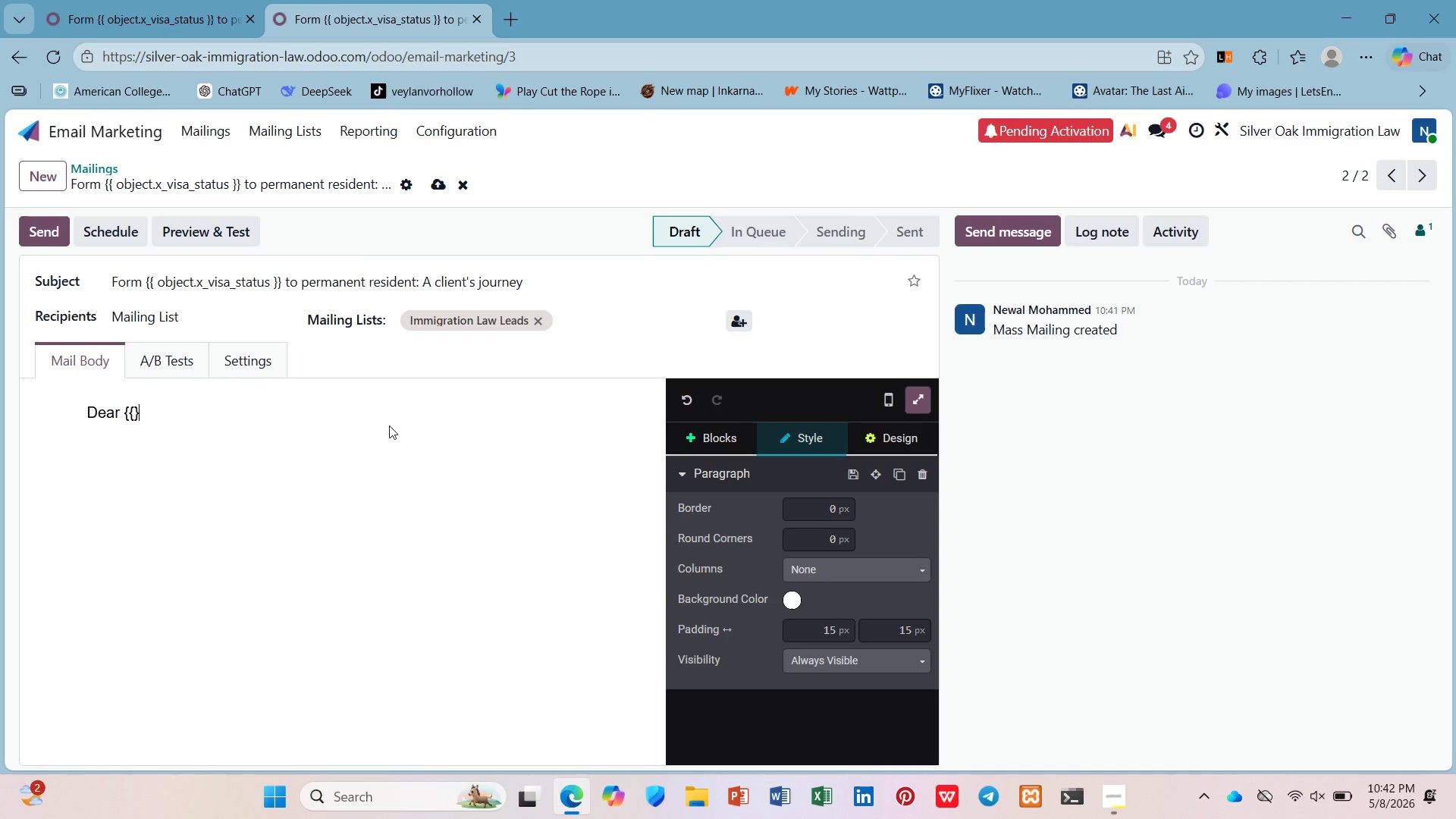 
key(Shift+BracketRight)
 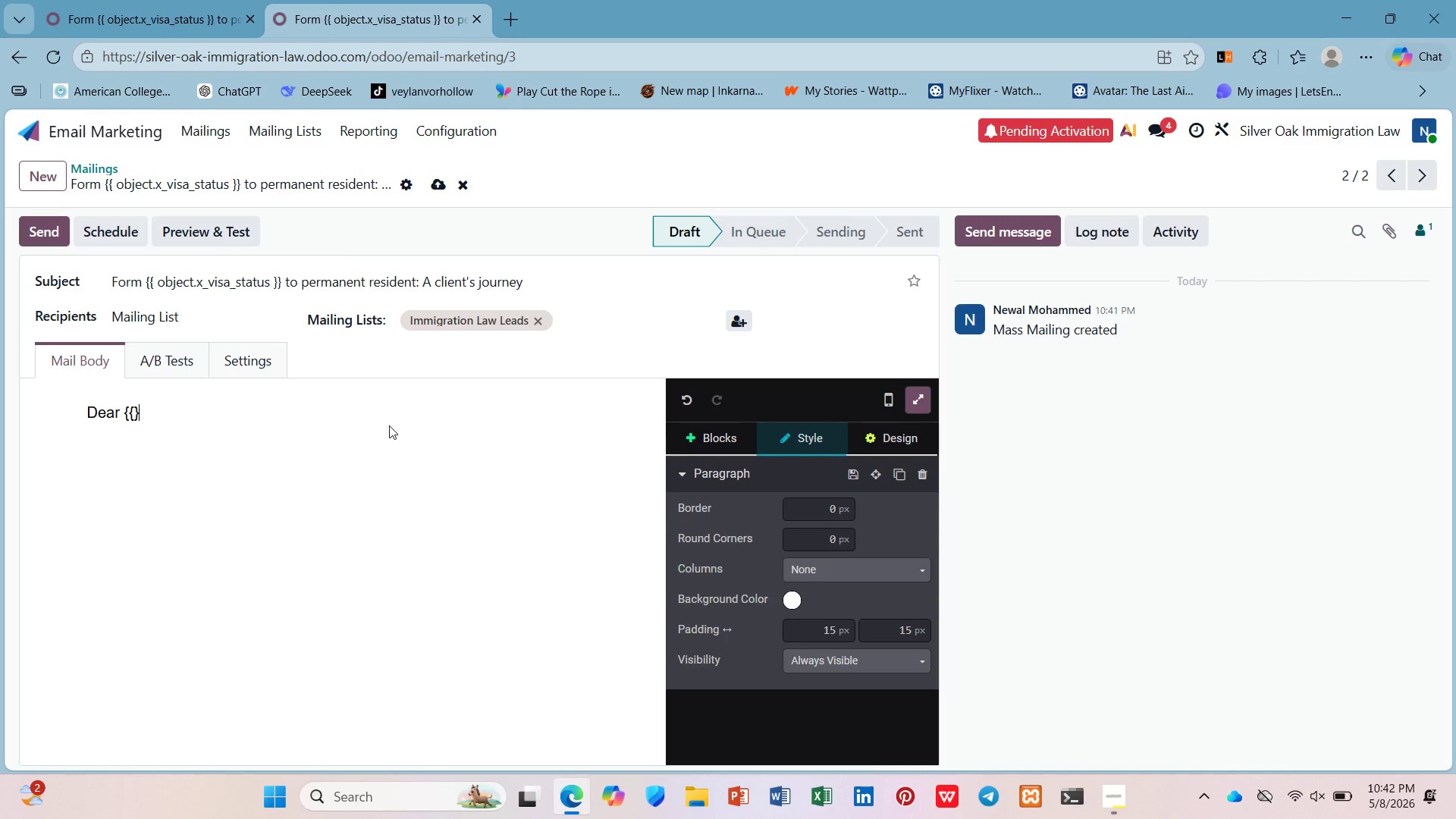 
key(Shift+BracketRight)
 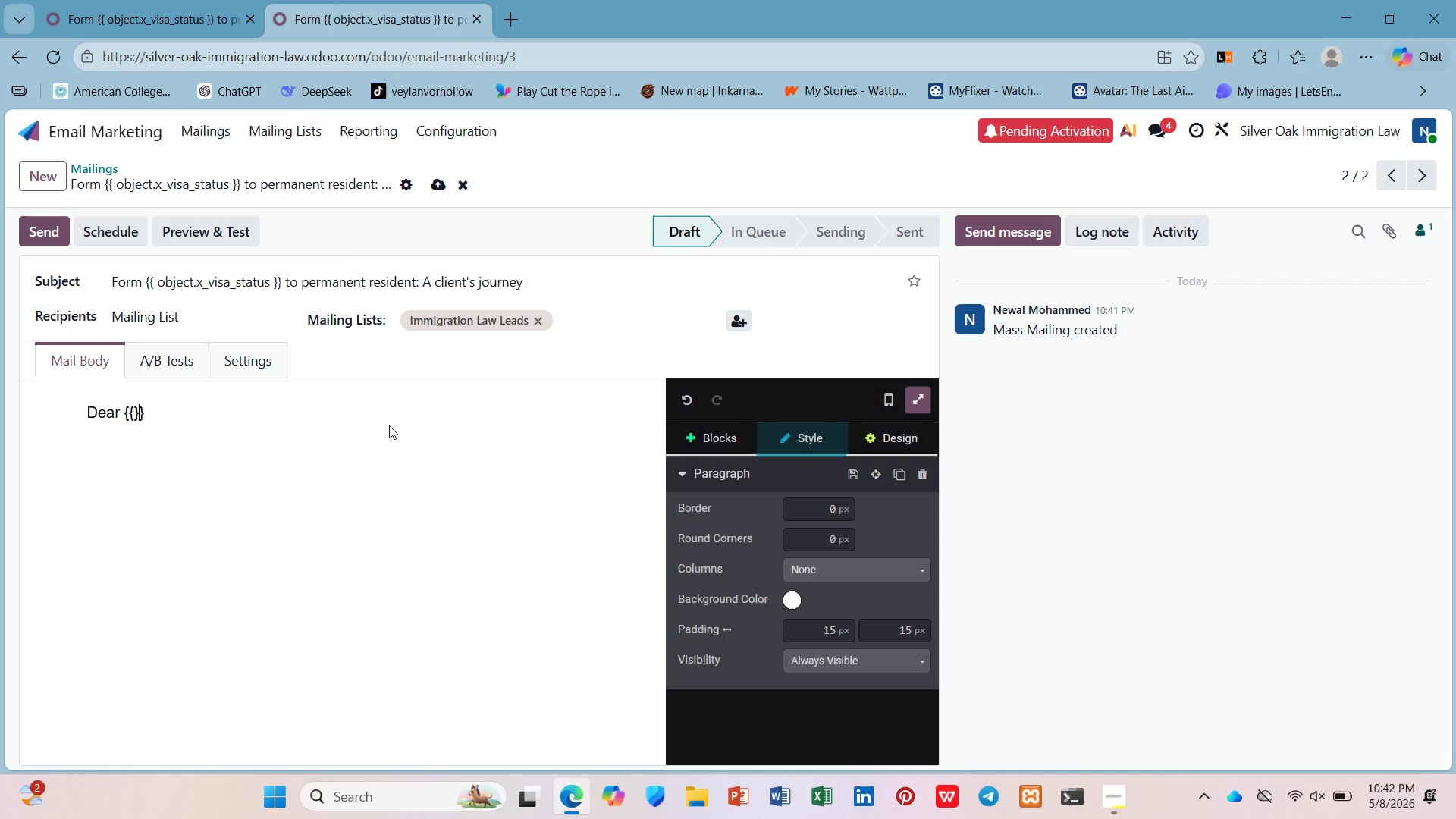 
key(ArrowLeft)
 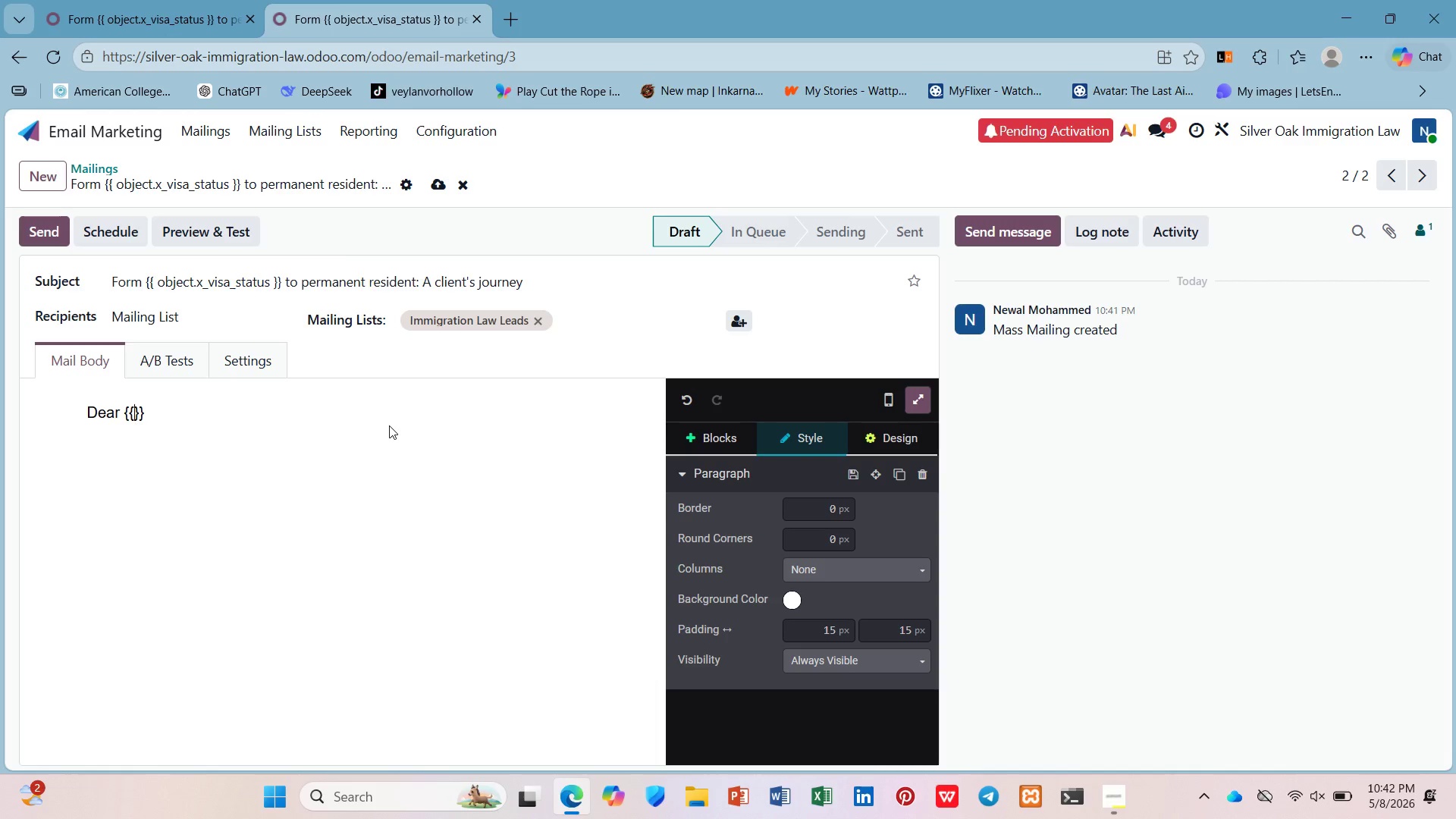 
key(ArrowLeft)
 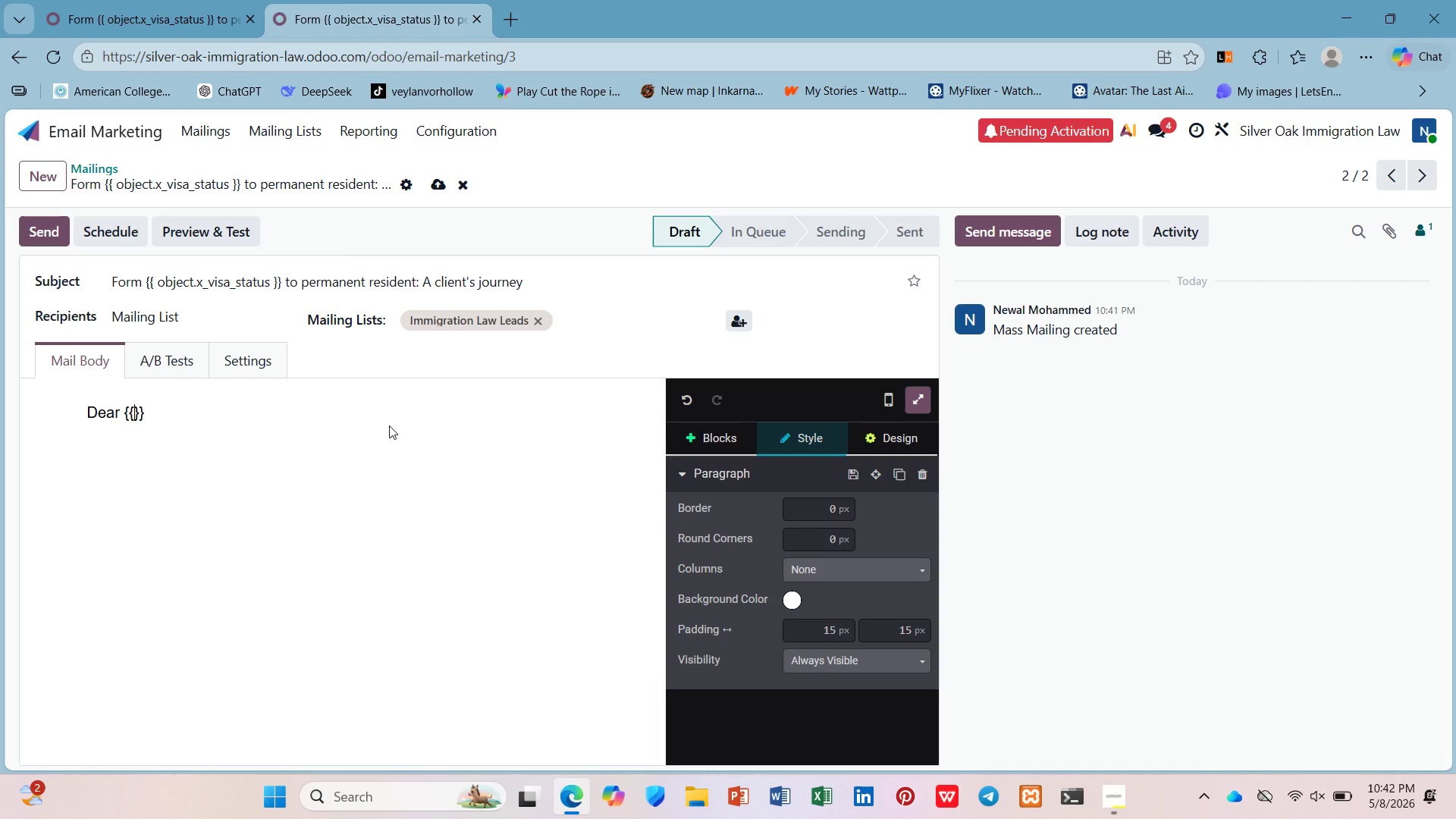 
key(ArrowLeft)
 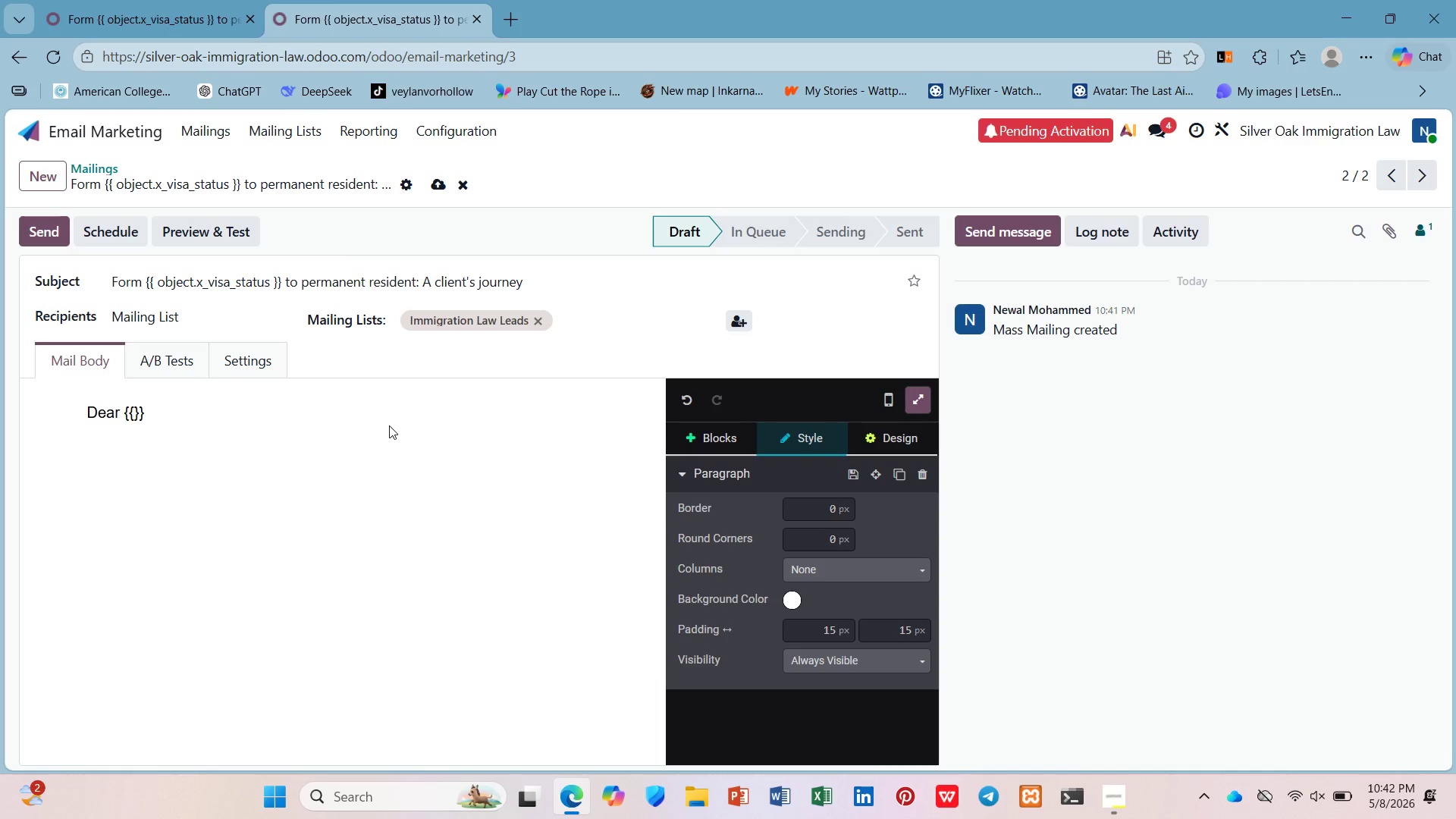 
key(ArrowRight)
 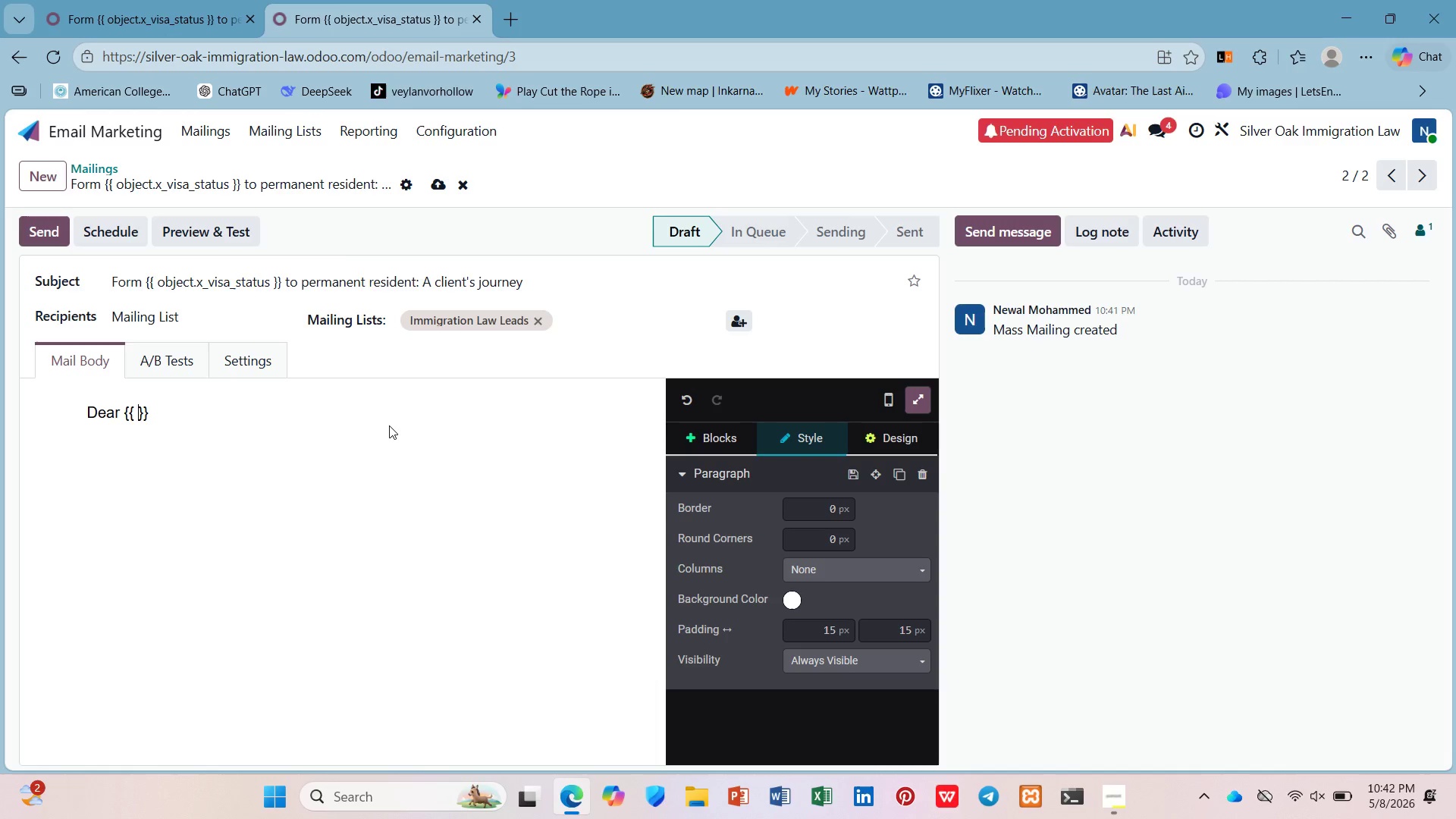 
key(Space)
 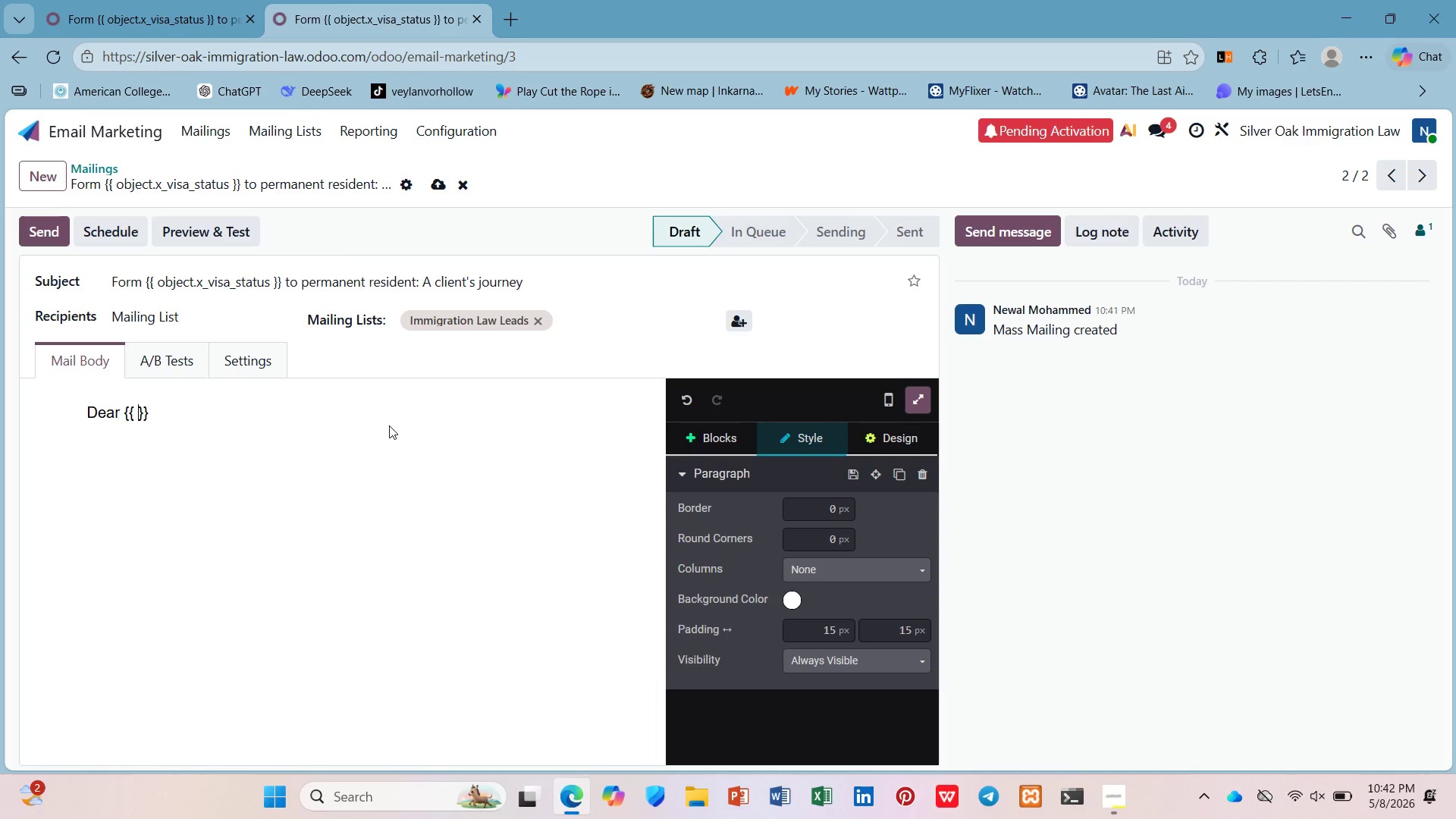 
key(ArrowRight)
 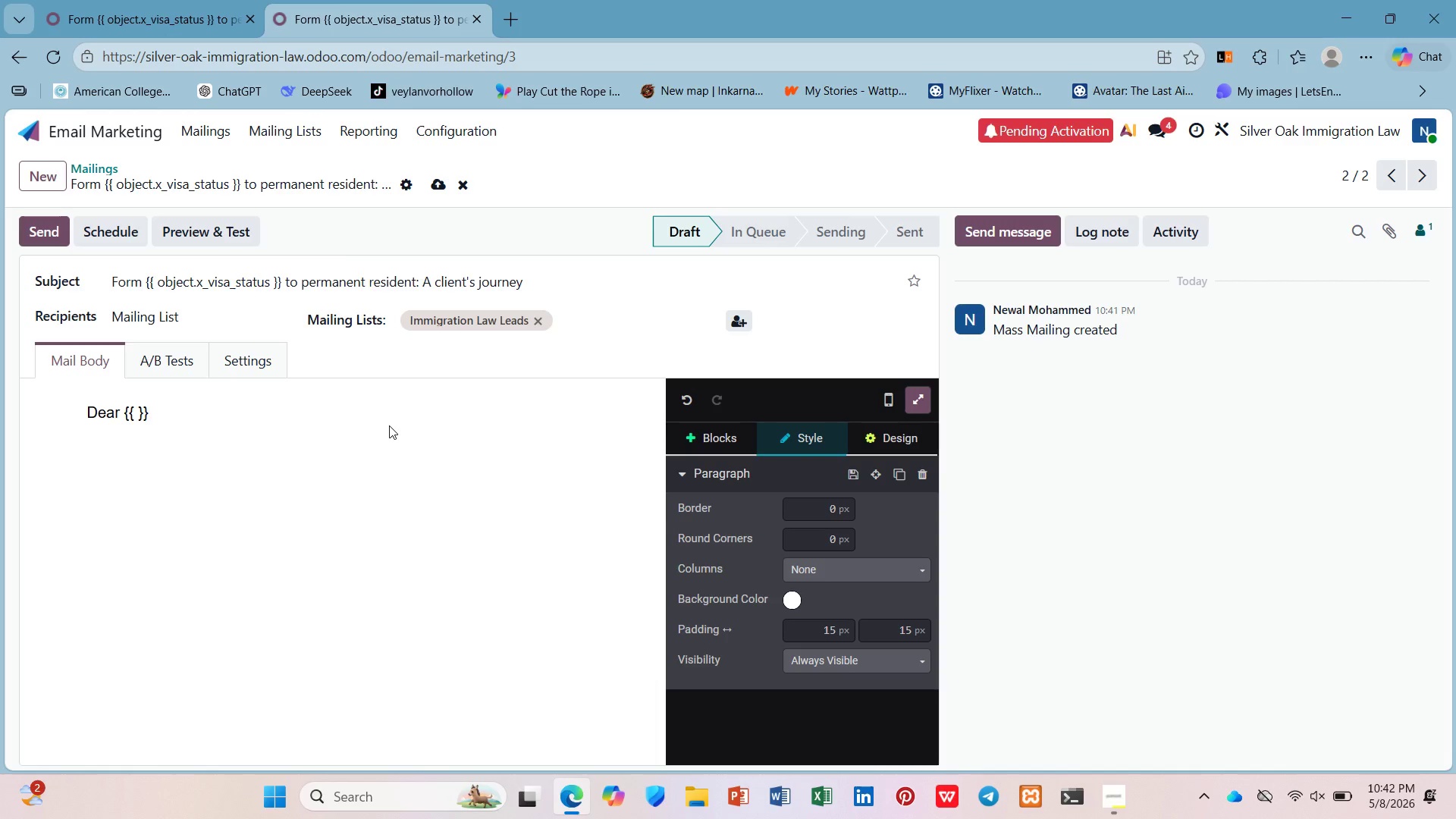 
key(ArrowLeft)
 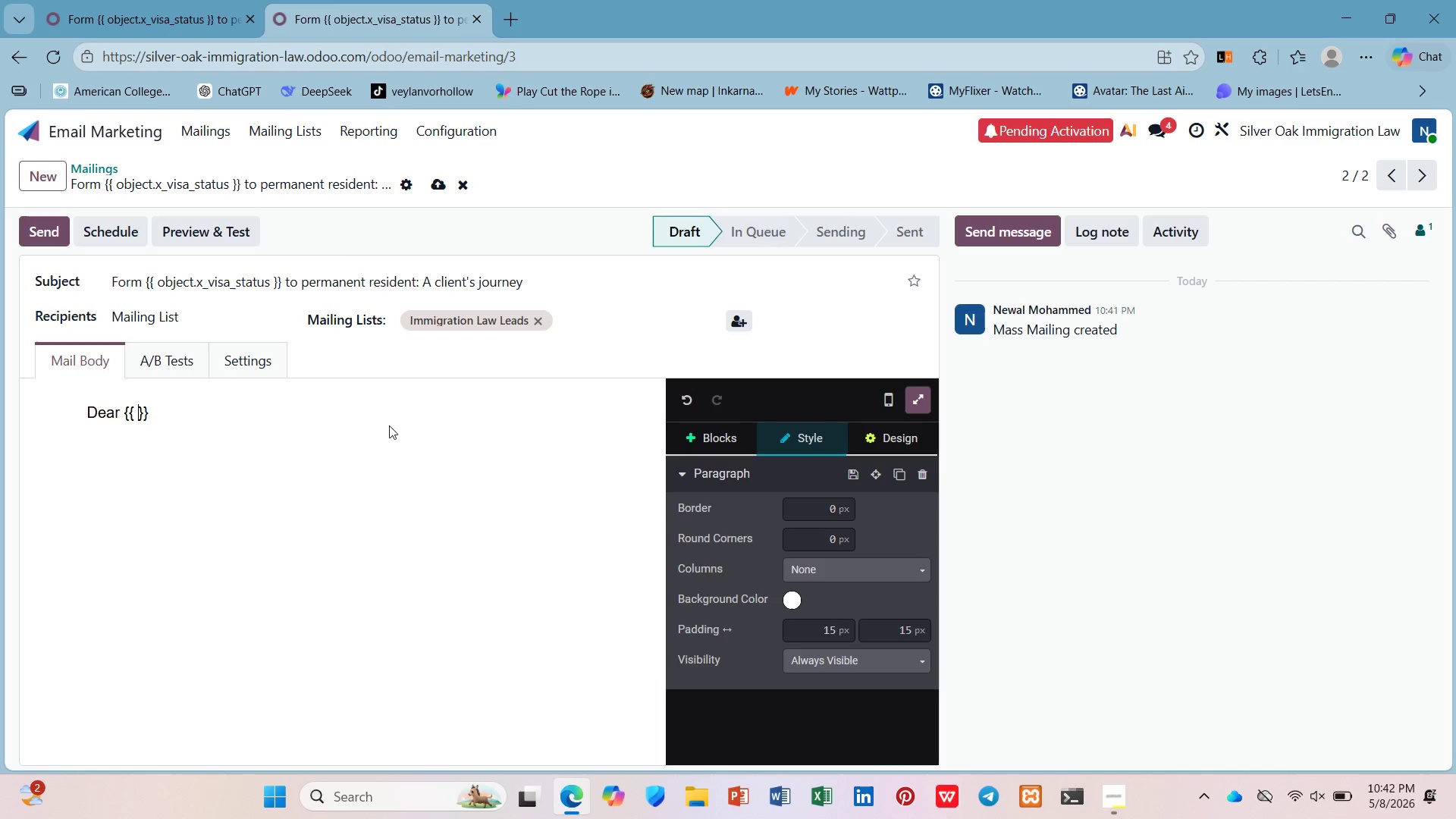 
key(ArrowLeft)
 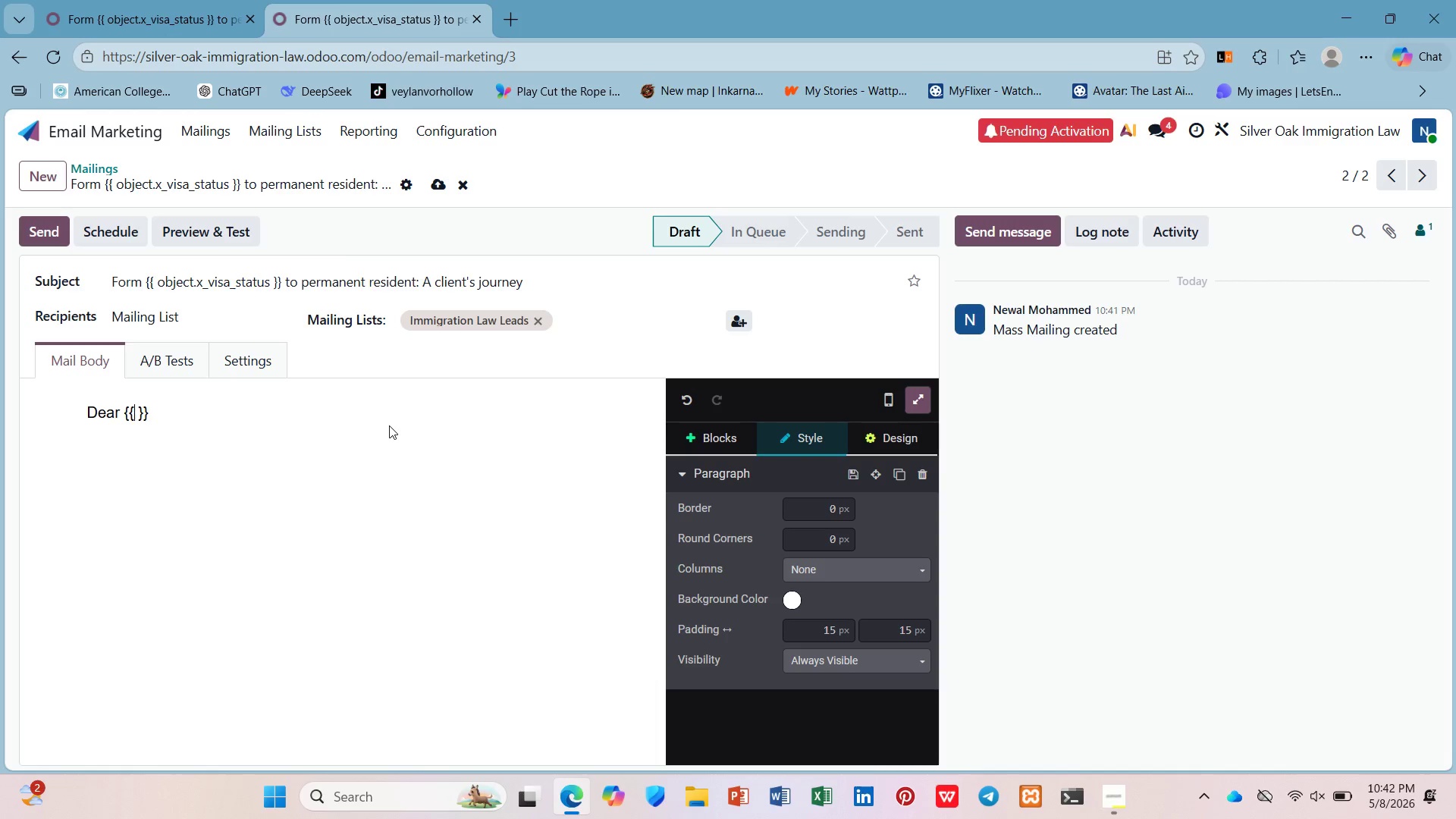 
key(Space)
 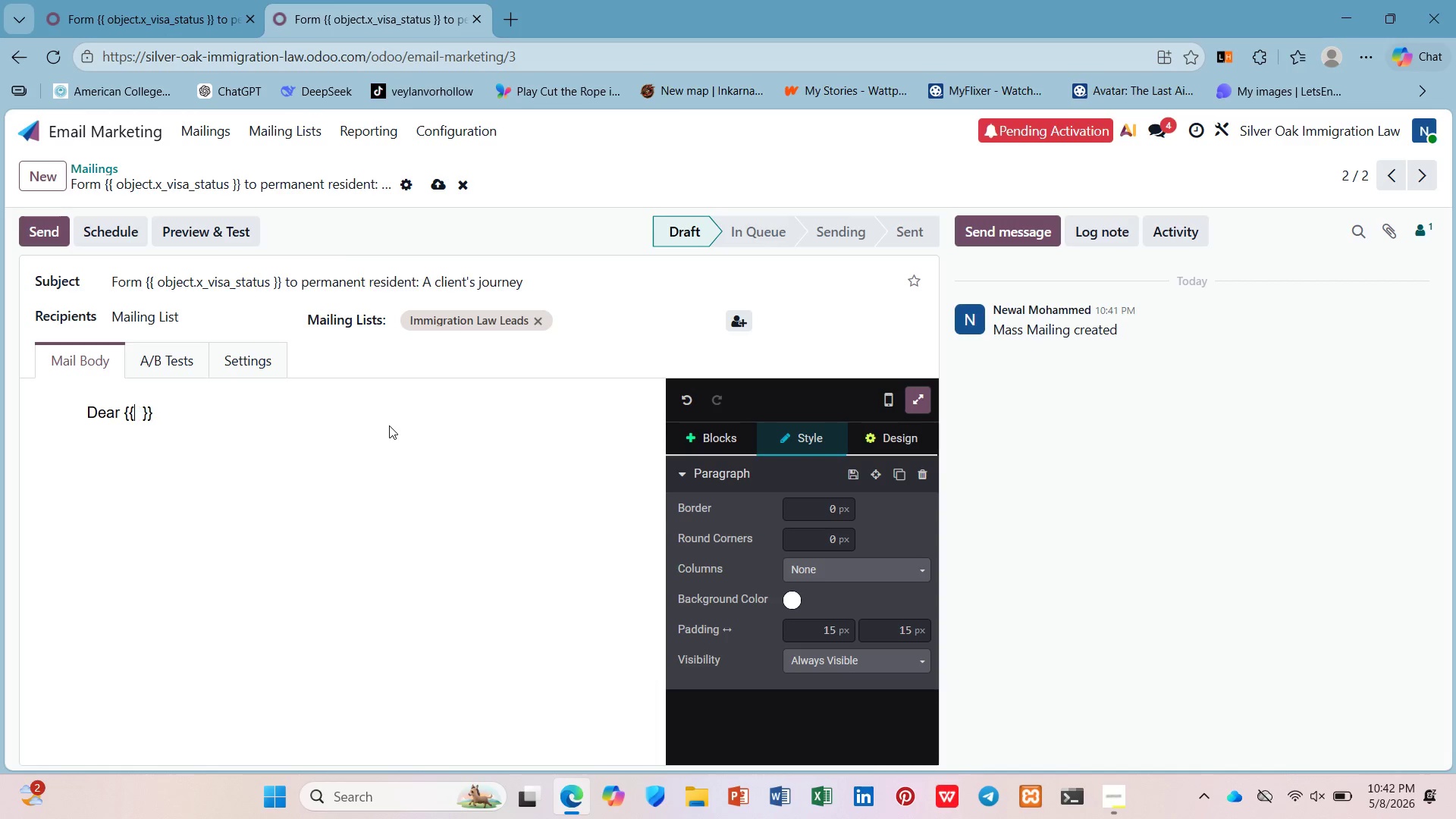 
key(ArrowLeft)
 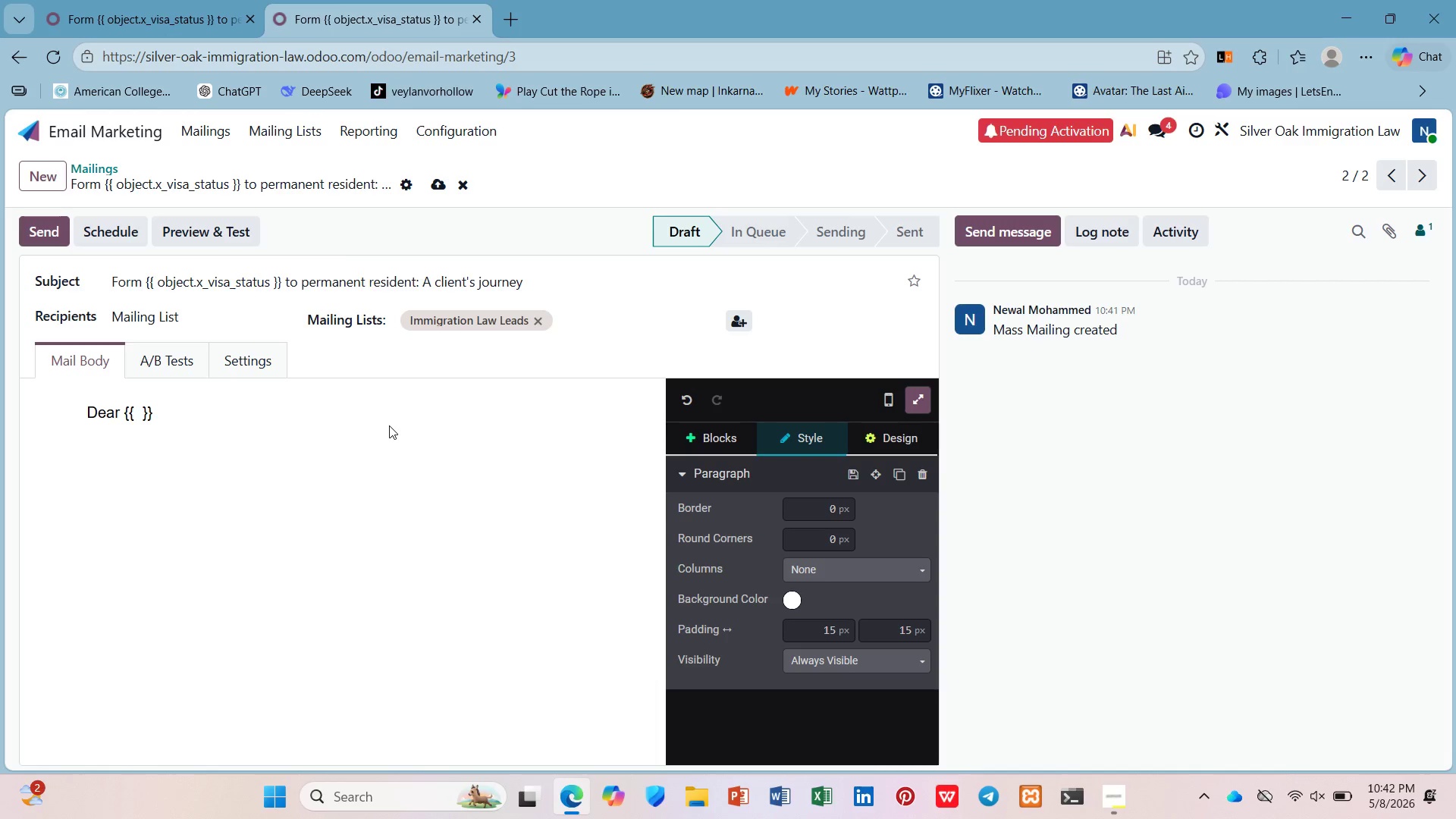 
key(ArrowRight)
 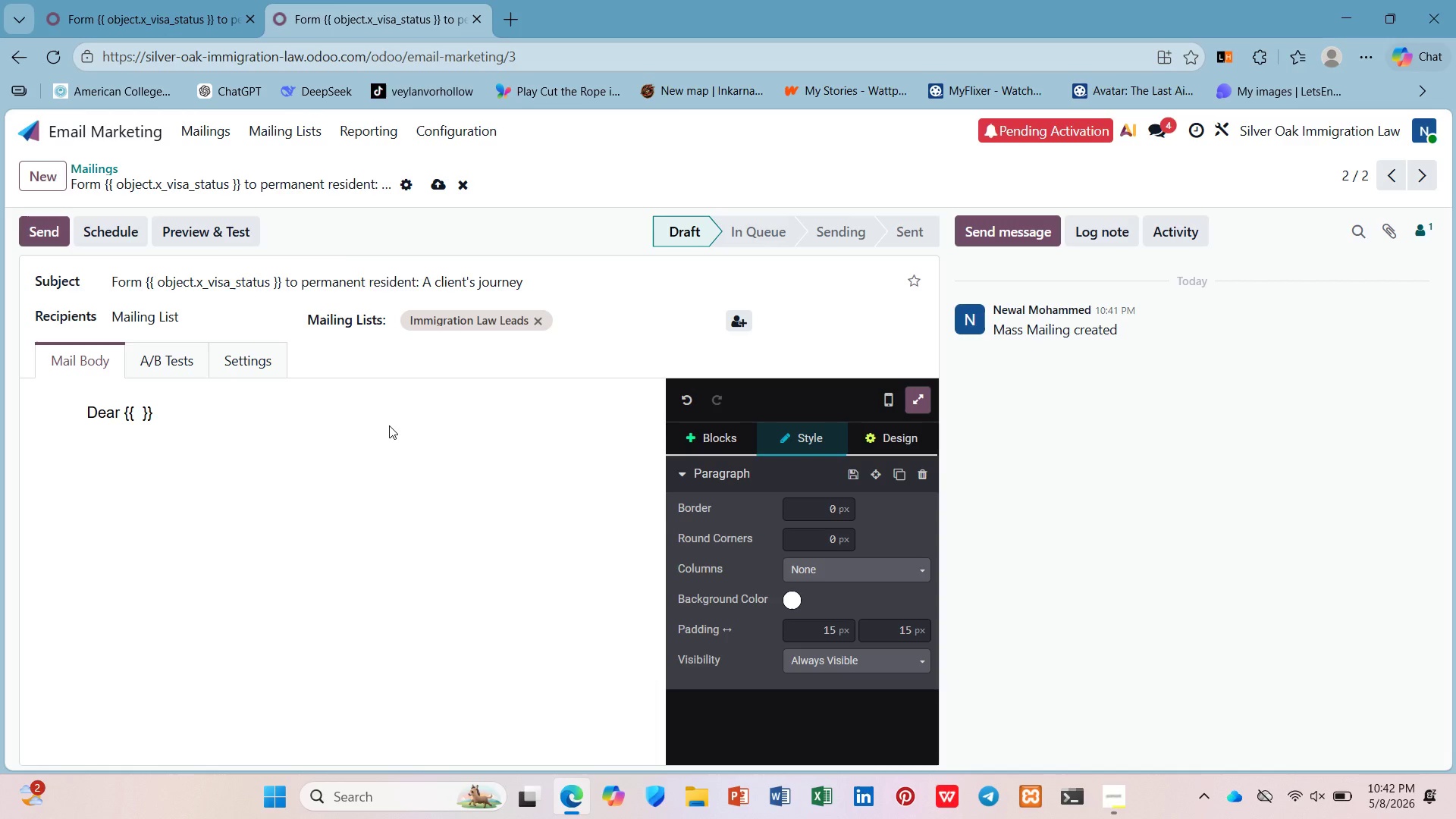 
type(object.name)
 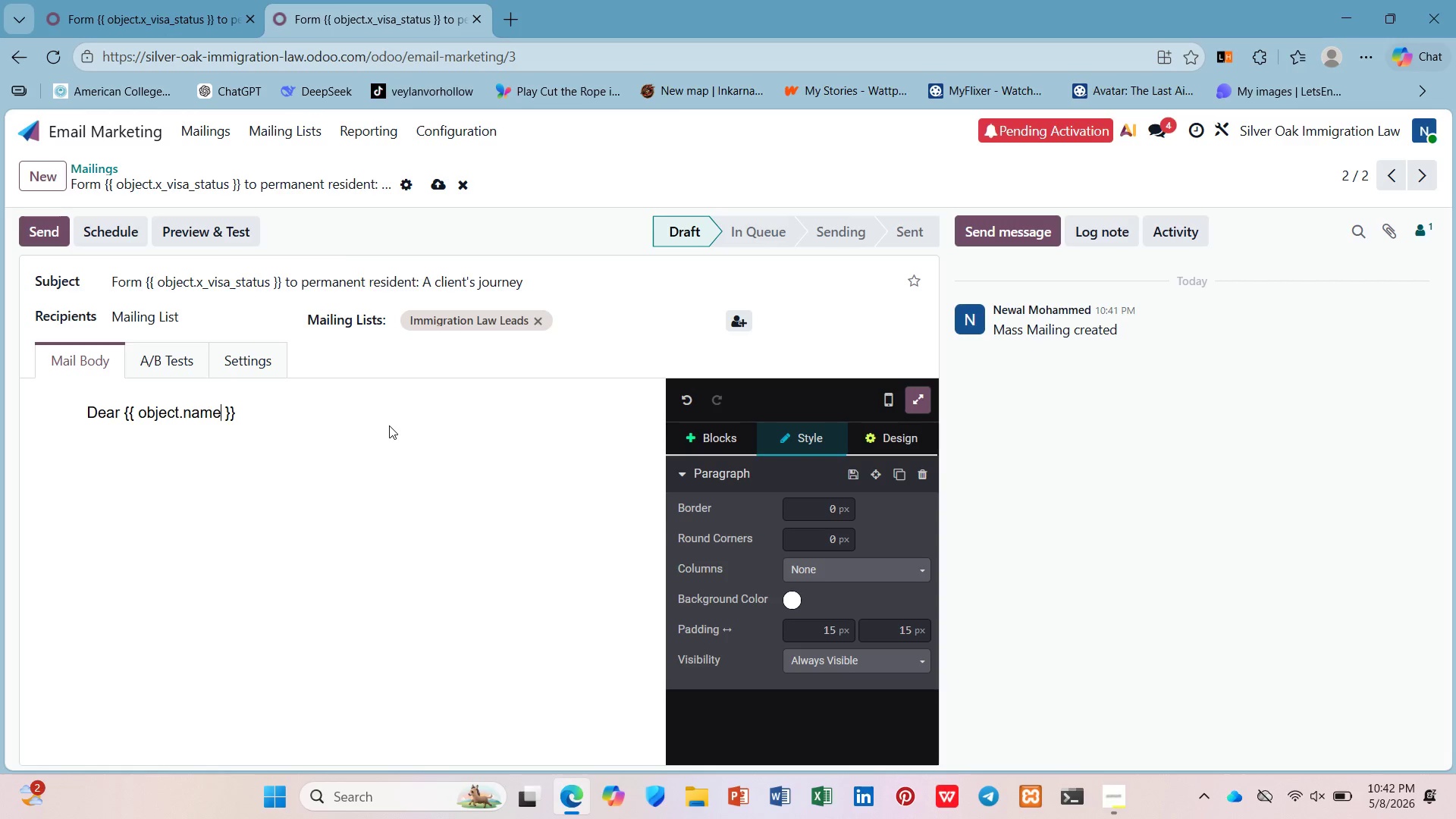 
key(ArrowDown)
 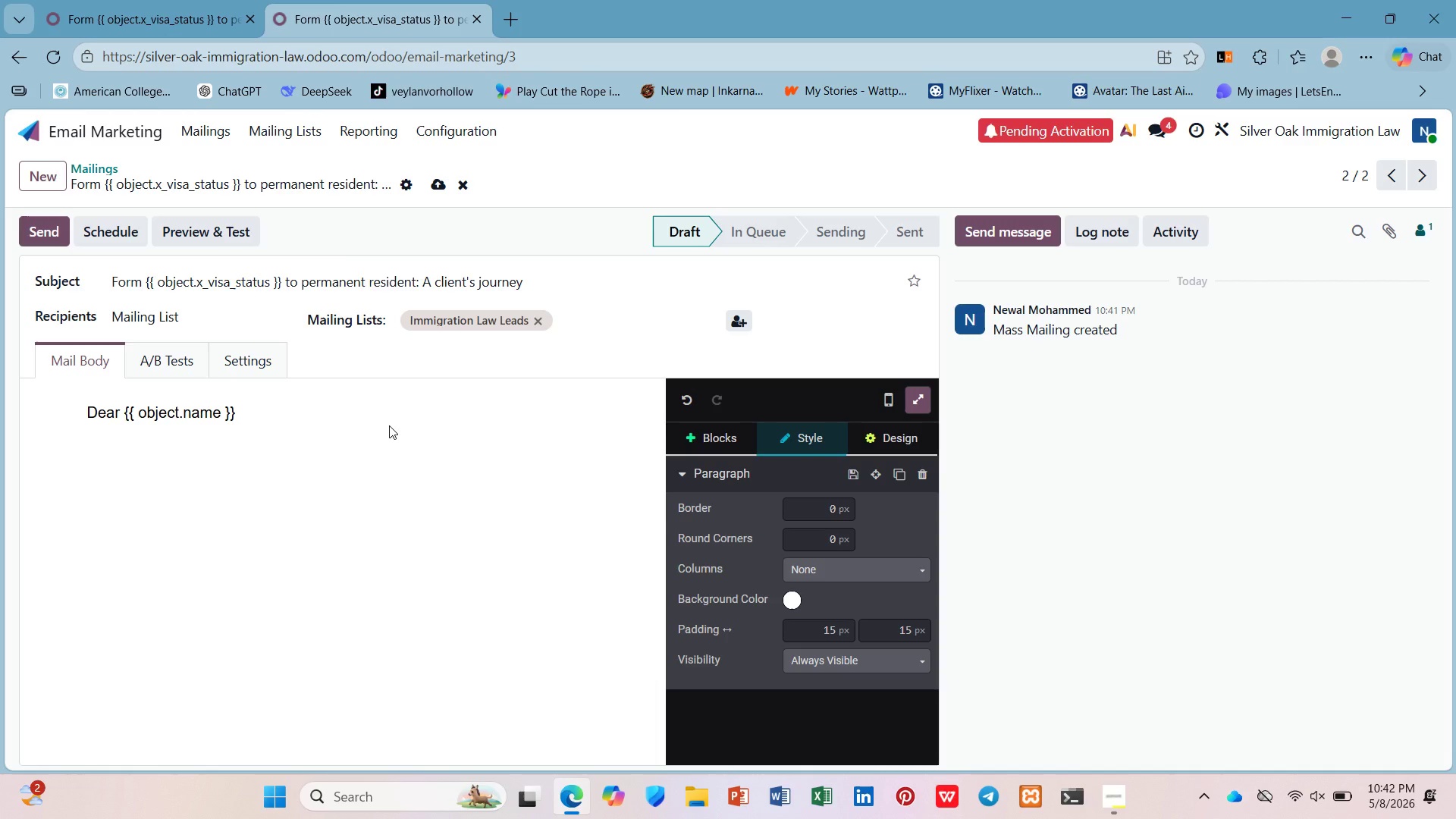 
key(Comma)
 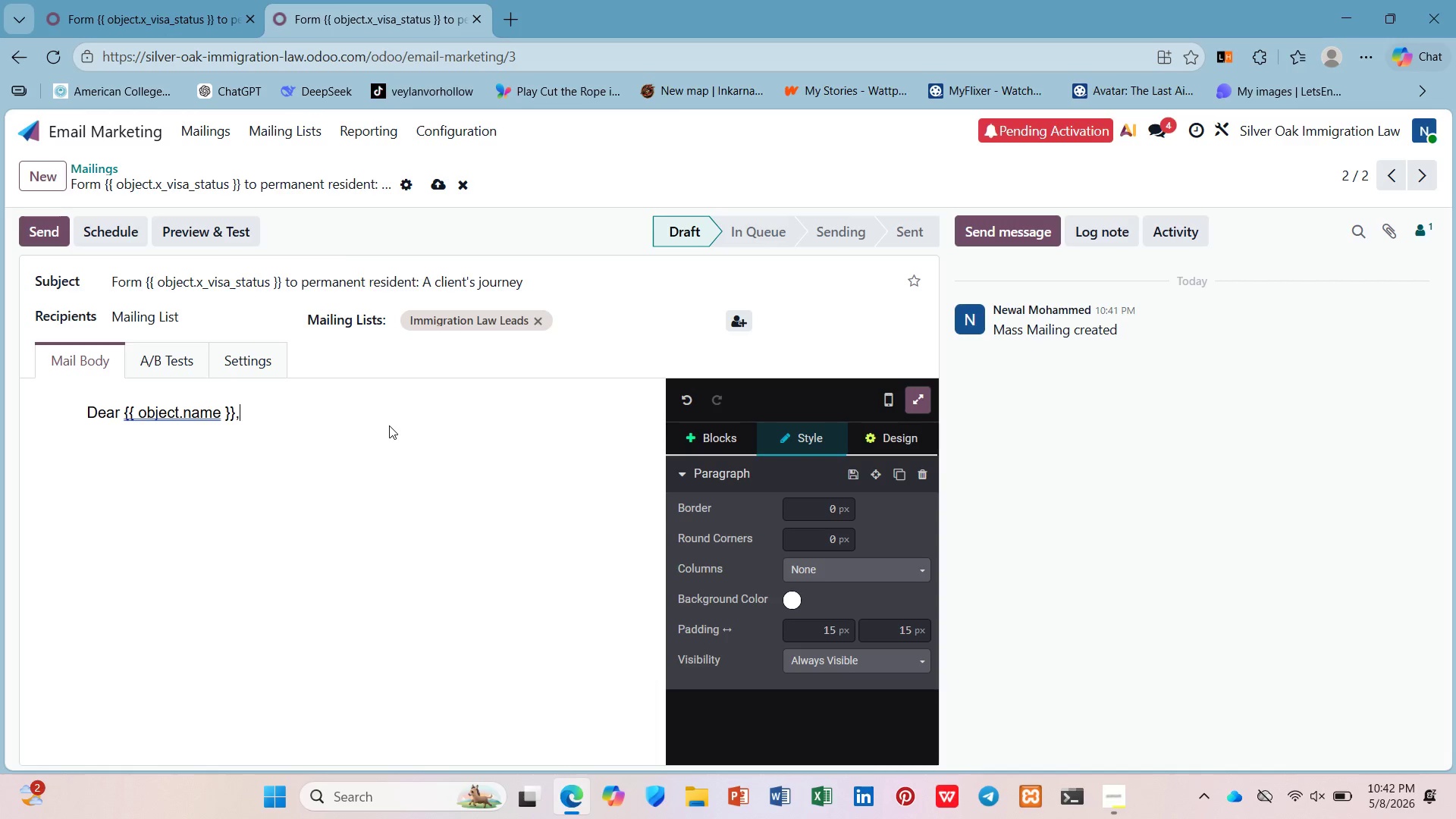 
key(Enter)
 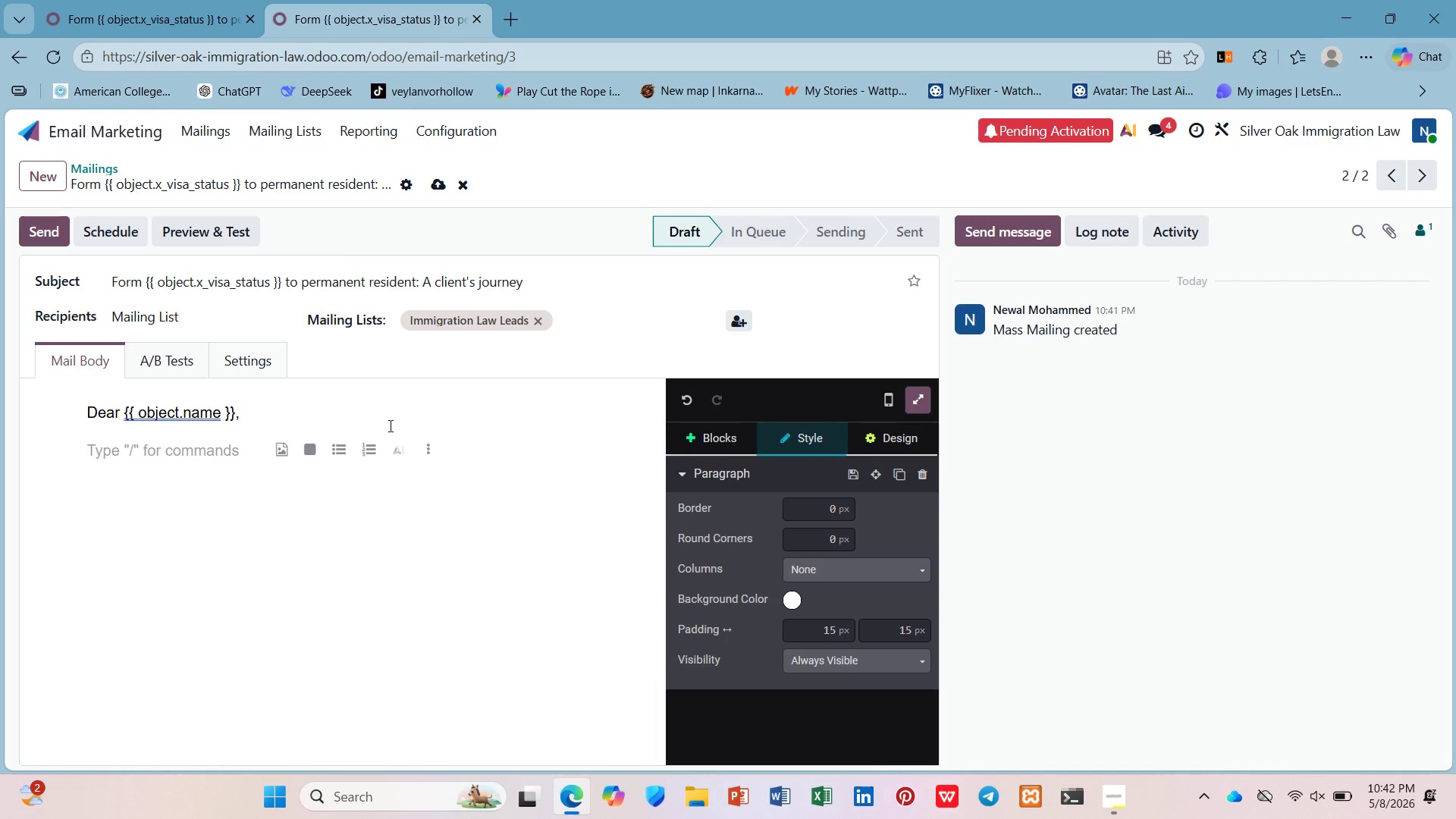 
type(When Priya fs tcame to us, she was an H-1B holder wo w)
key(Backspace)
type(had been waii)
key(Backspace)
type(ting early 2 years do)
key(Backspace)
key(Backspace)
type(fo r)
key(Backspace)
key(Backspace)
type(r )
 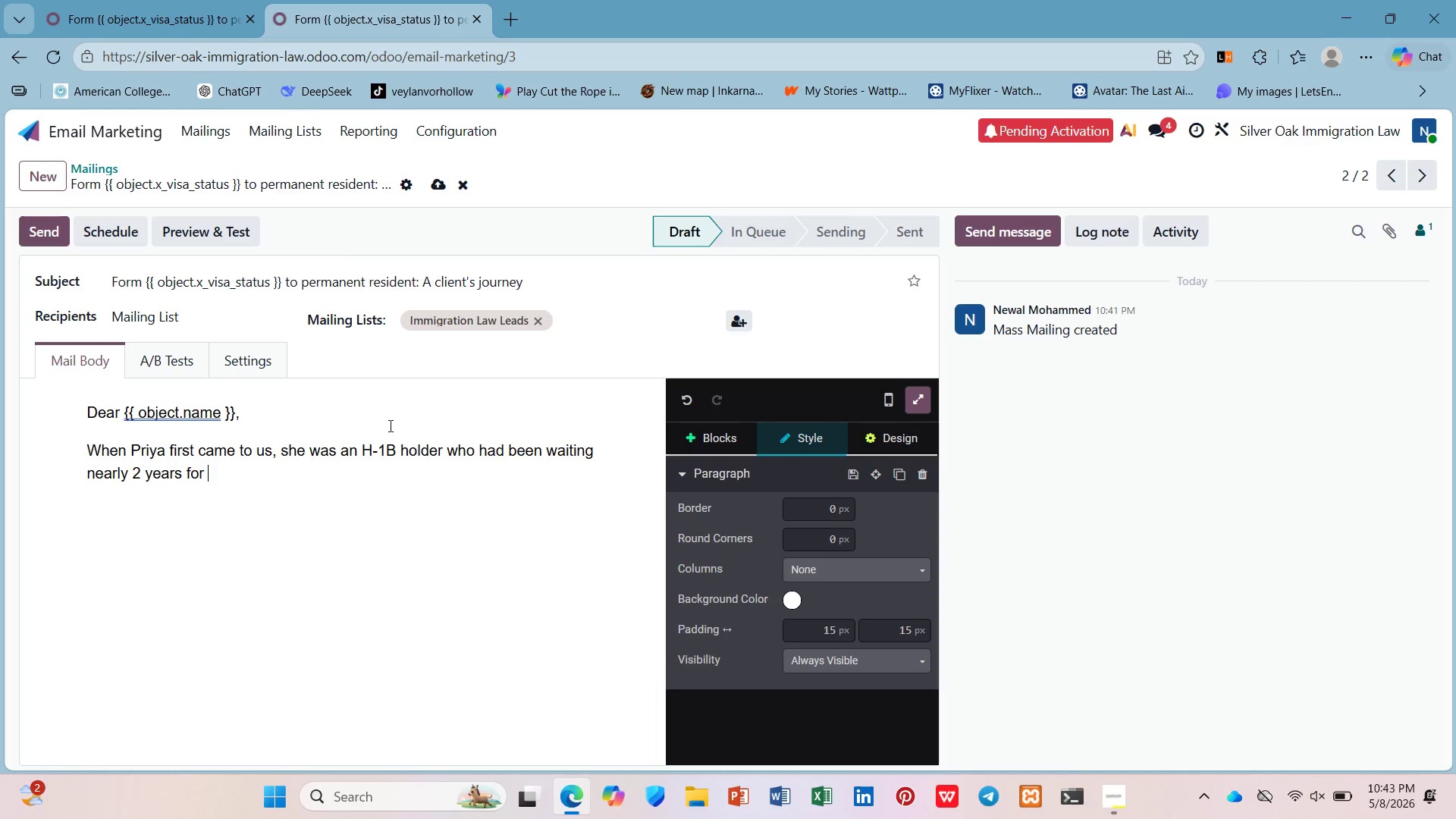 
type(her PER )
key(Backspace)
type(M certificaton. She ws exhause)
key(Backspace)
type(ted, anxious, and )
 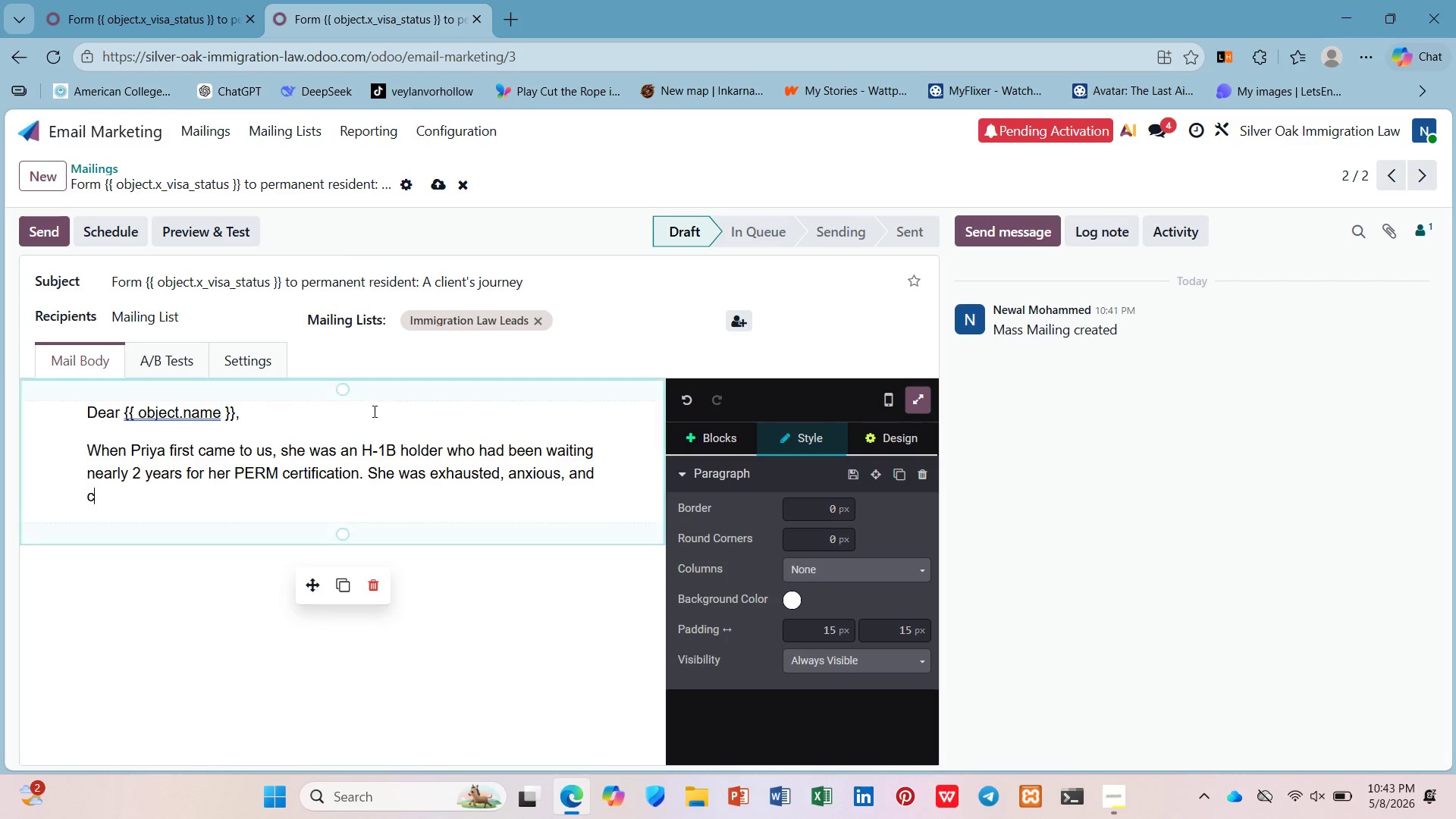 
 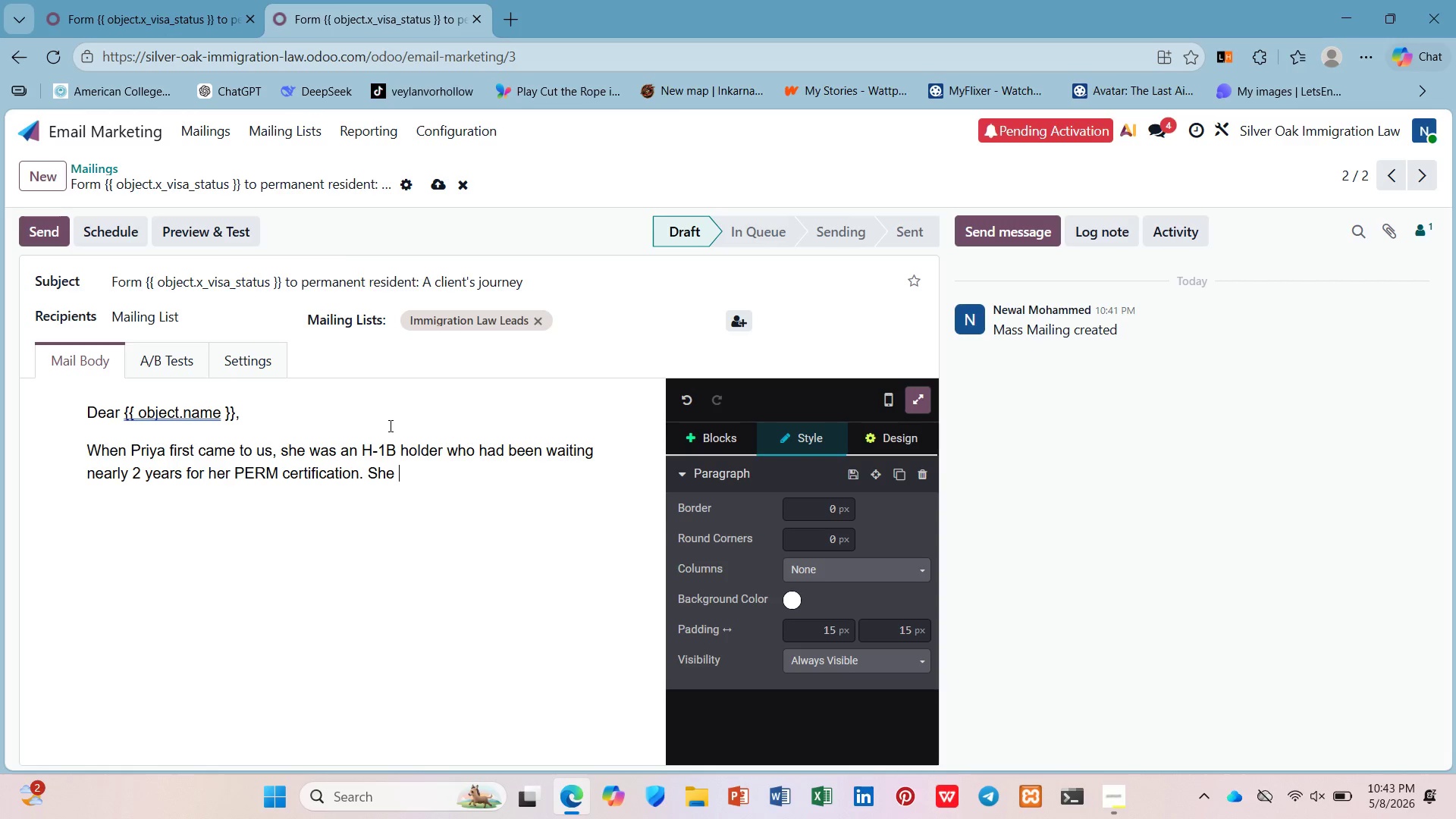 
type(considering)
 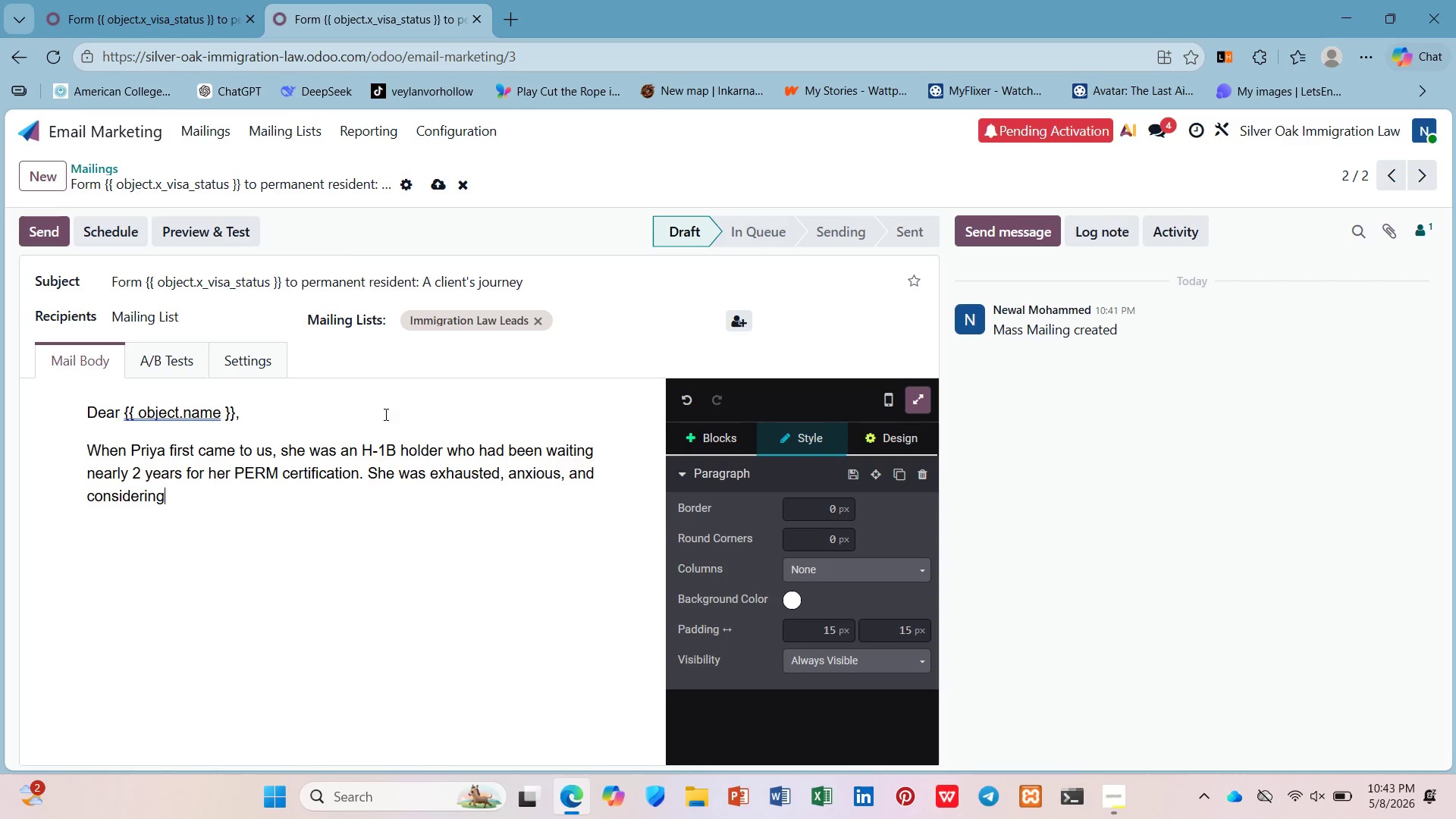 
type( moc)
key(Backspace)
type(ving back hoem)
key(Backspace)
key(Backspace)
type(e)
key(Backspace)
type(me.)
 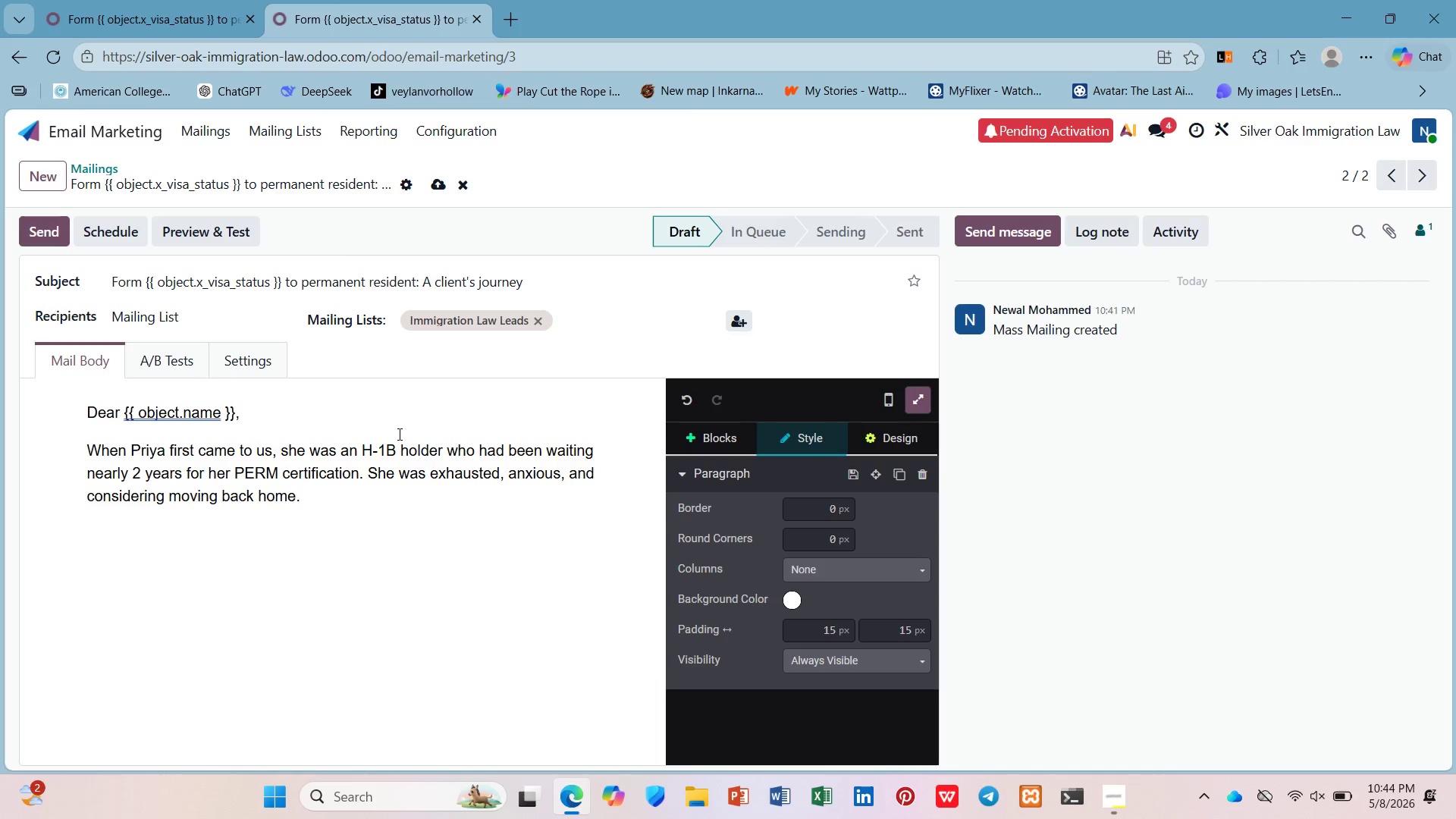 
key(Enter)
 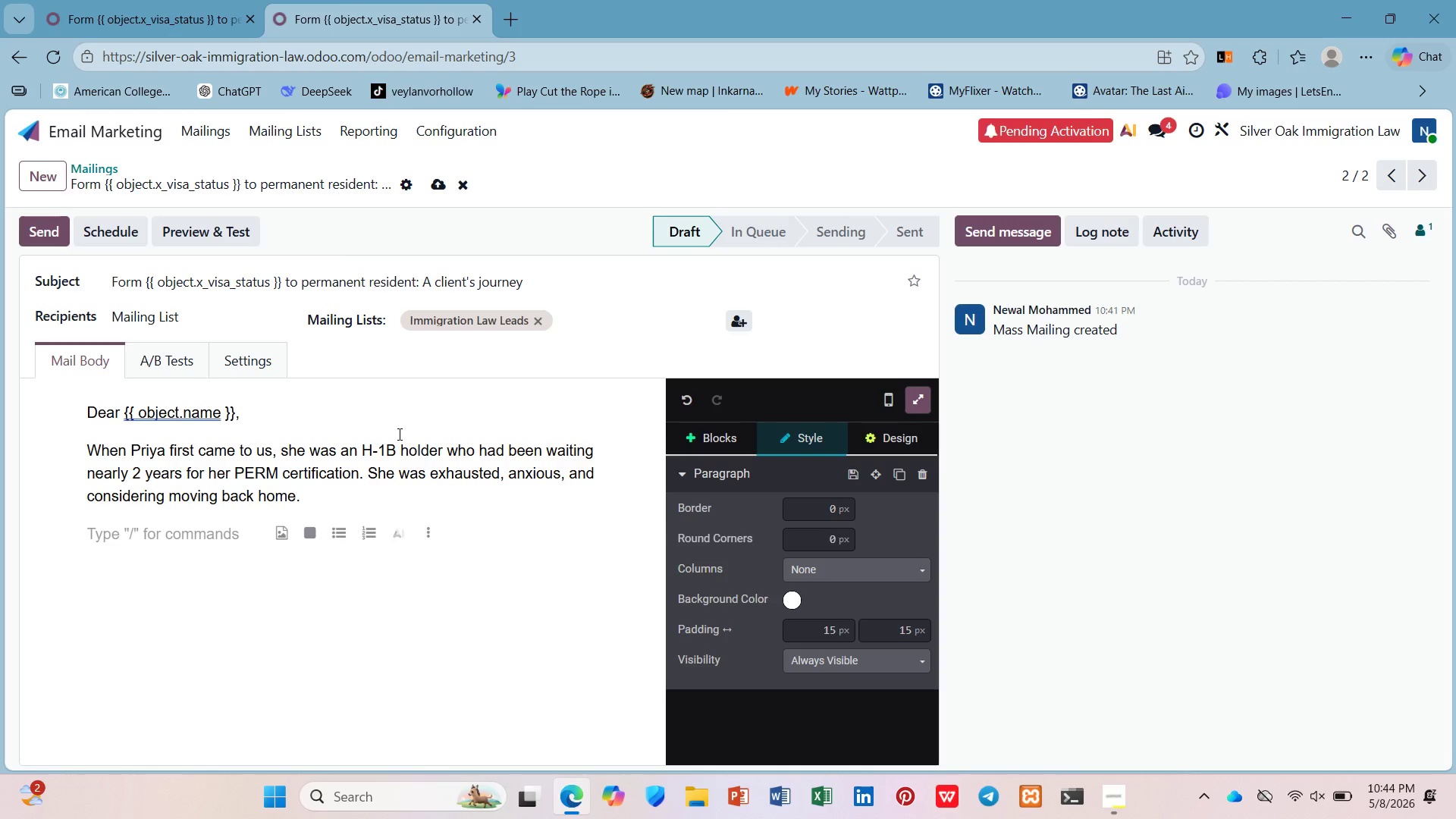 
type(WE )
key(Backspace)
key(Backspace)
type(e fild hr I-140 with premium processing, helped her navigate the EB-2 NIW route, and within 1 )
key(Backspace)
type(4 )
 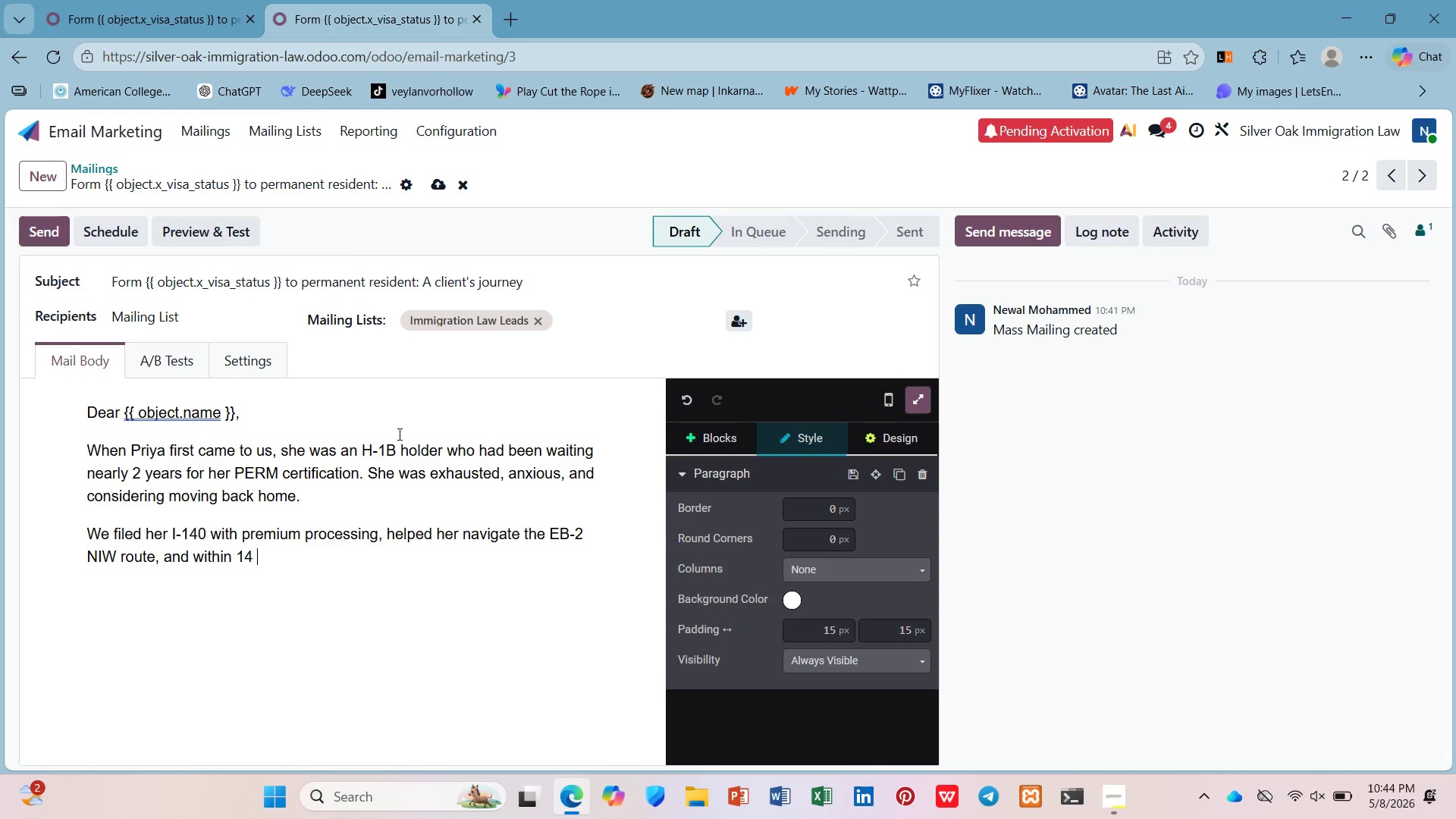 
type(month)
 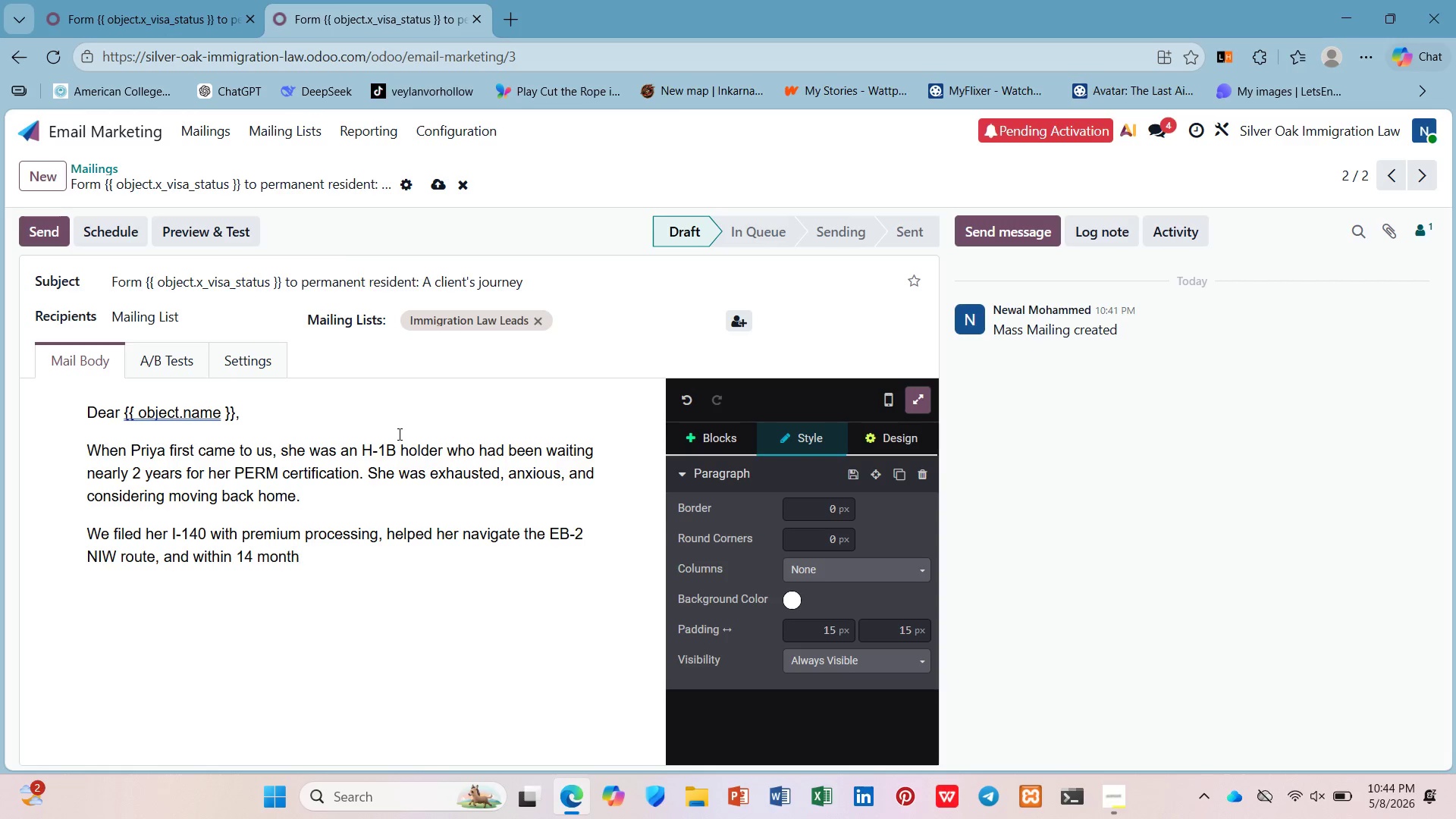 
key(S)
 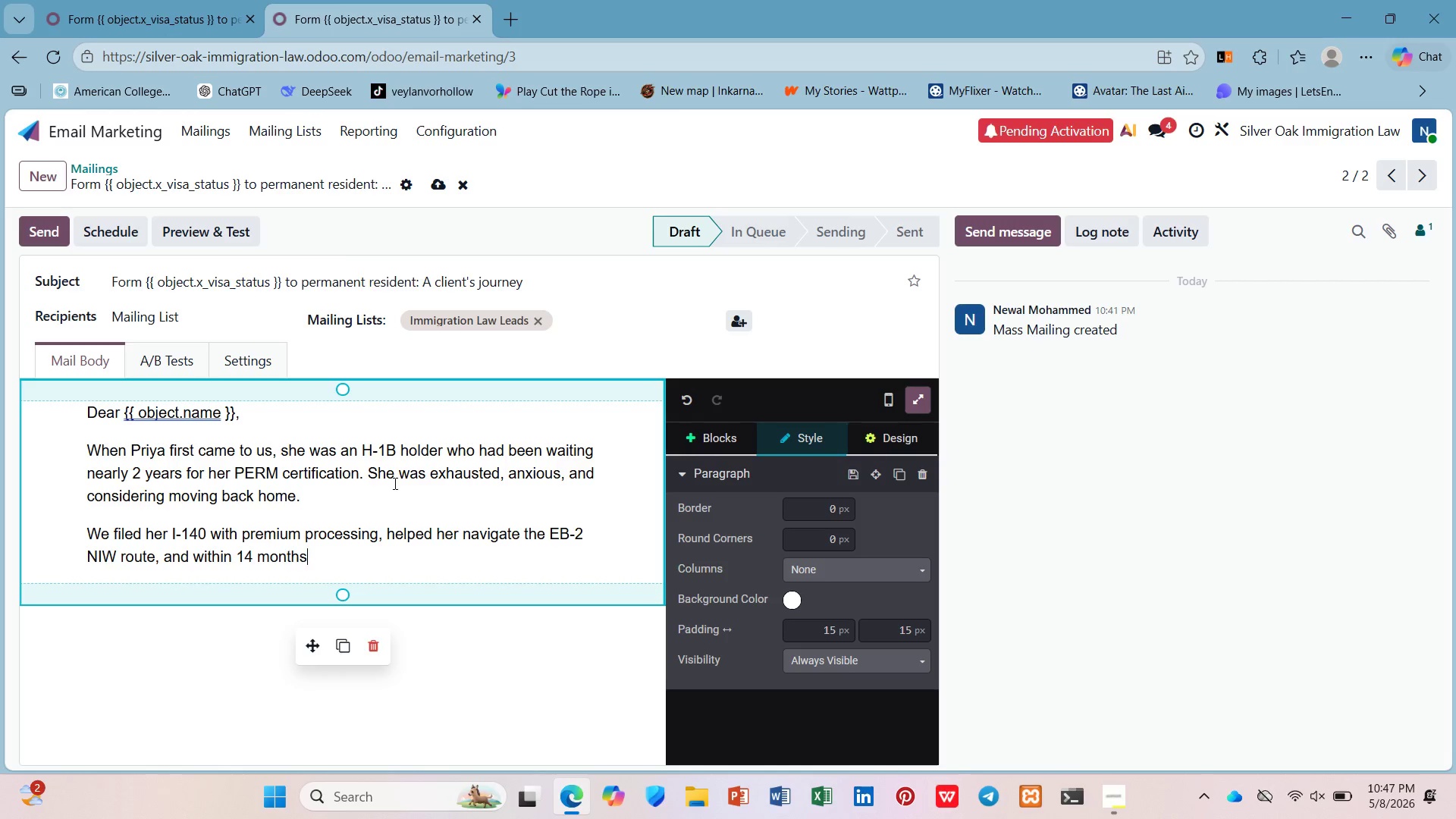 
wait(161.05)
 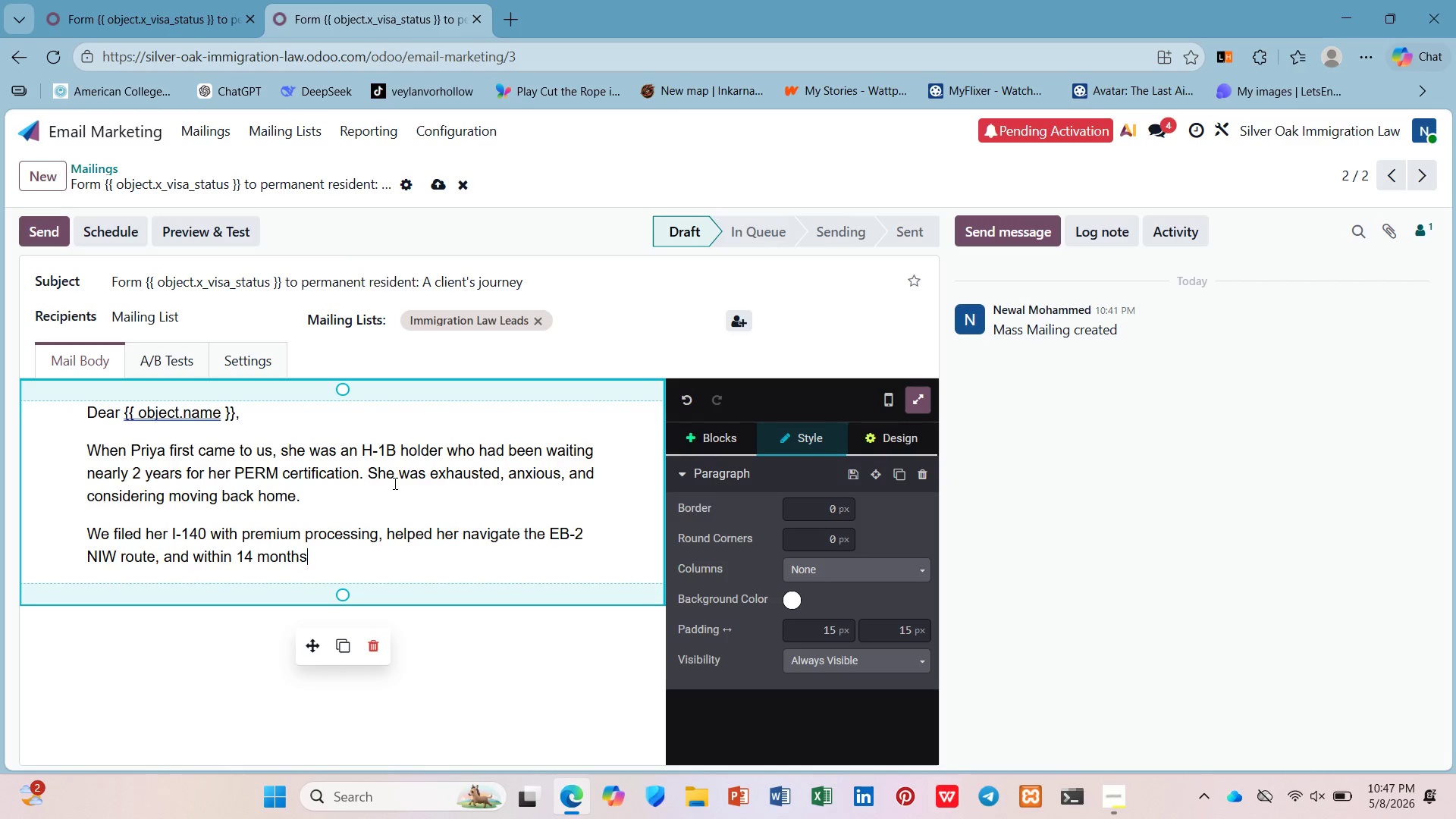 
type(, she had her green card in hand.)
 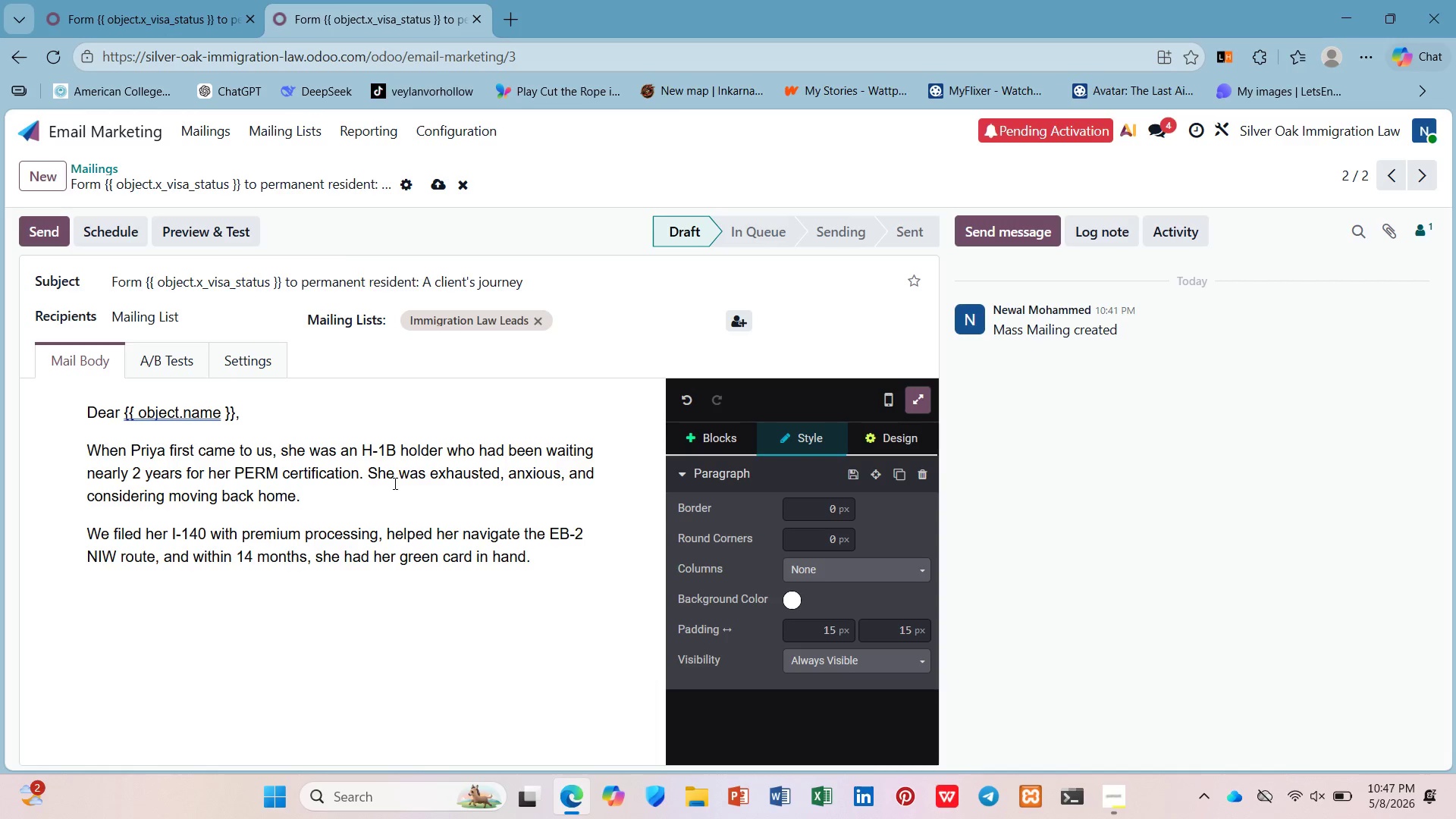 
key(Enter)
 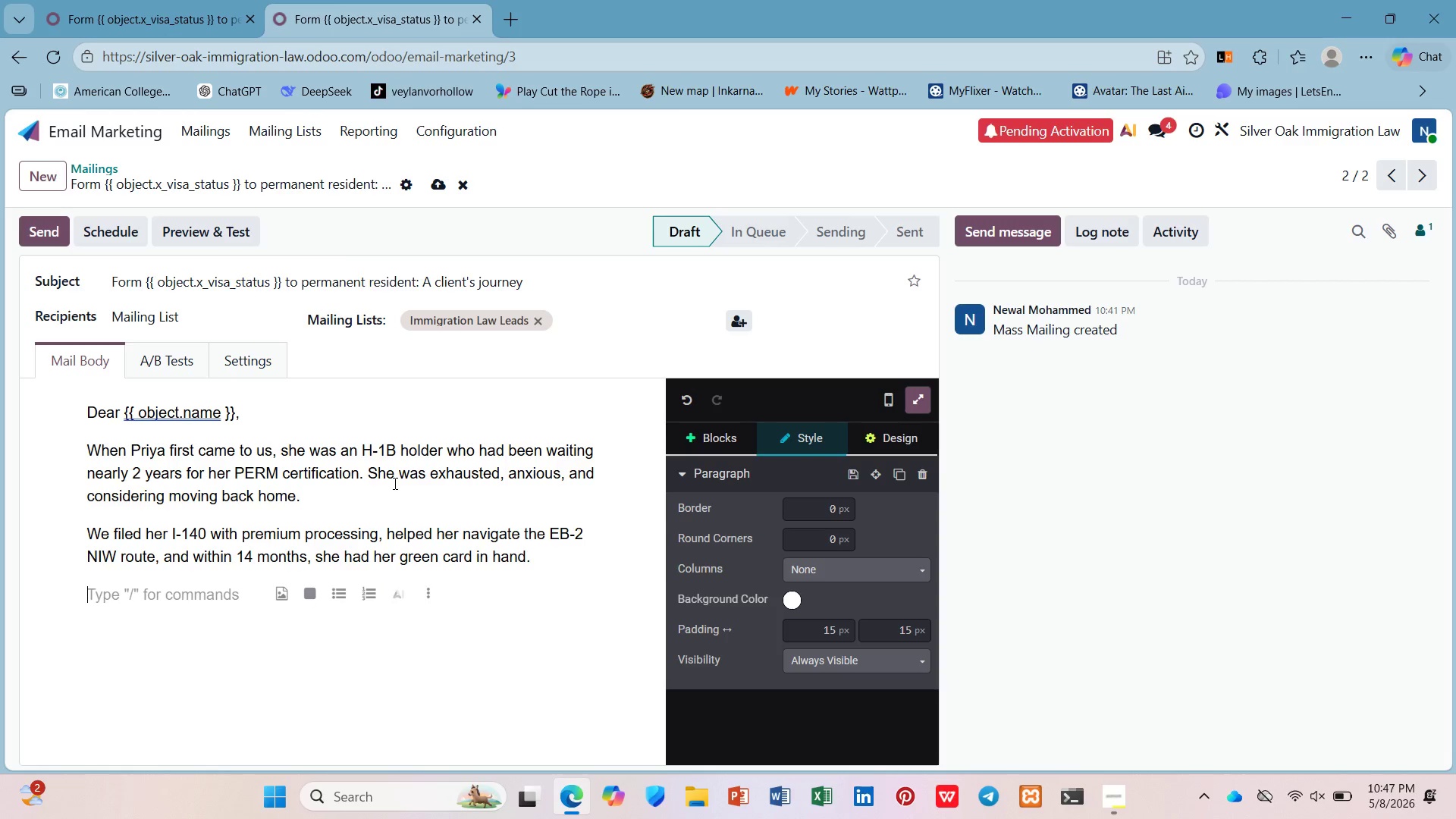 
type(Her )
 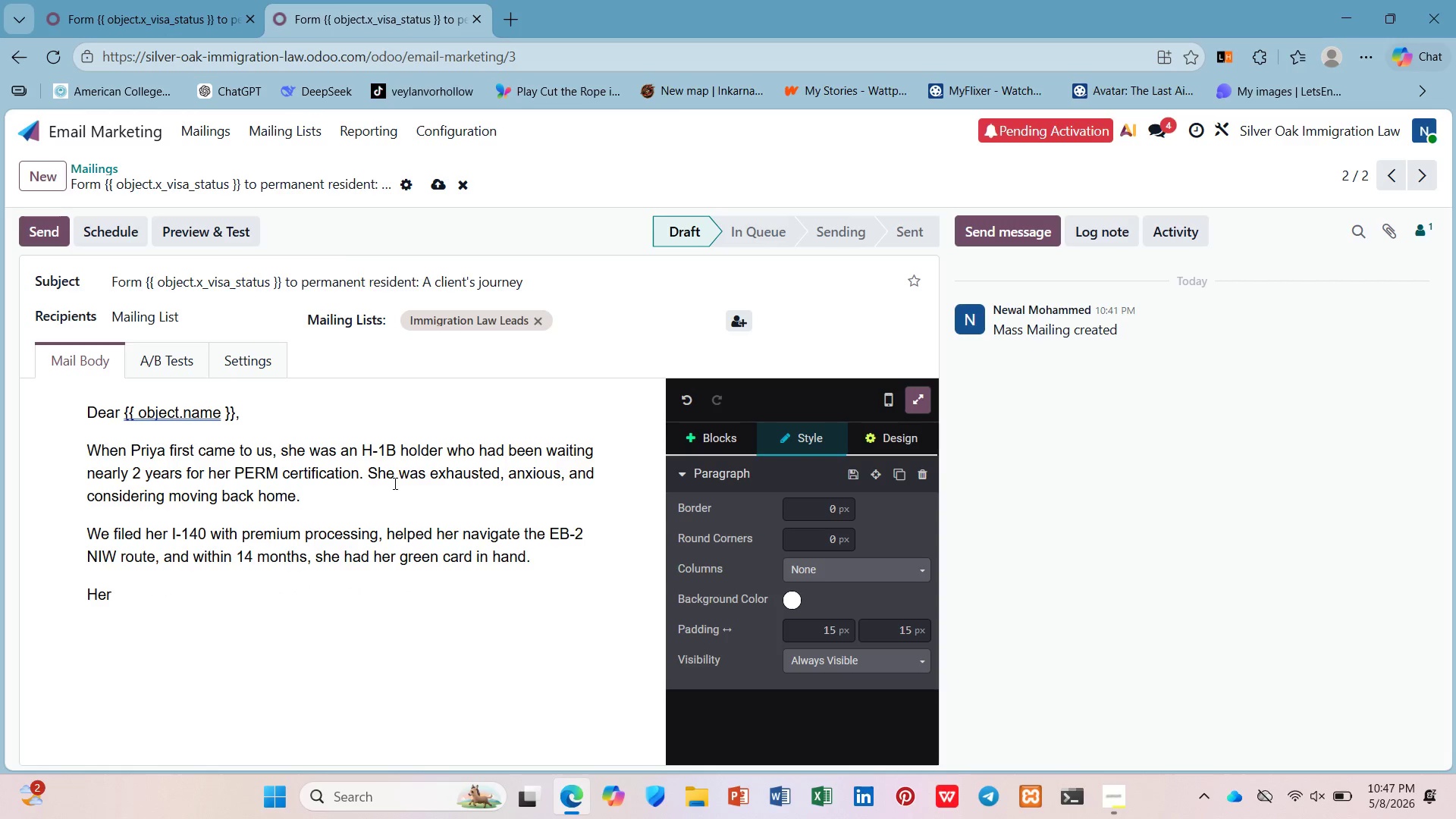 
type(exact w)
 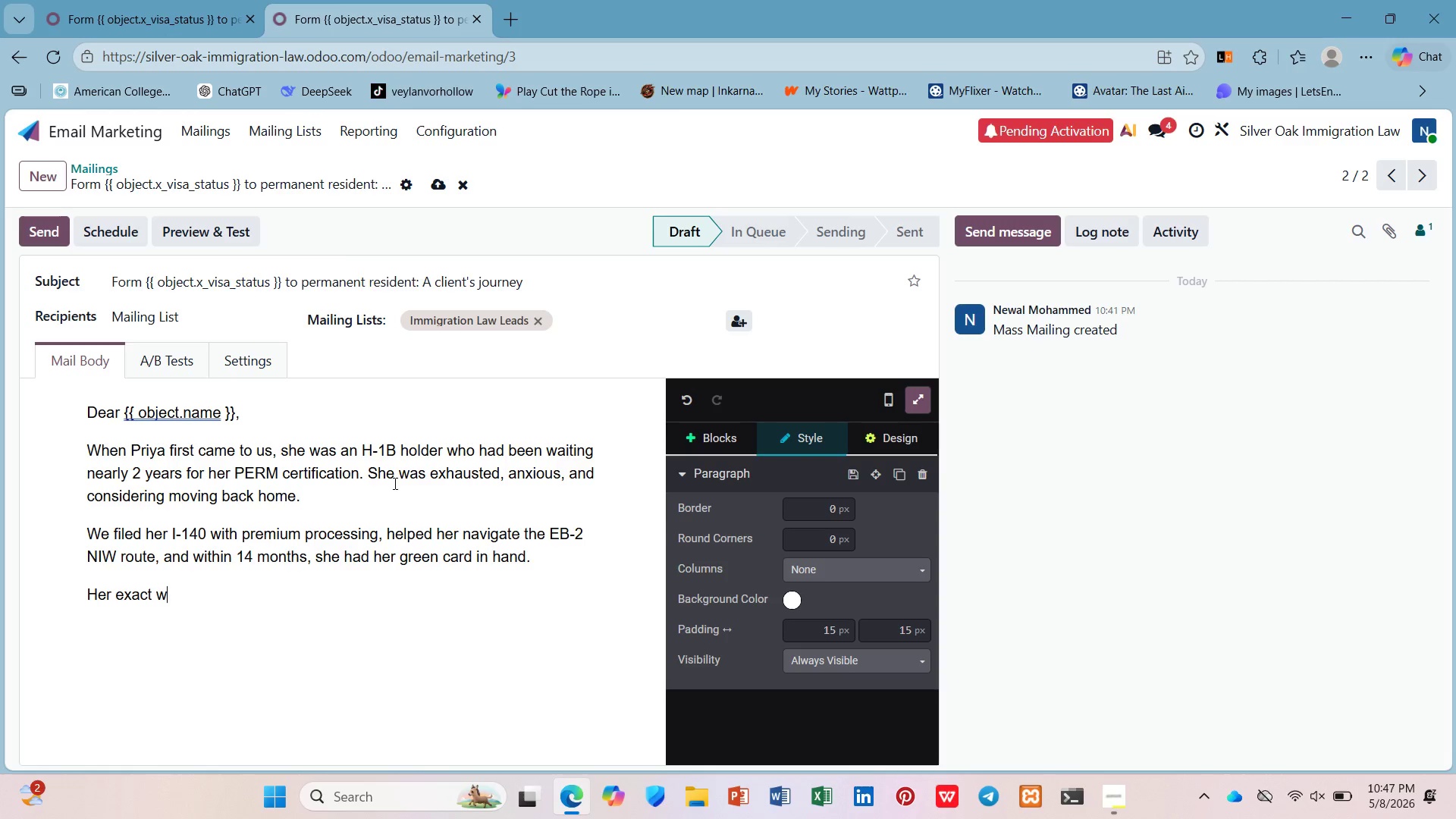 
wait(7.25)
 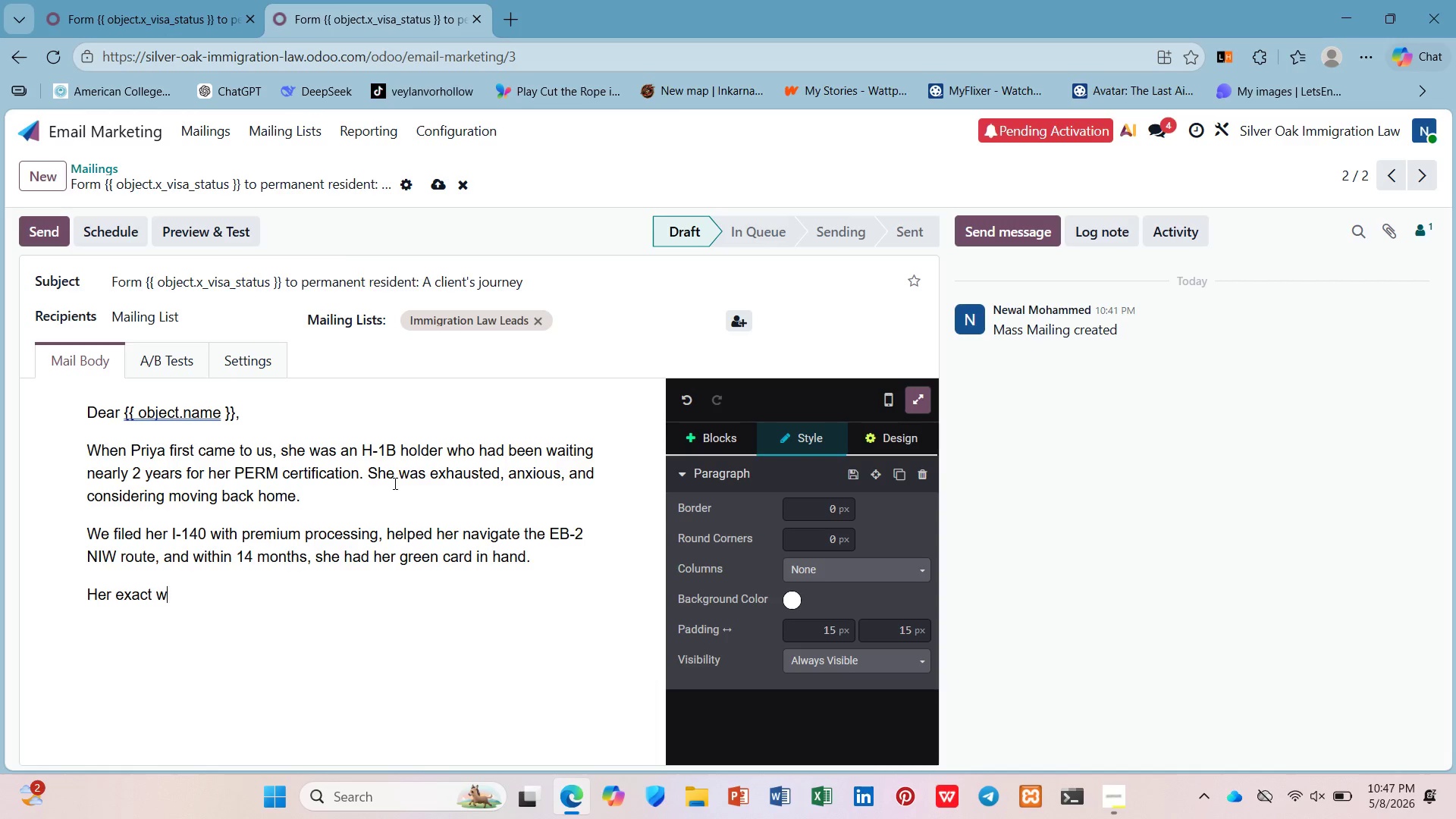 
type(ors)
key(Backspace)
type(ds,)
key(Backspace)
type(: "")
 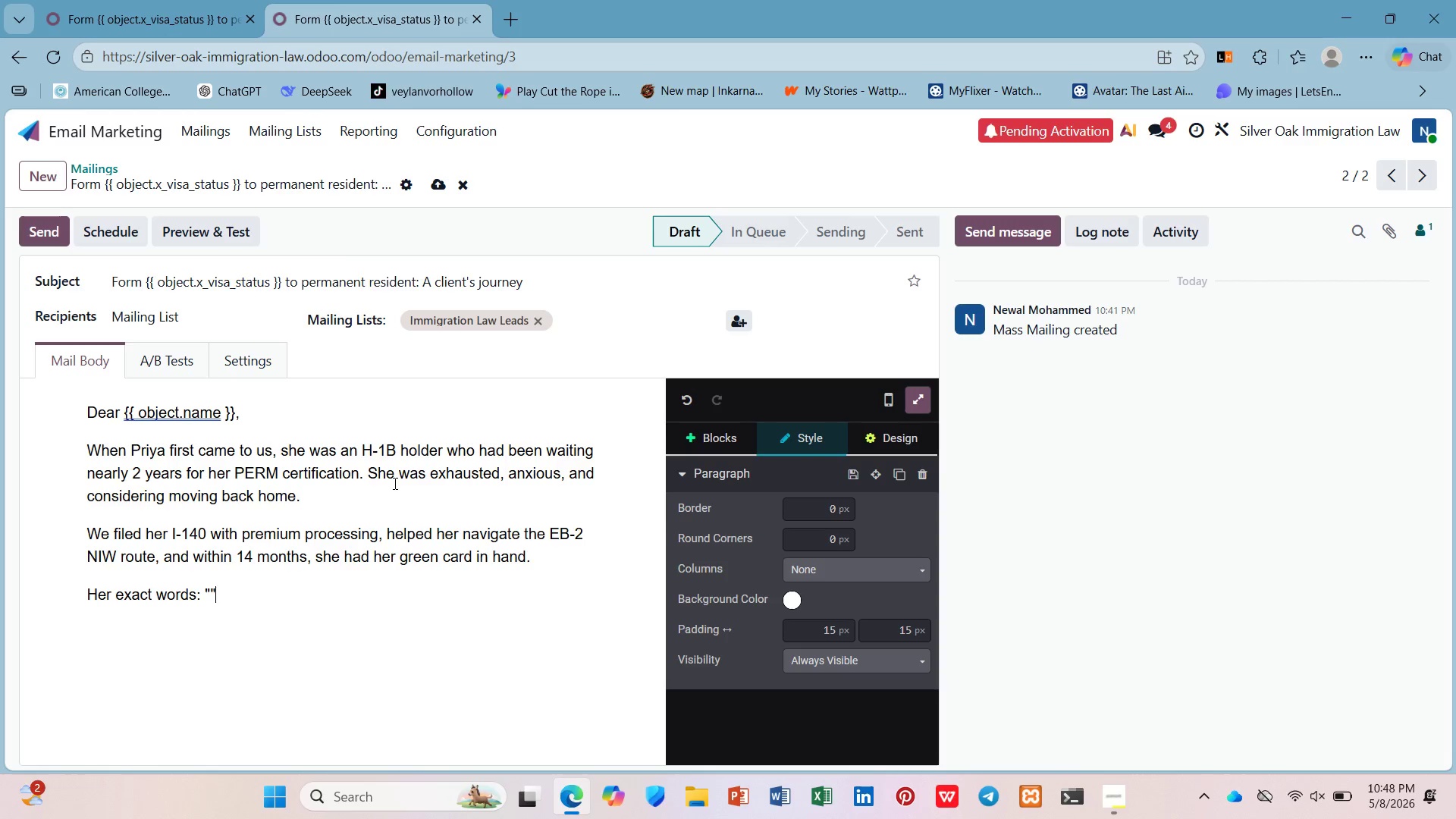 
key(ArrowLeft)
 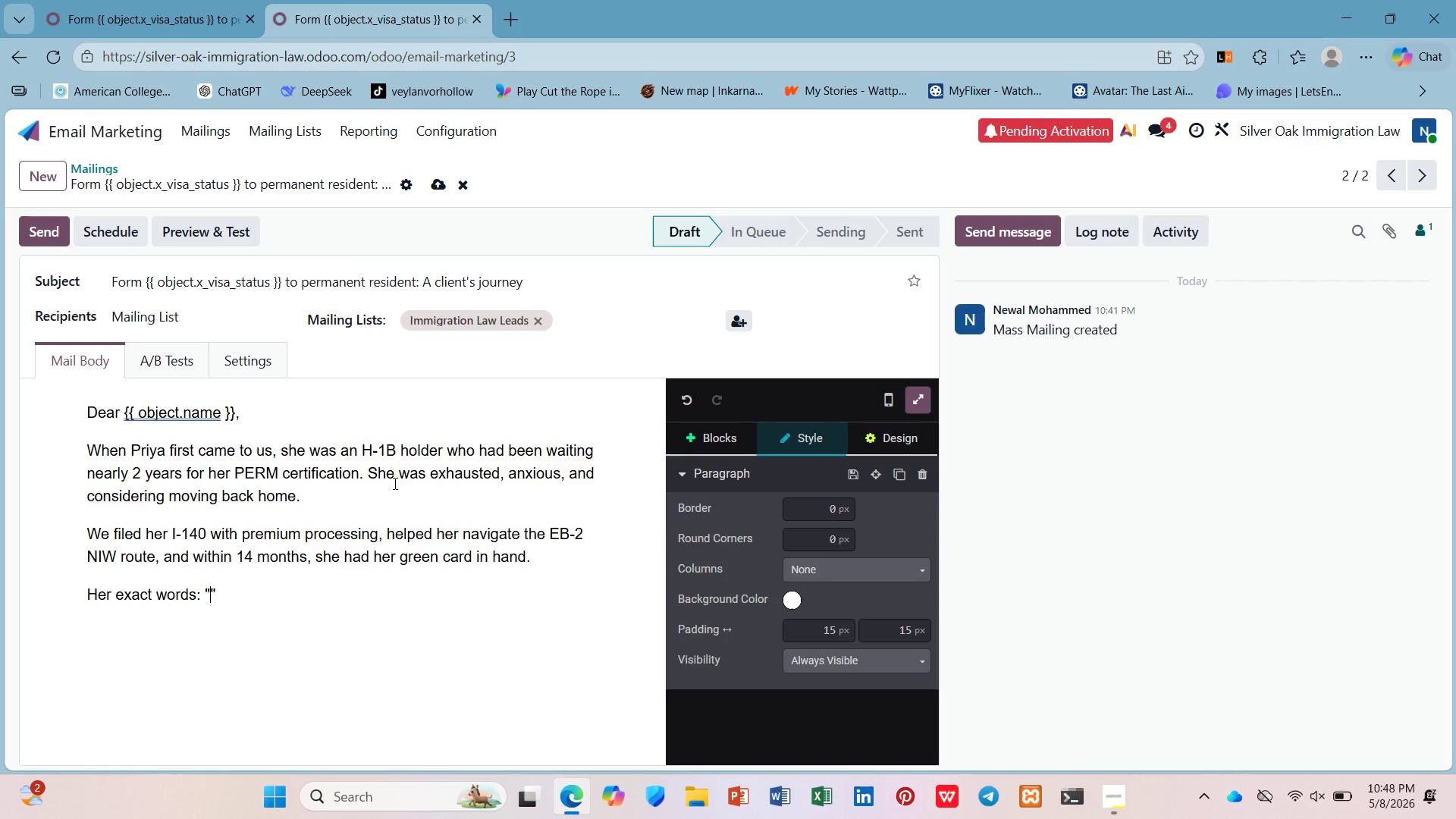 
type(I didn't think tis ws possible. Thank you ofr not )
key(Backspace)
key(Backspace)
key(Backspace)
key(Backspace)
key(Backspace)
key(Backspace)
key(Backspace)
key(Backspace)
type(for not giving up on my case.)
 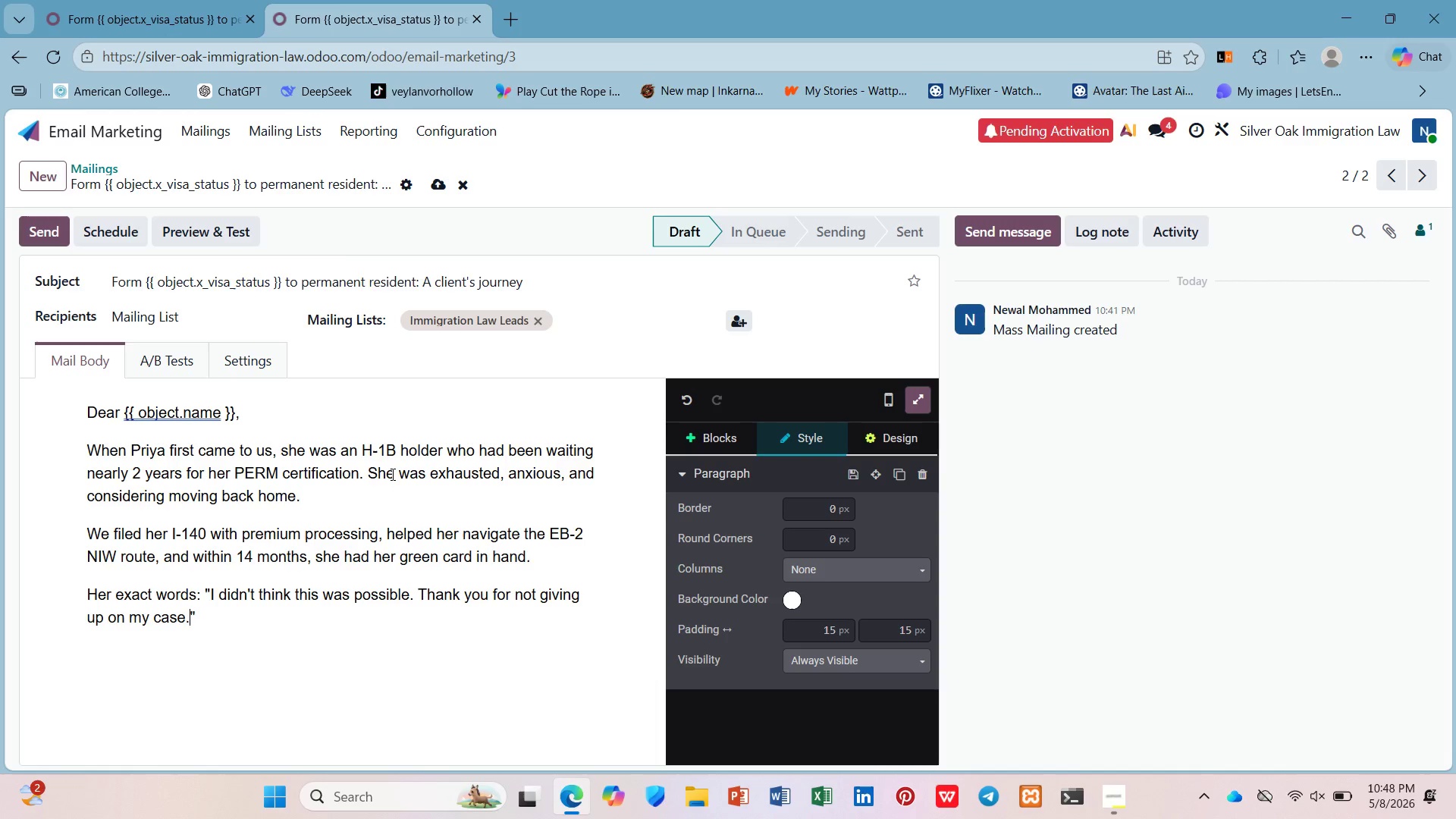 
key(ArrowDown)
 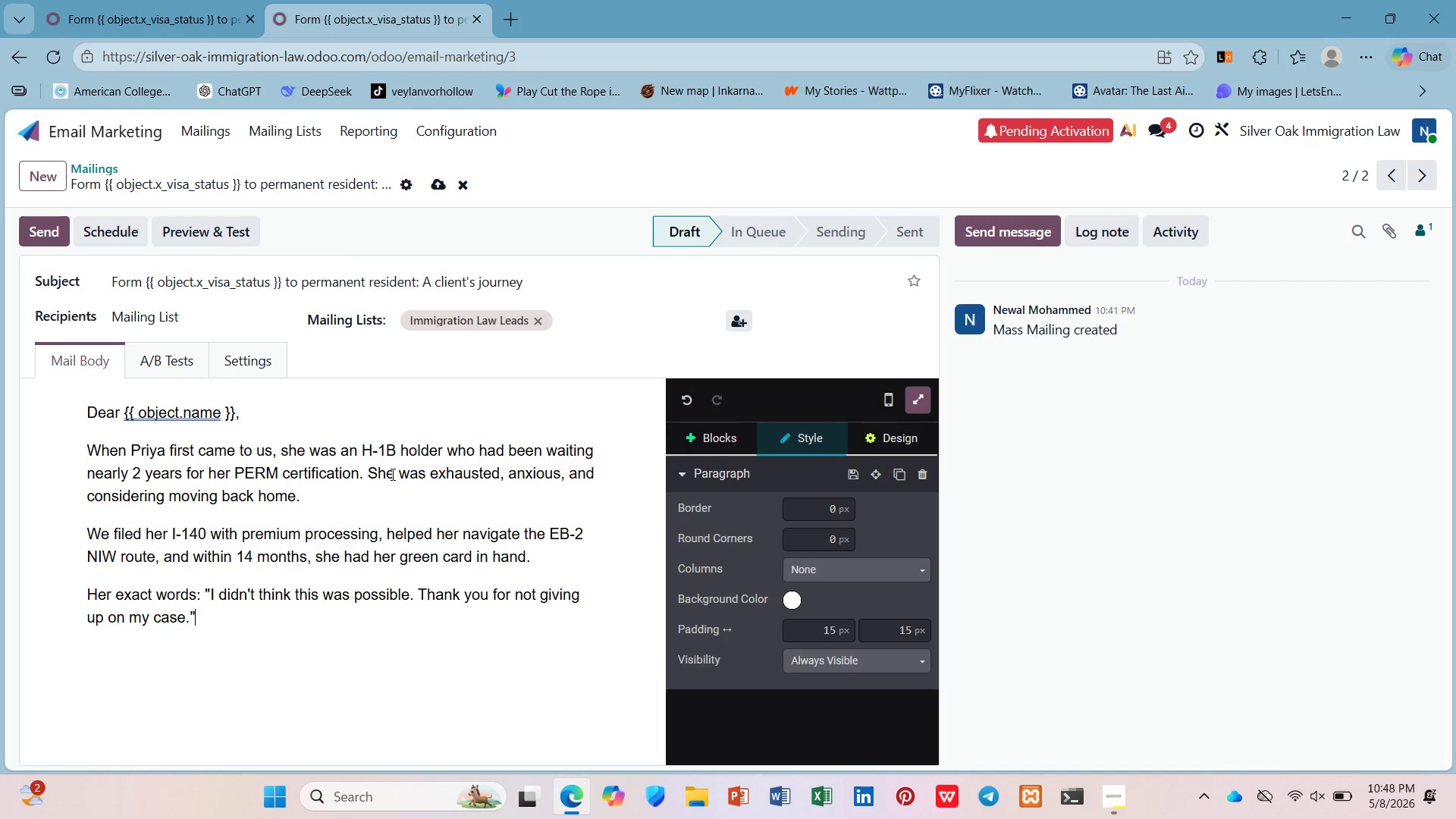 
key(Enter)
 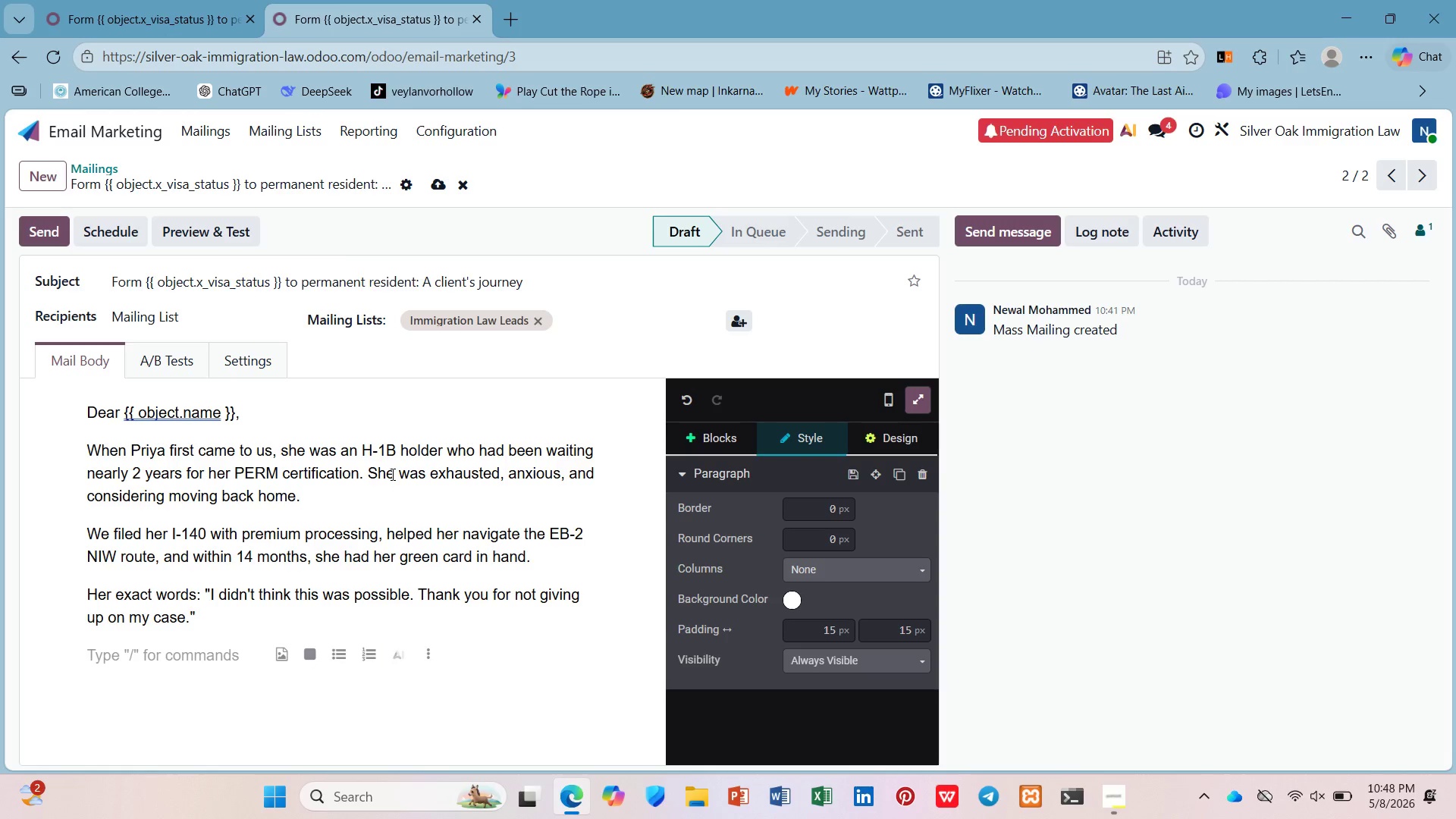 
type(Your )
 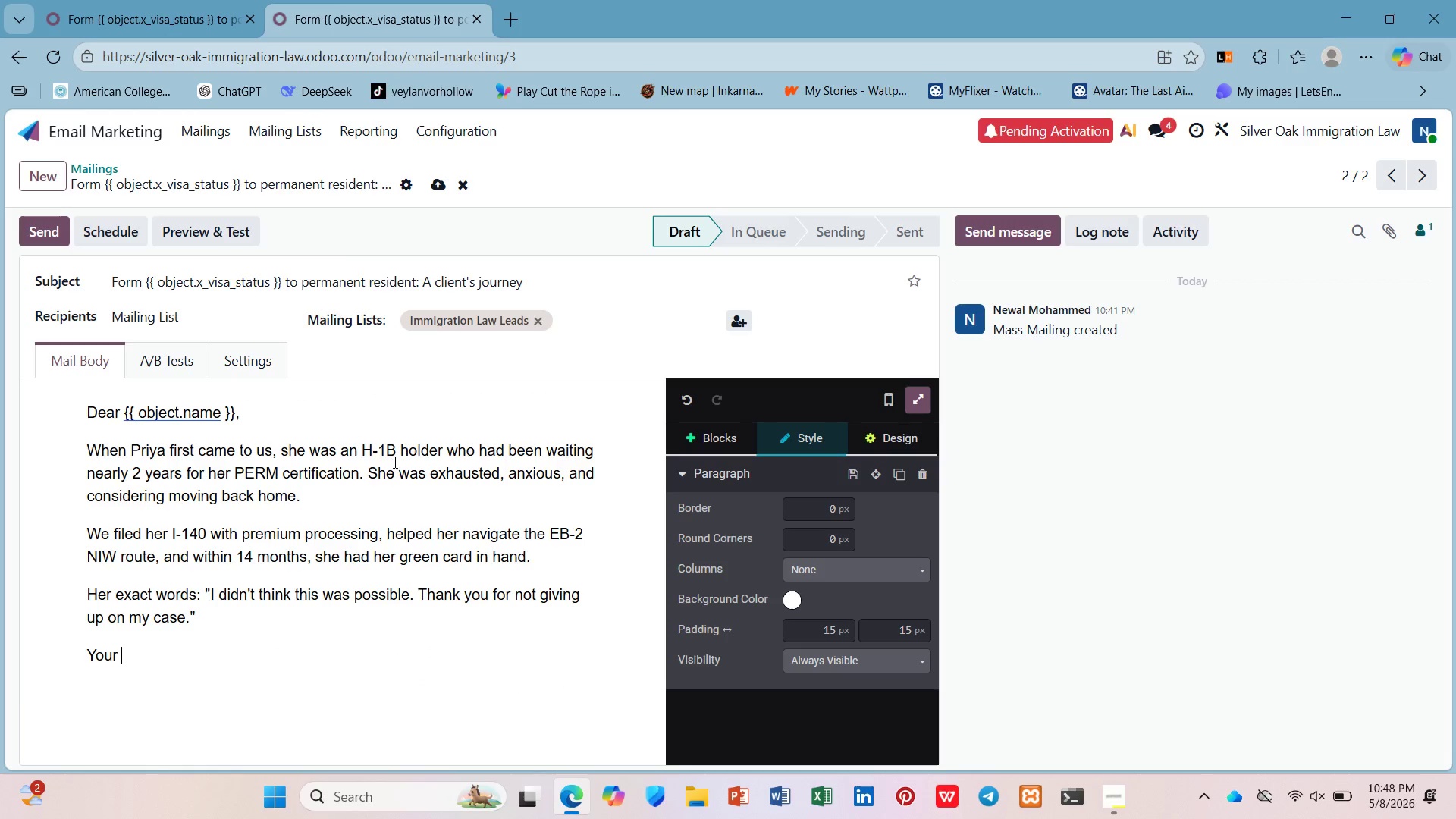 
scroll: coordinate [394, 462], scroll_direction: down, amount: 1.0
 